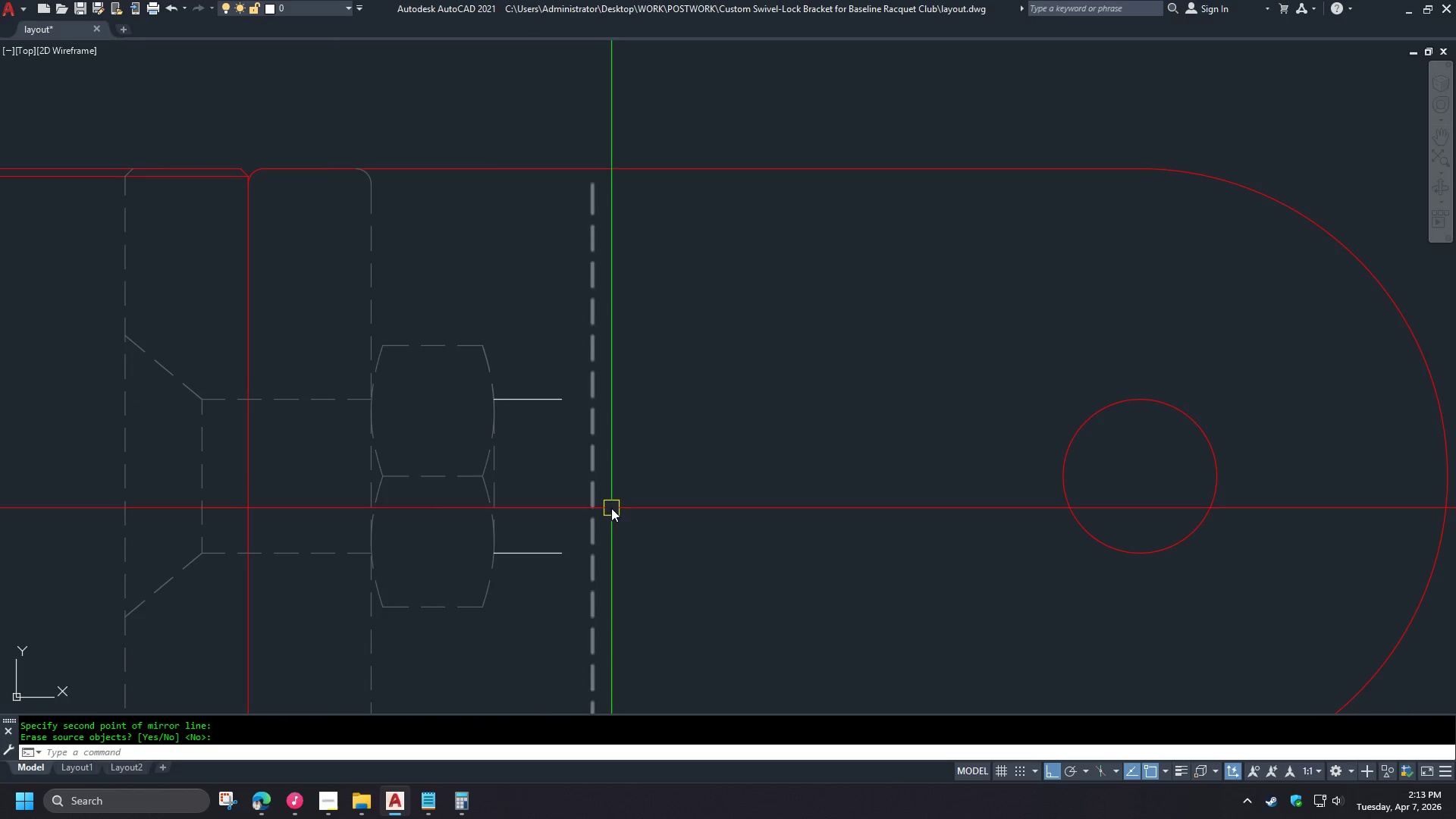 
key(E)
 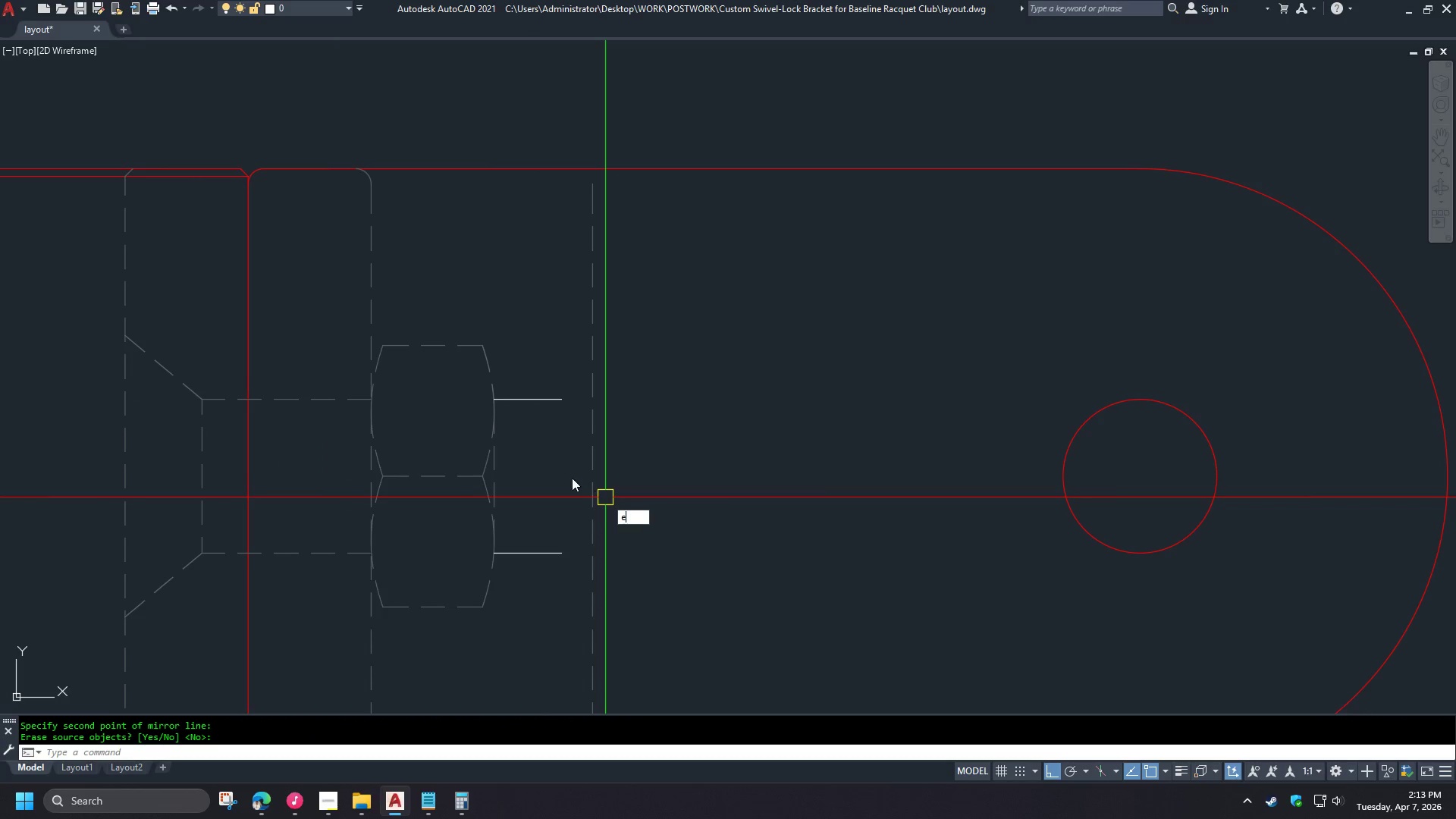 
key(X)
 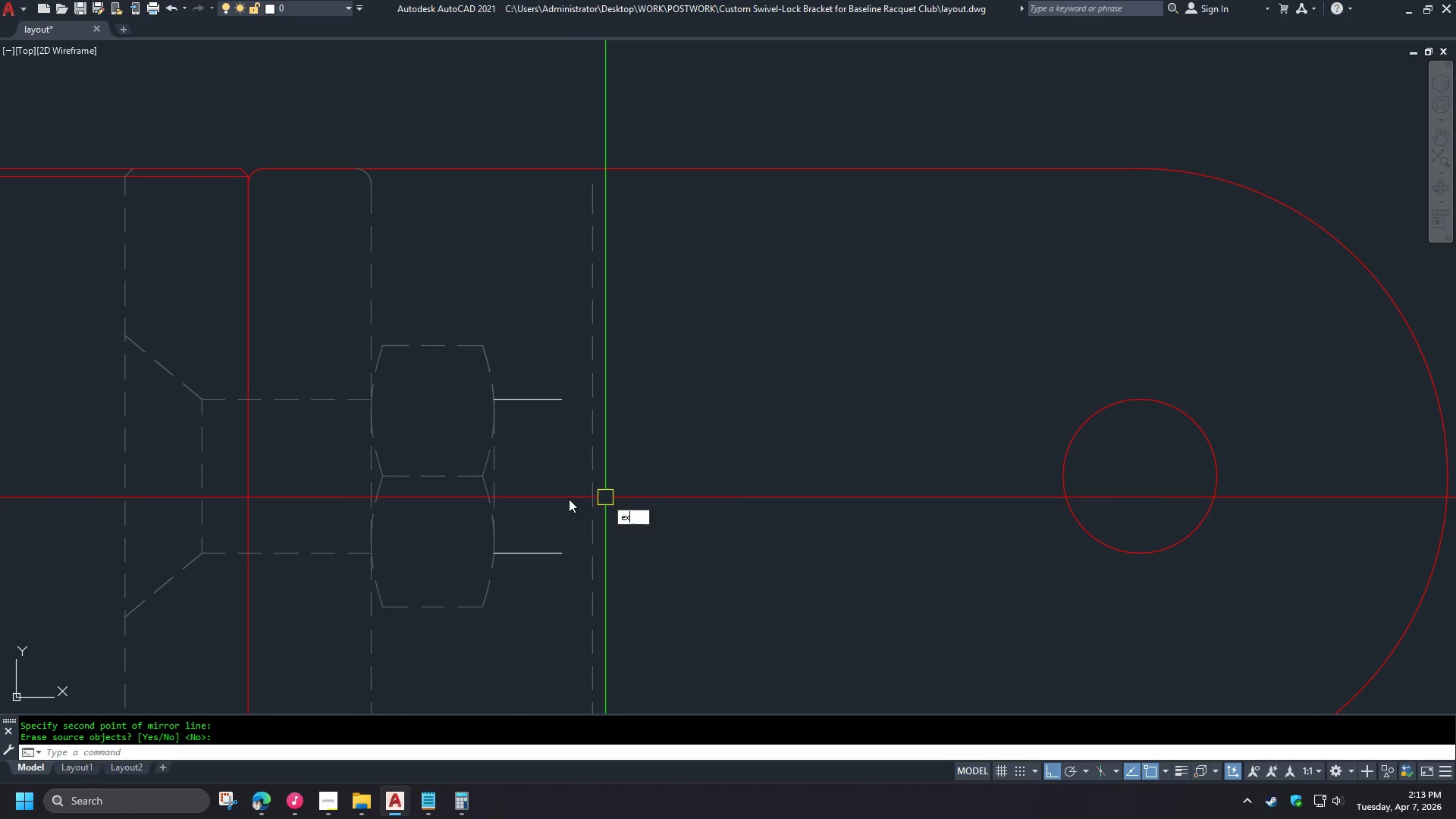 
key(Escape)
 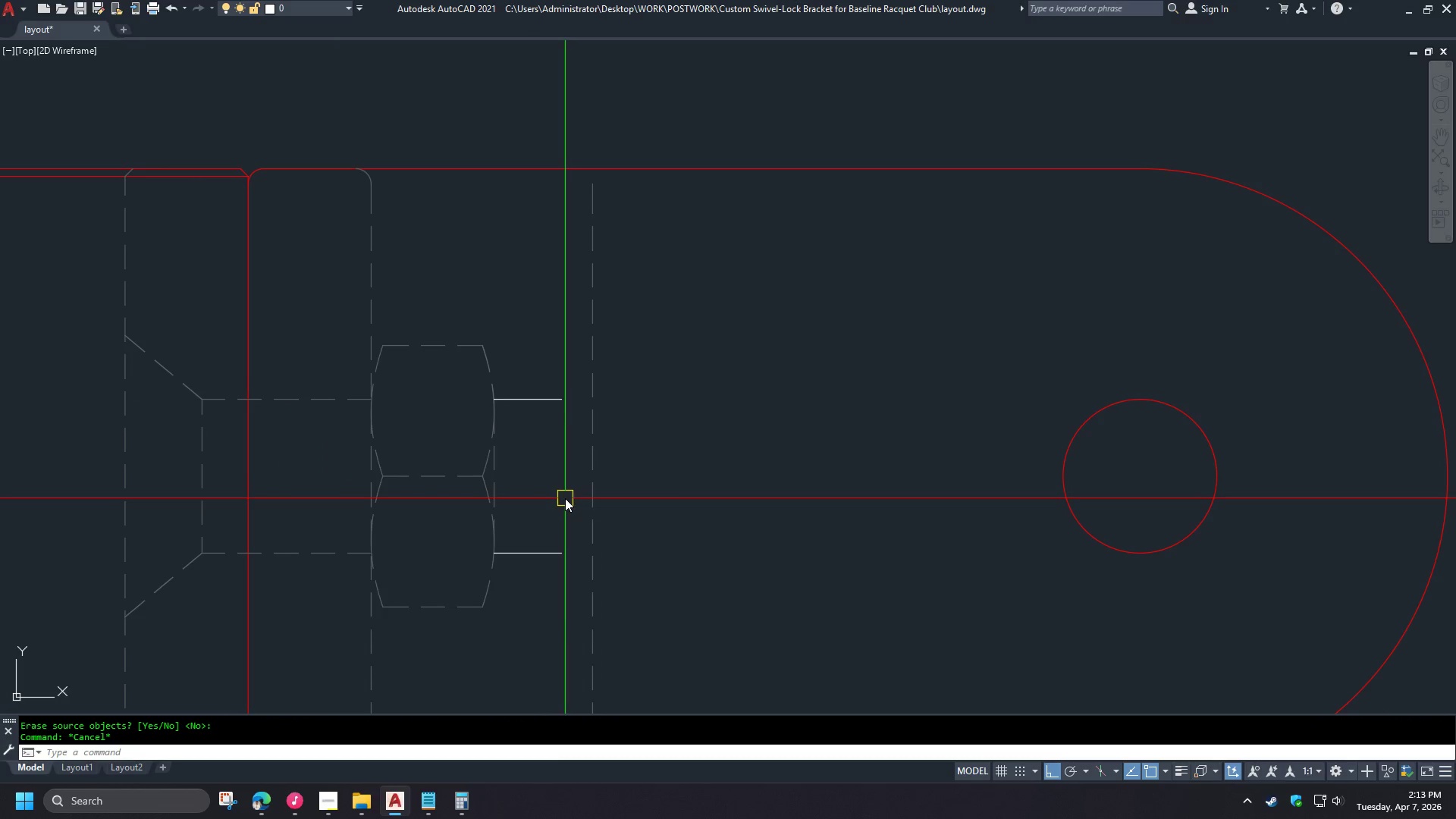 
key(F)
 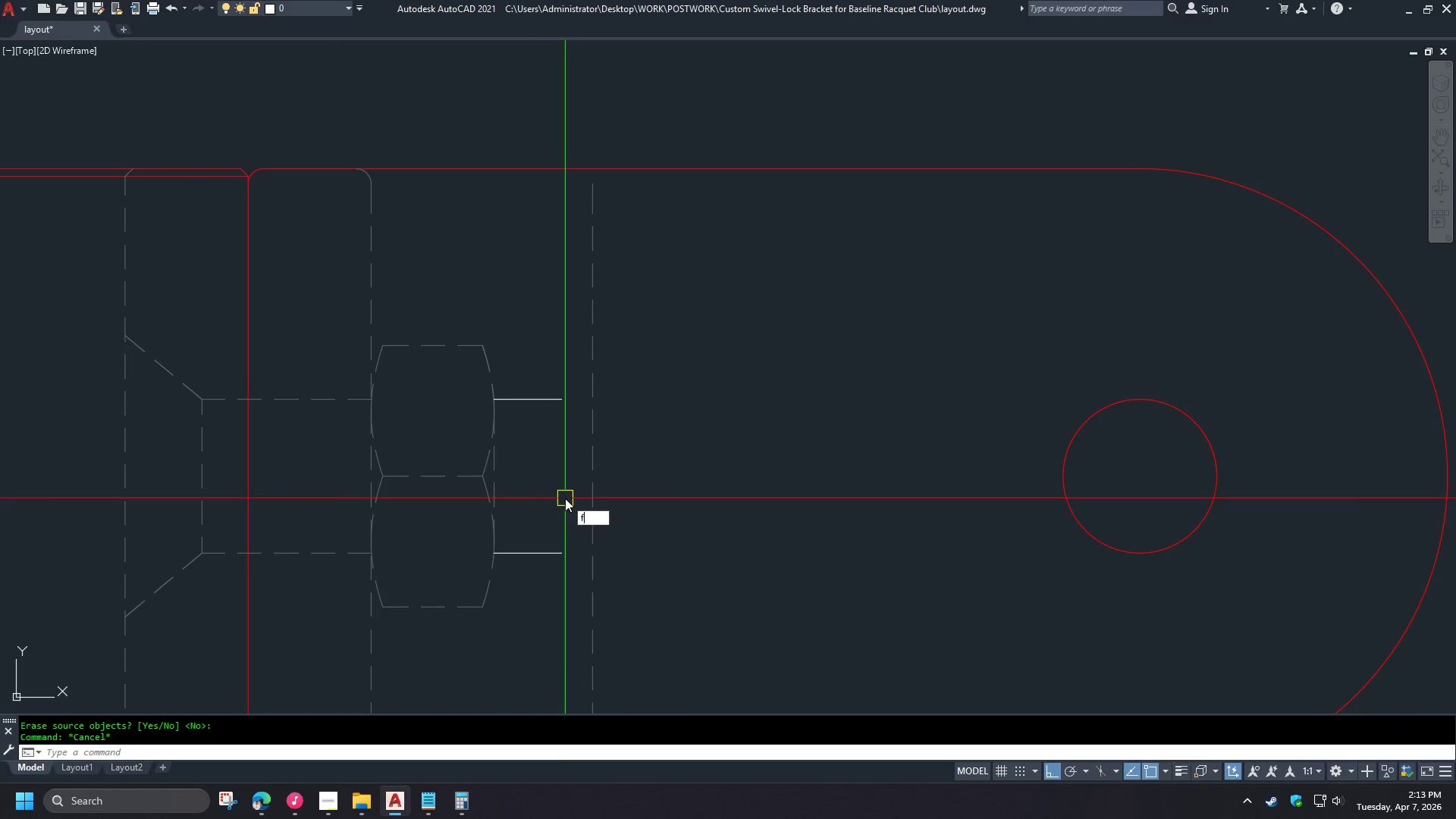 
key(Space)
 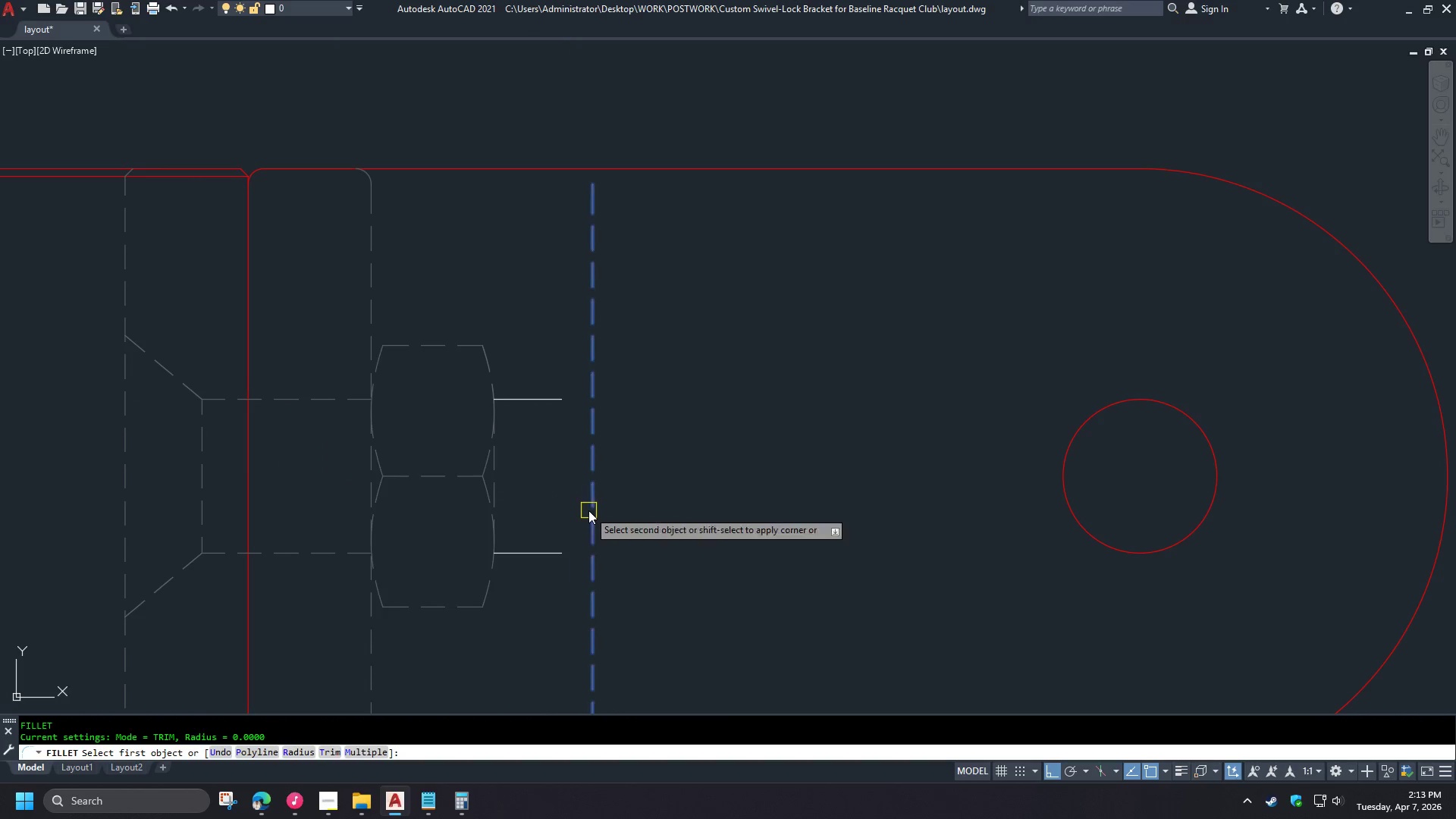 
double_click([538, 557])
 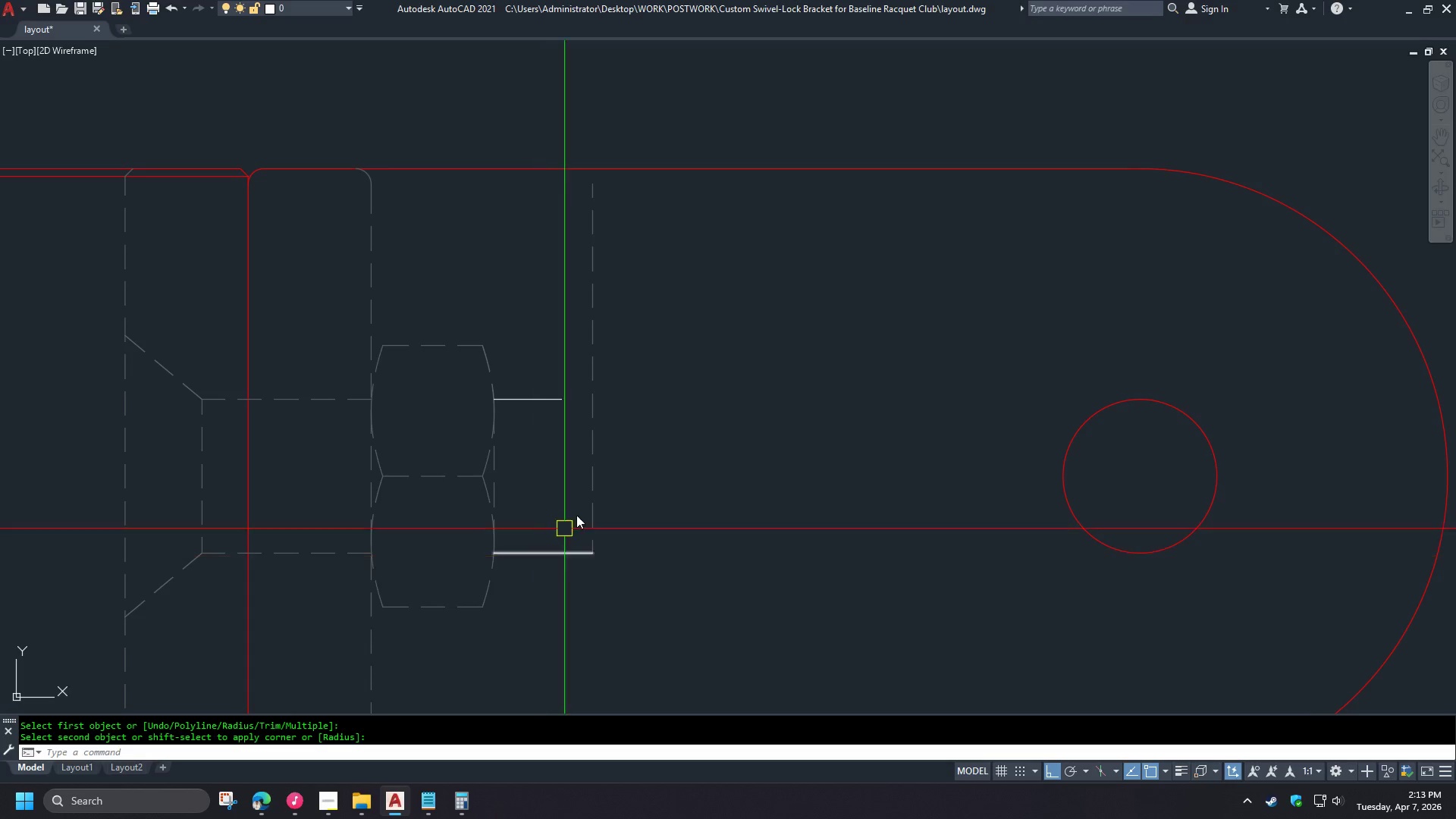 
key(Space)
 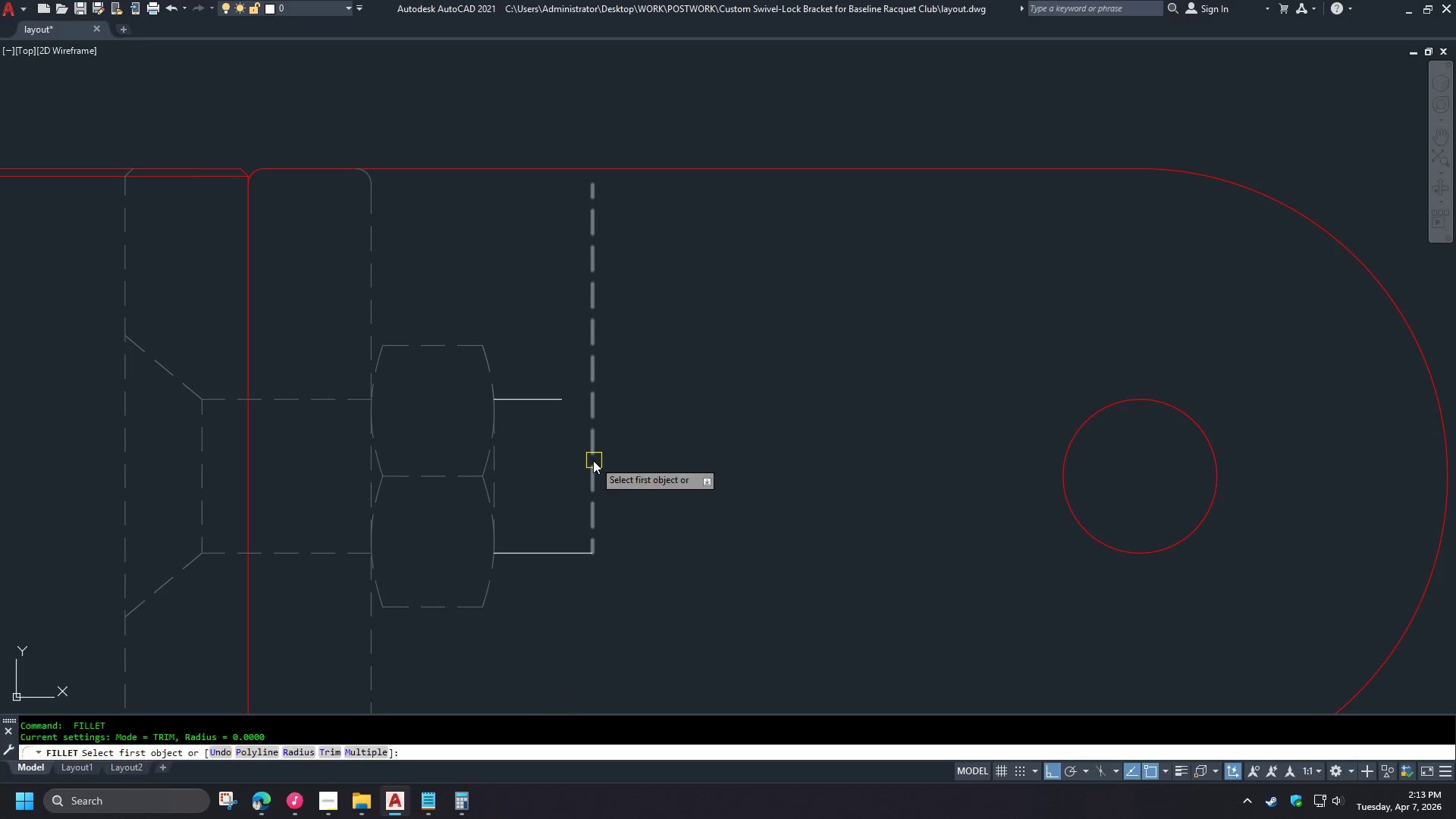 
left_click([592, 460])
 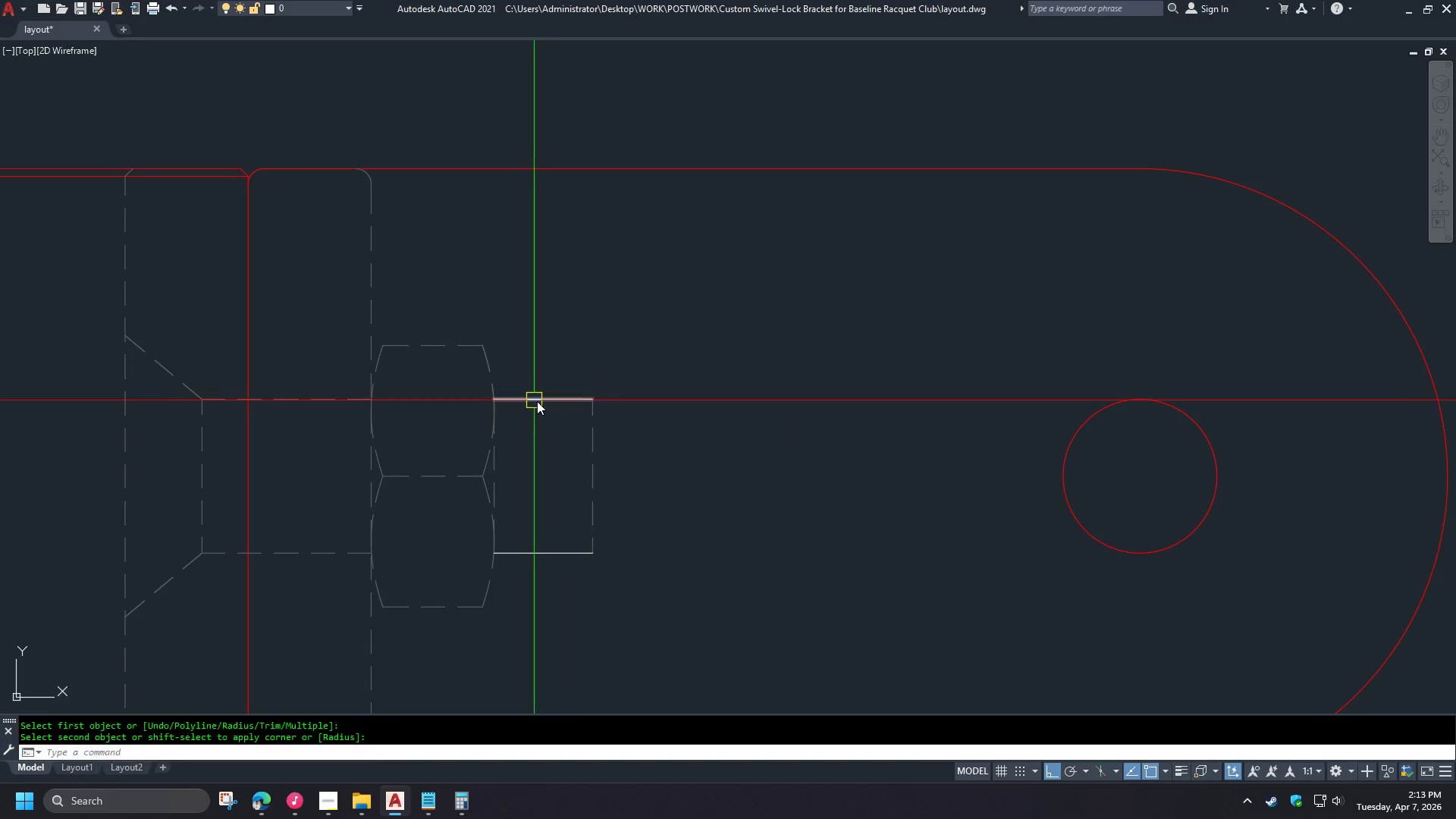 
type(ma )
 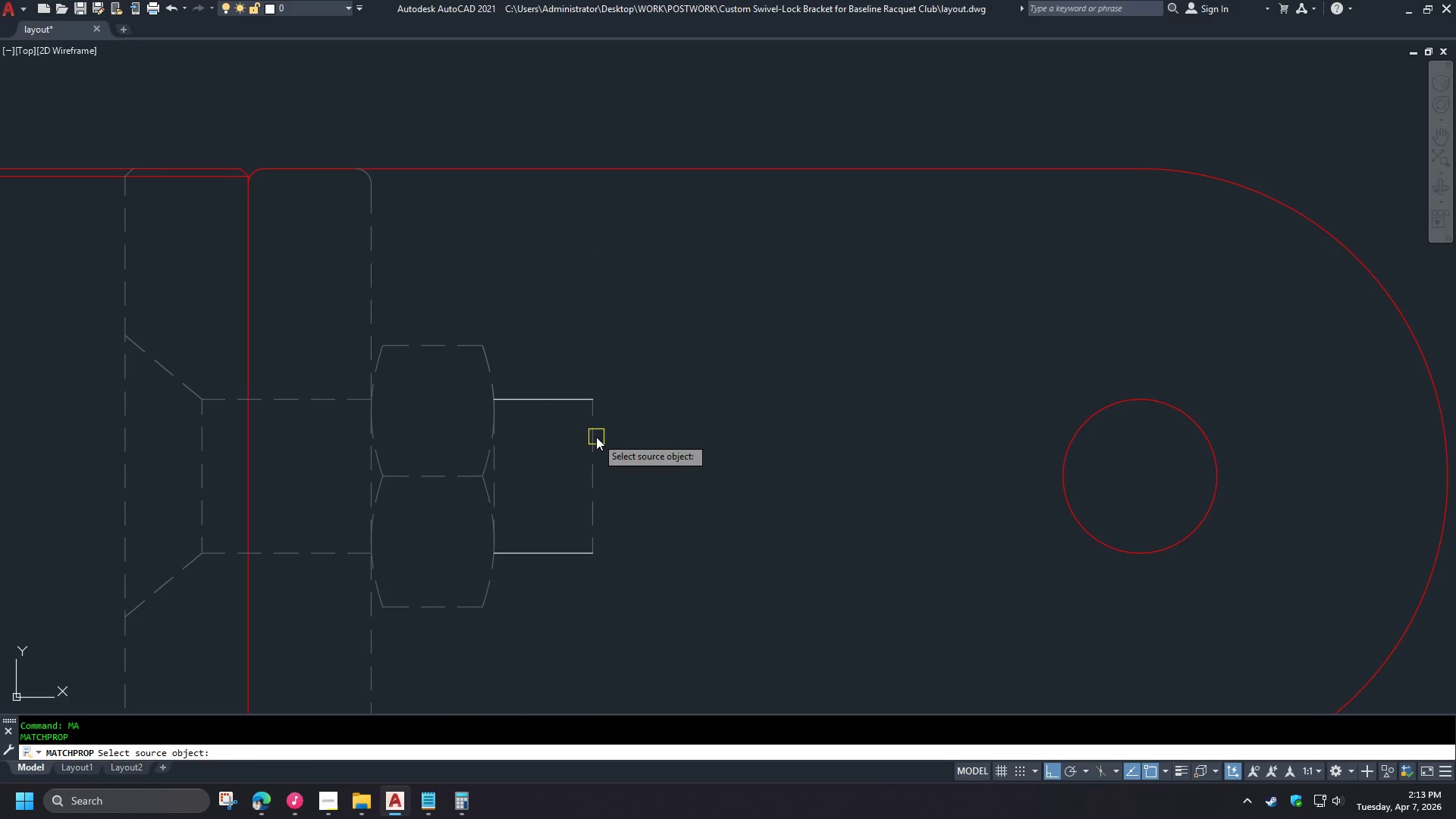 
left_click([596, 437])
 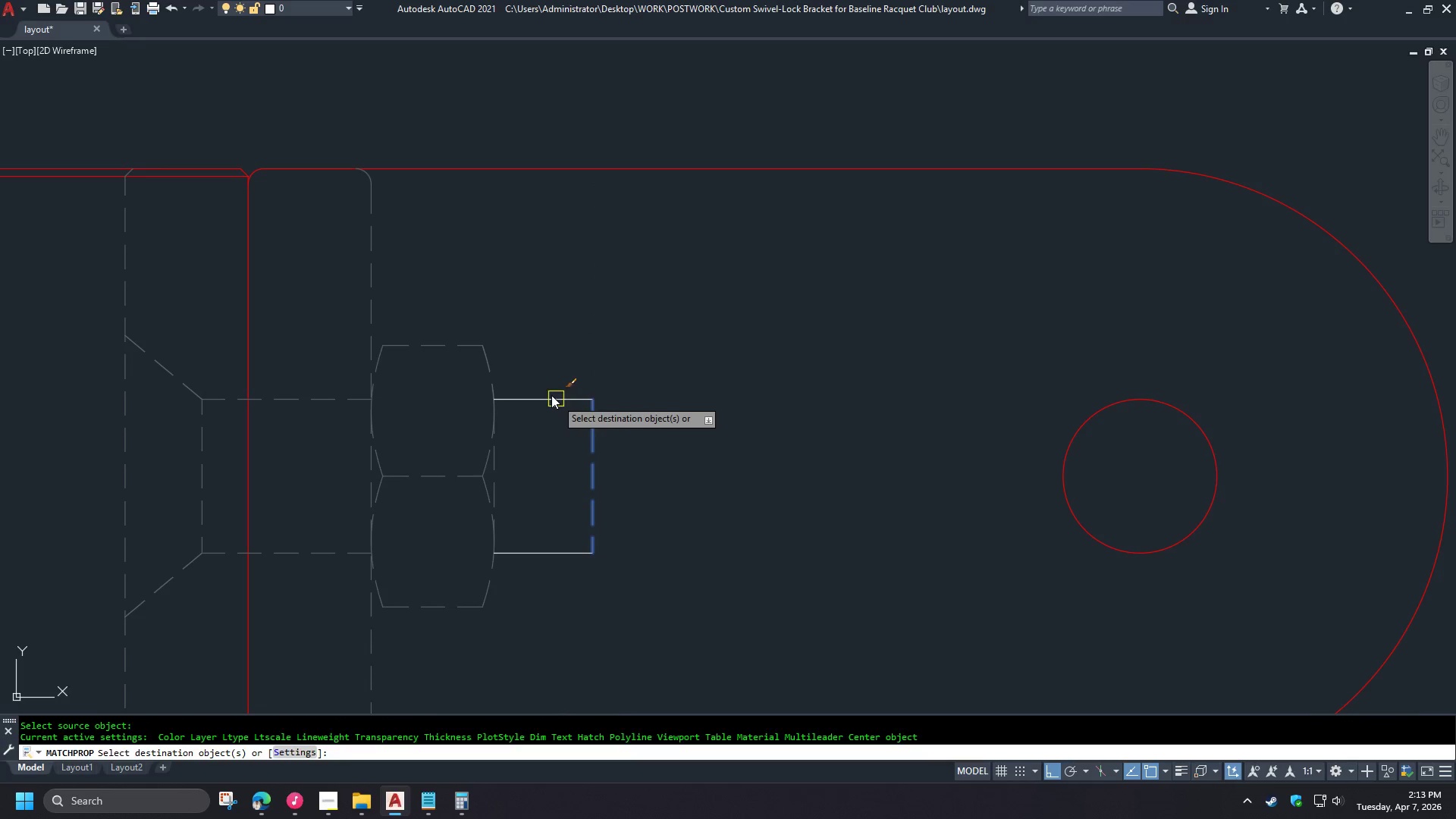 
double_click([551, 395])
 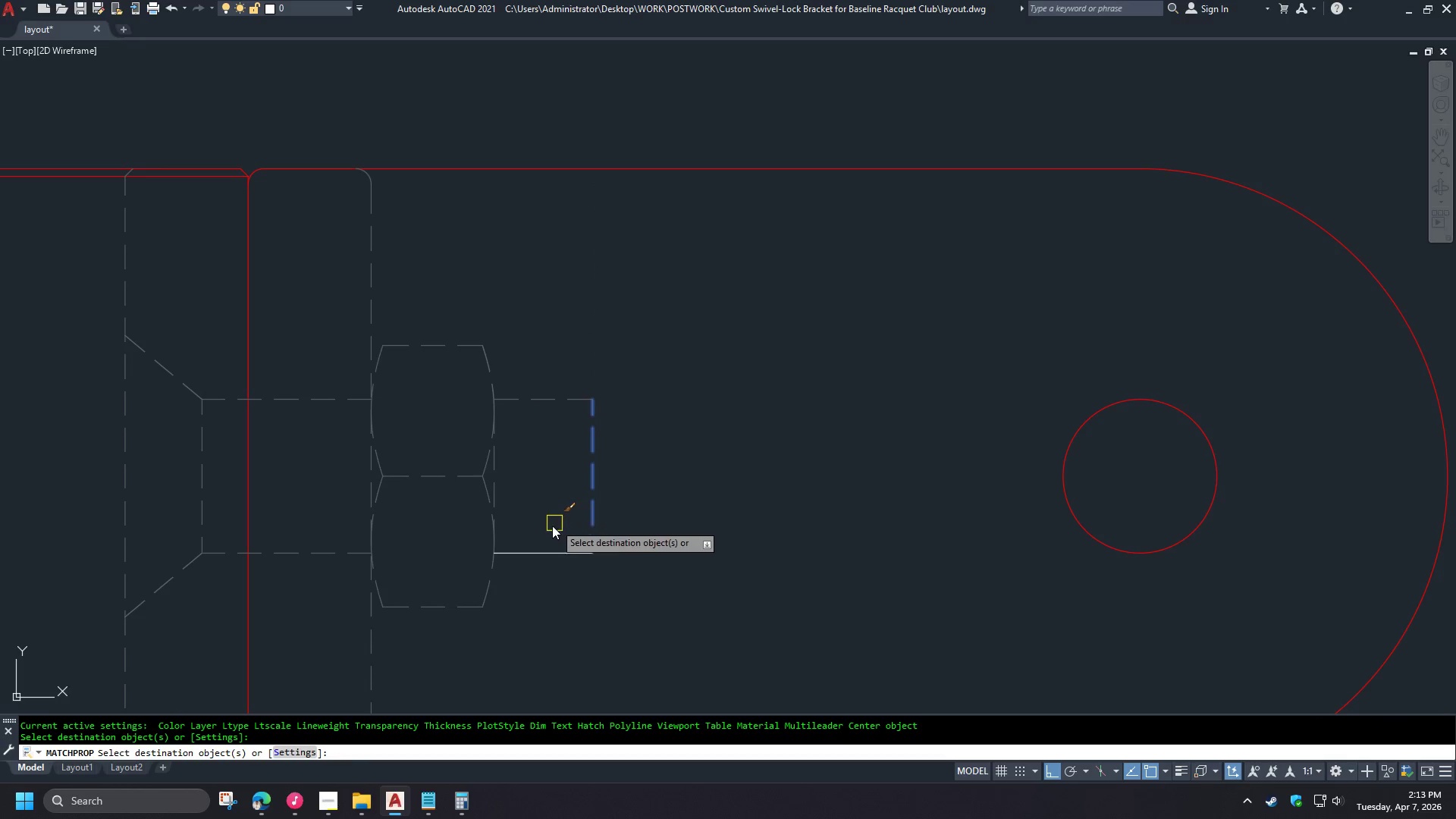 
left_click([544, 555])
 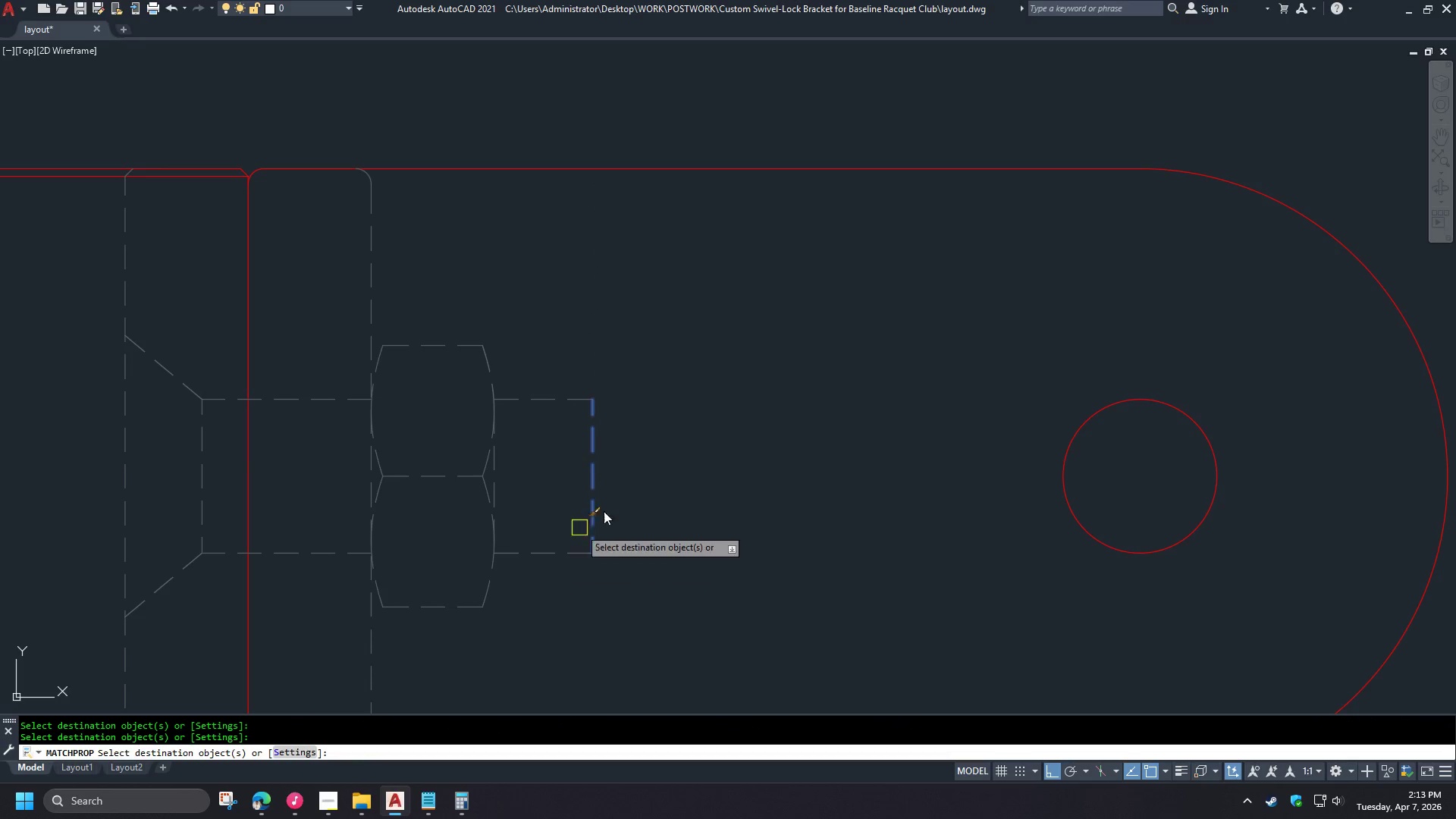 
type( re )
 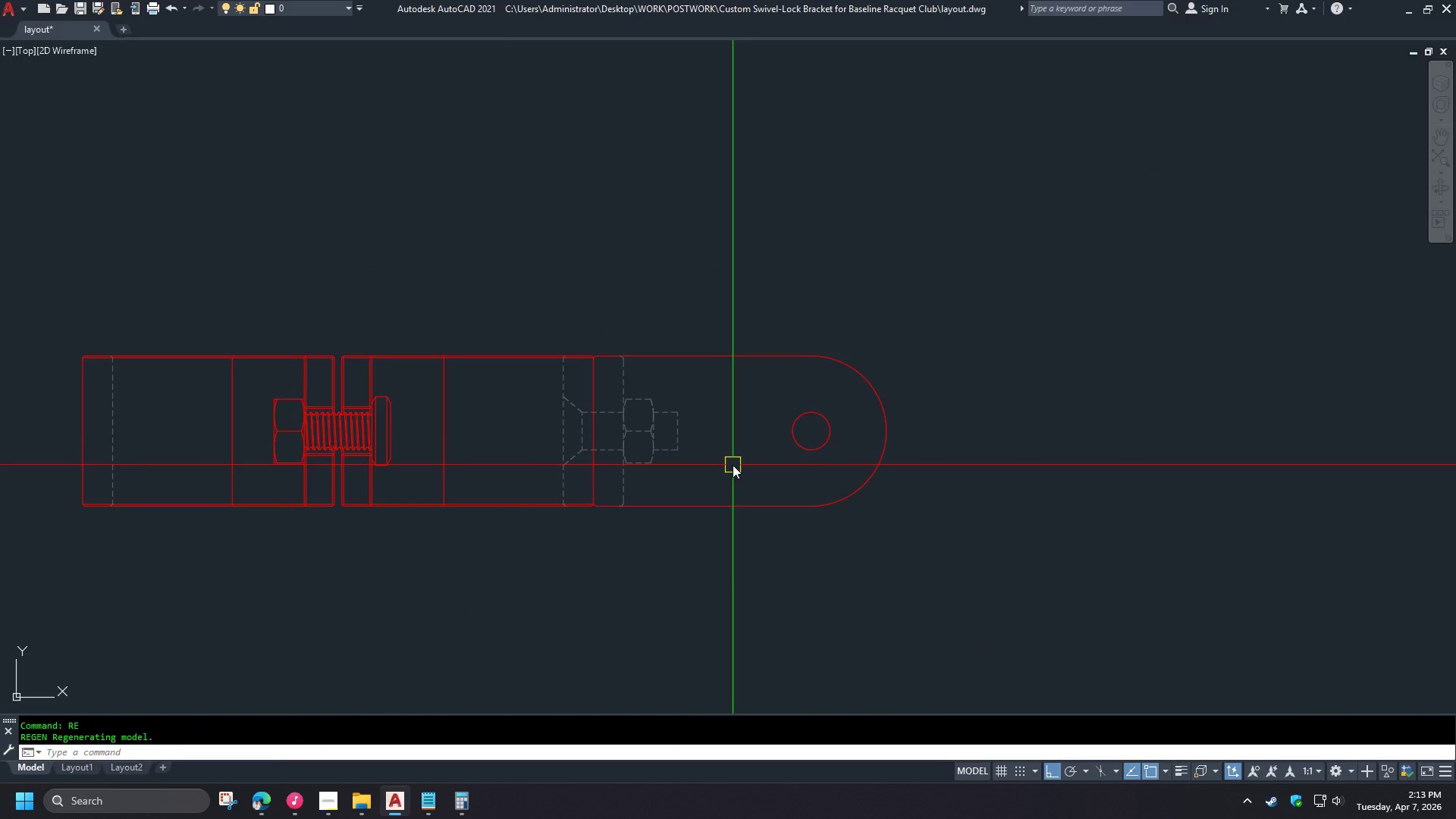 
scroll: coordinate [739, 467], scroll_direction: down, amount: 5.0
 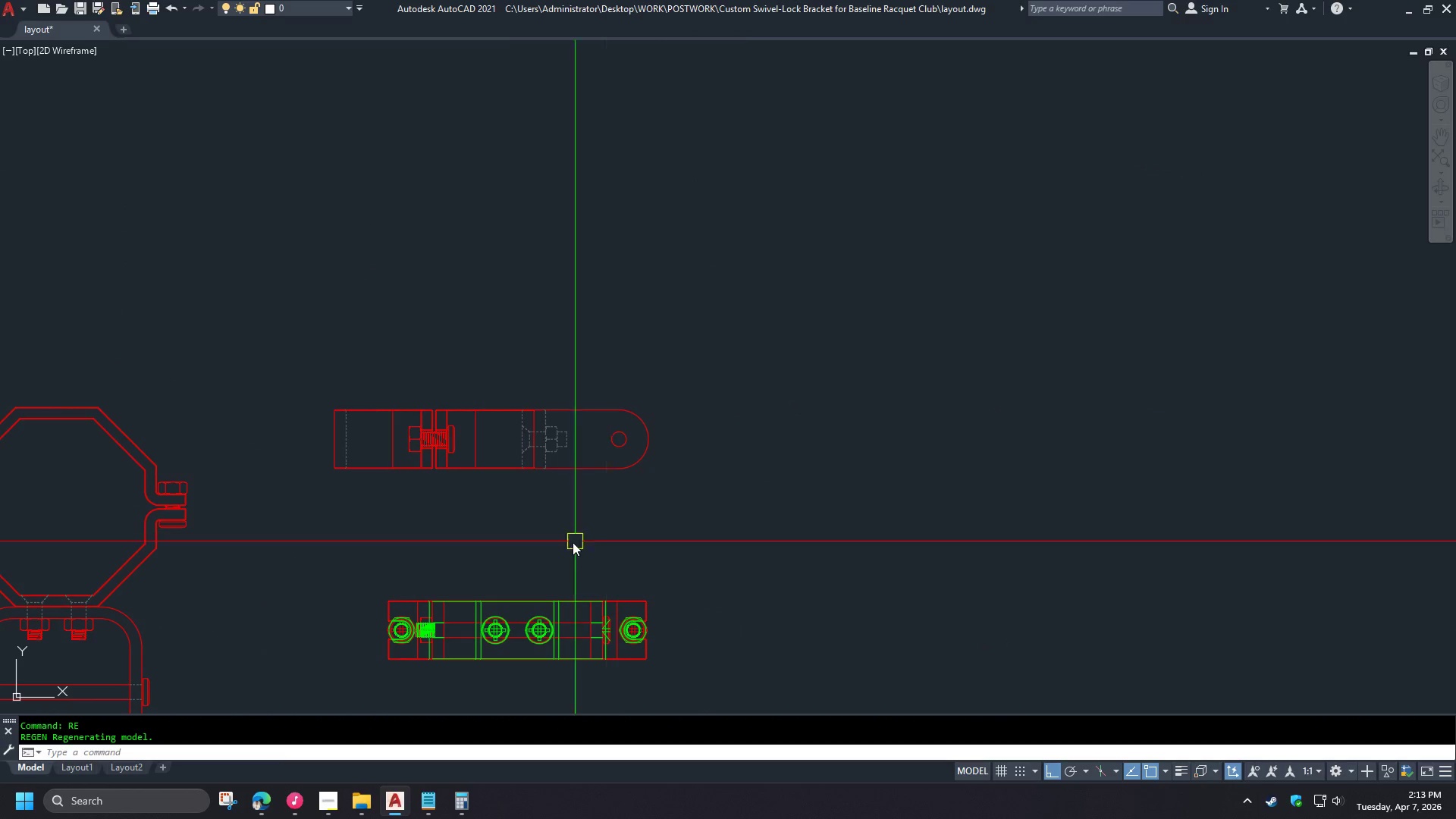 
scroll: coordinate [472, 570], scroll_direction: up, amount: 2.0
 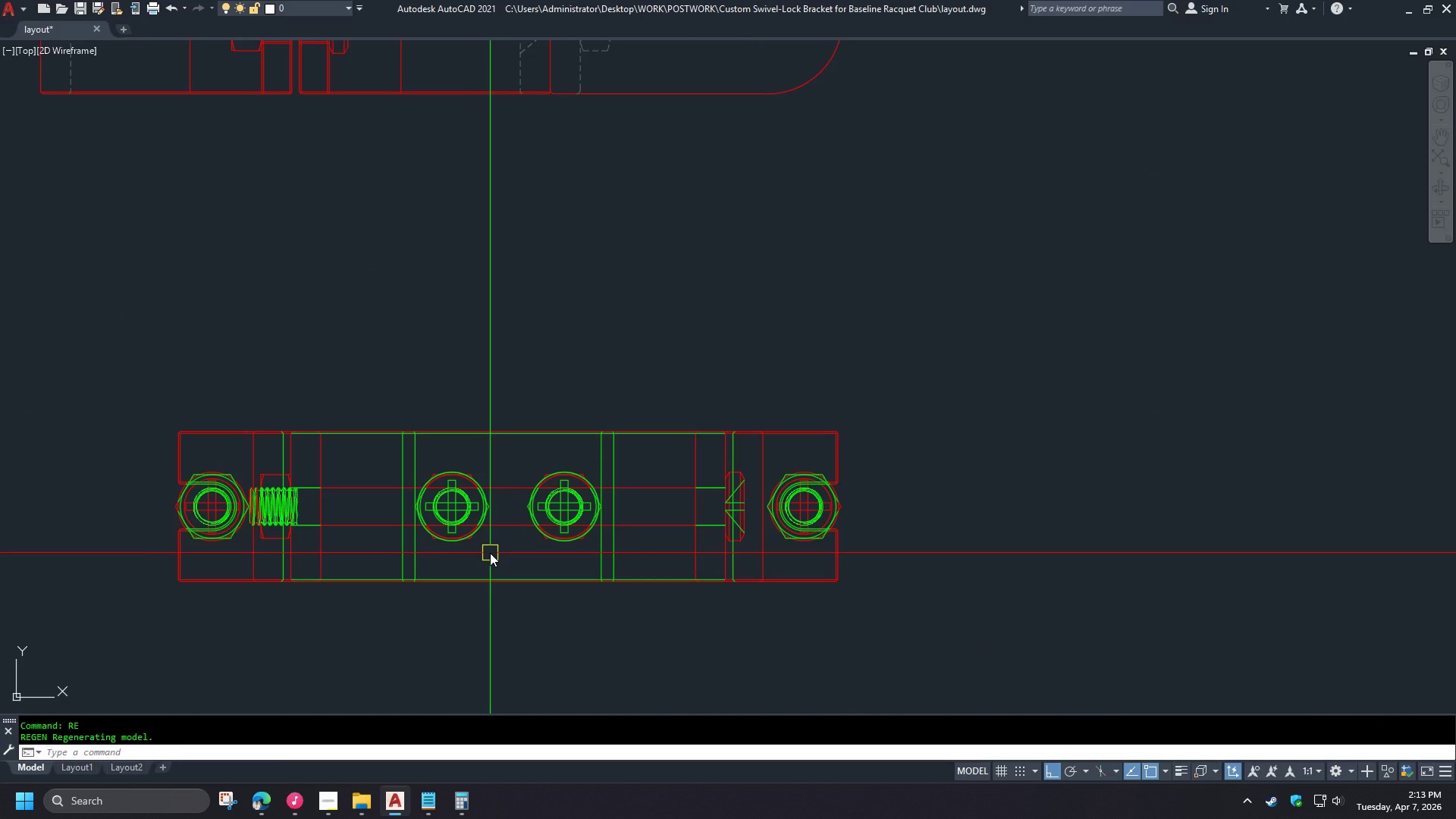 
scroll: coordinate [490, 553], scroll_direction: down, amount: 3.0
 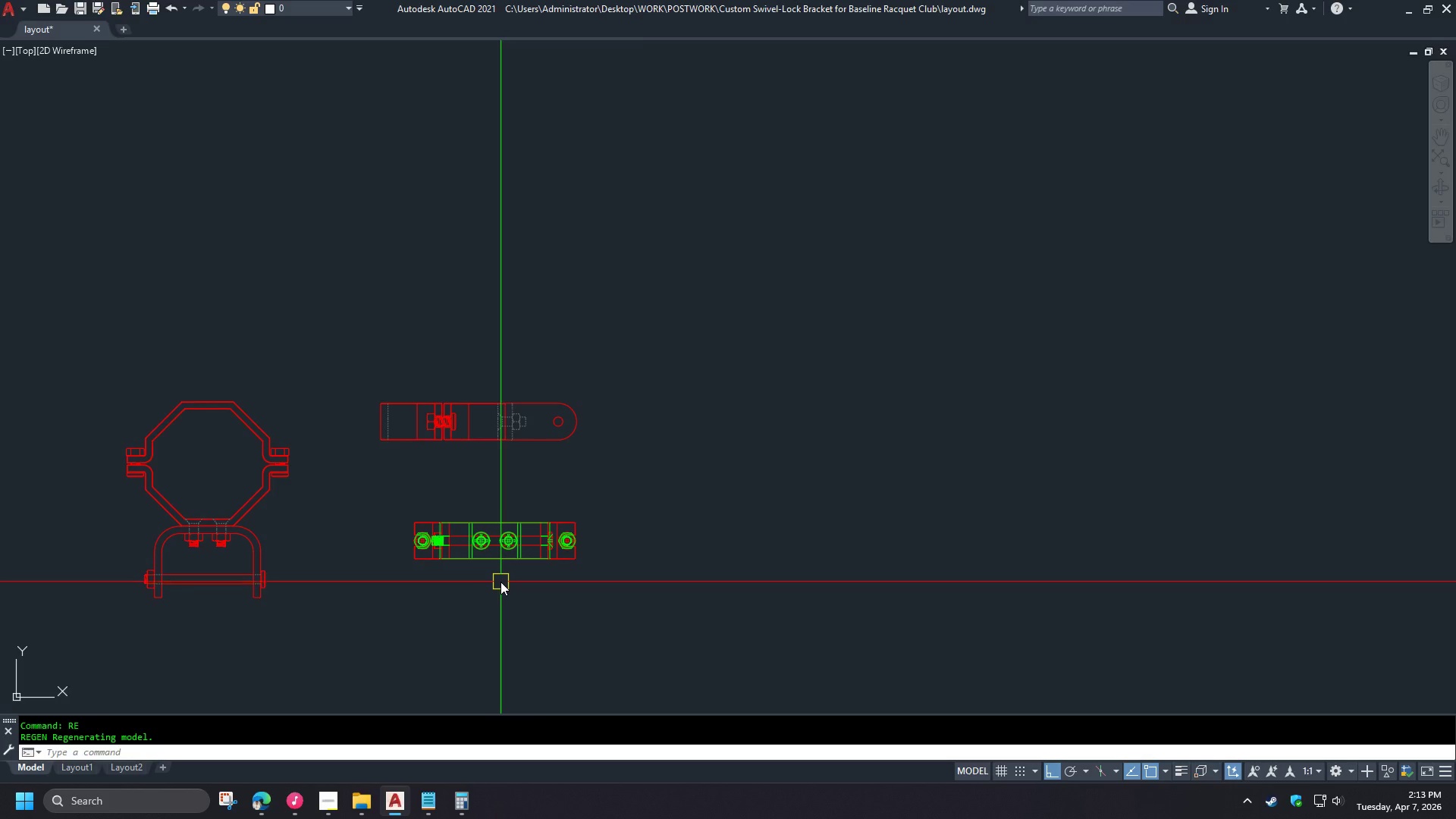 
scroll: coordinate [497, 578], scroll_direction: up, amount: 2.0
 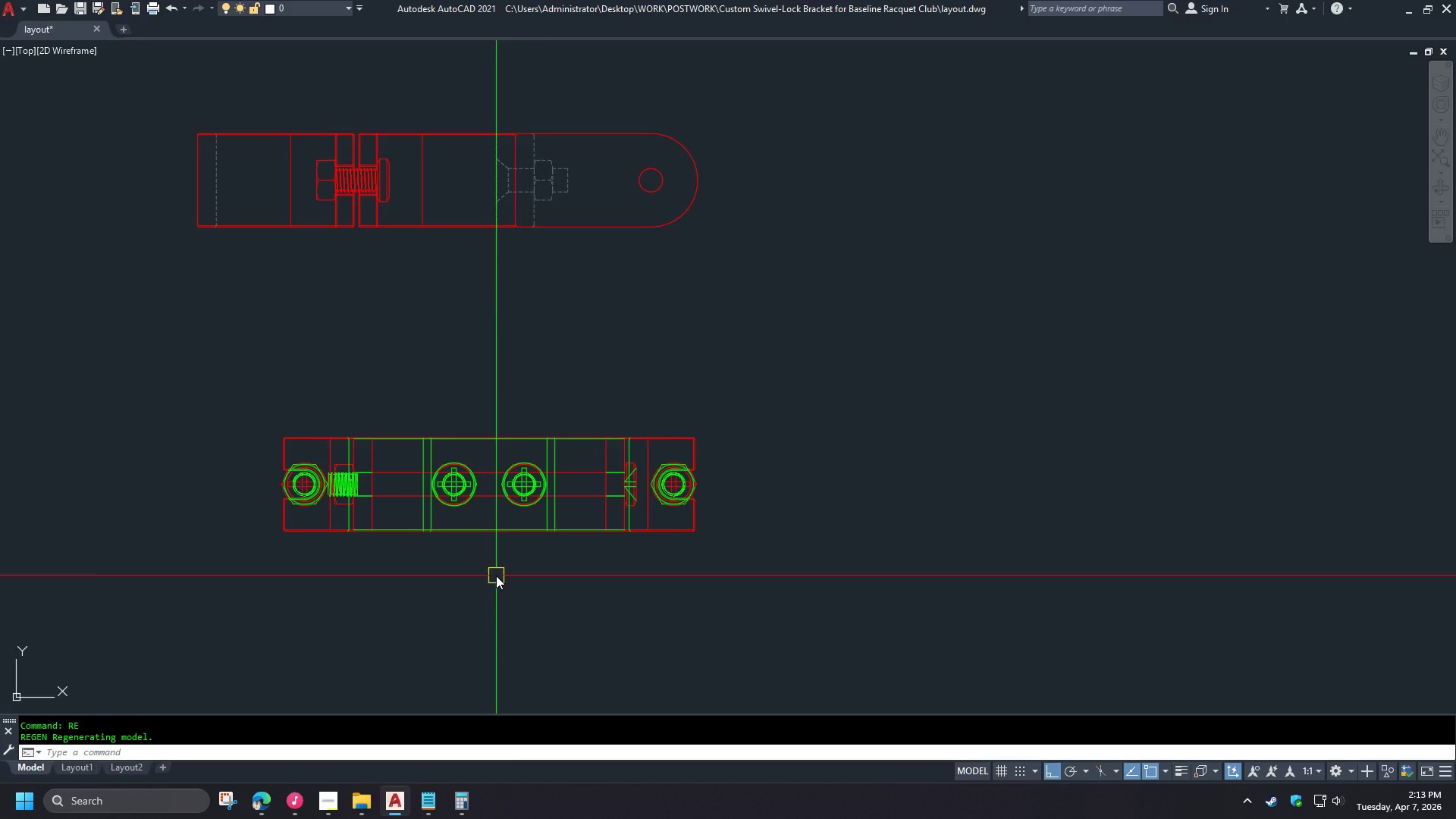 
scroll: coordinate [496, 576], scroll_direction: down, amount: 2.0
 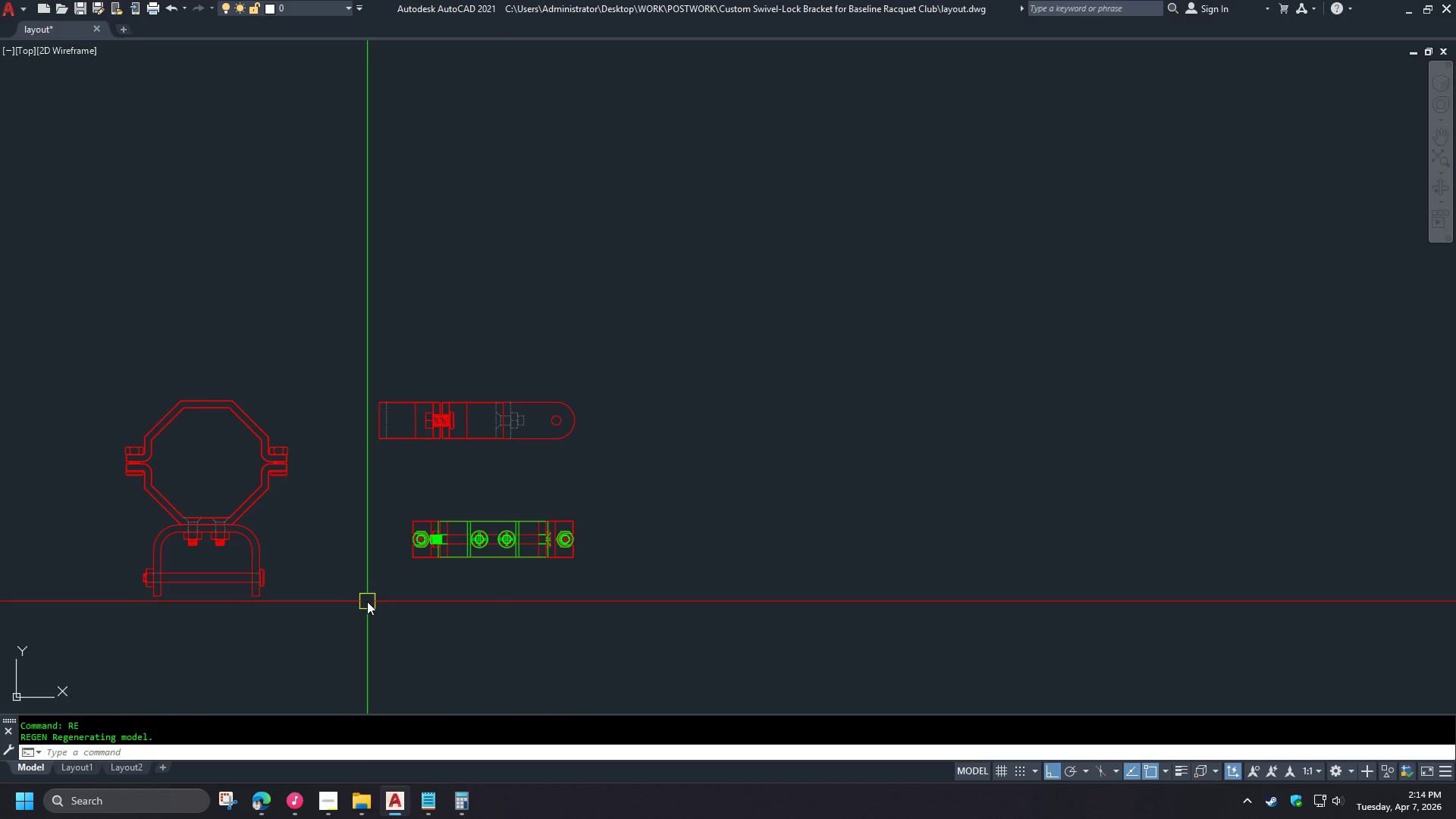 
wait(6.83)
 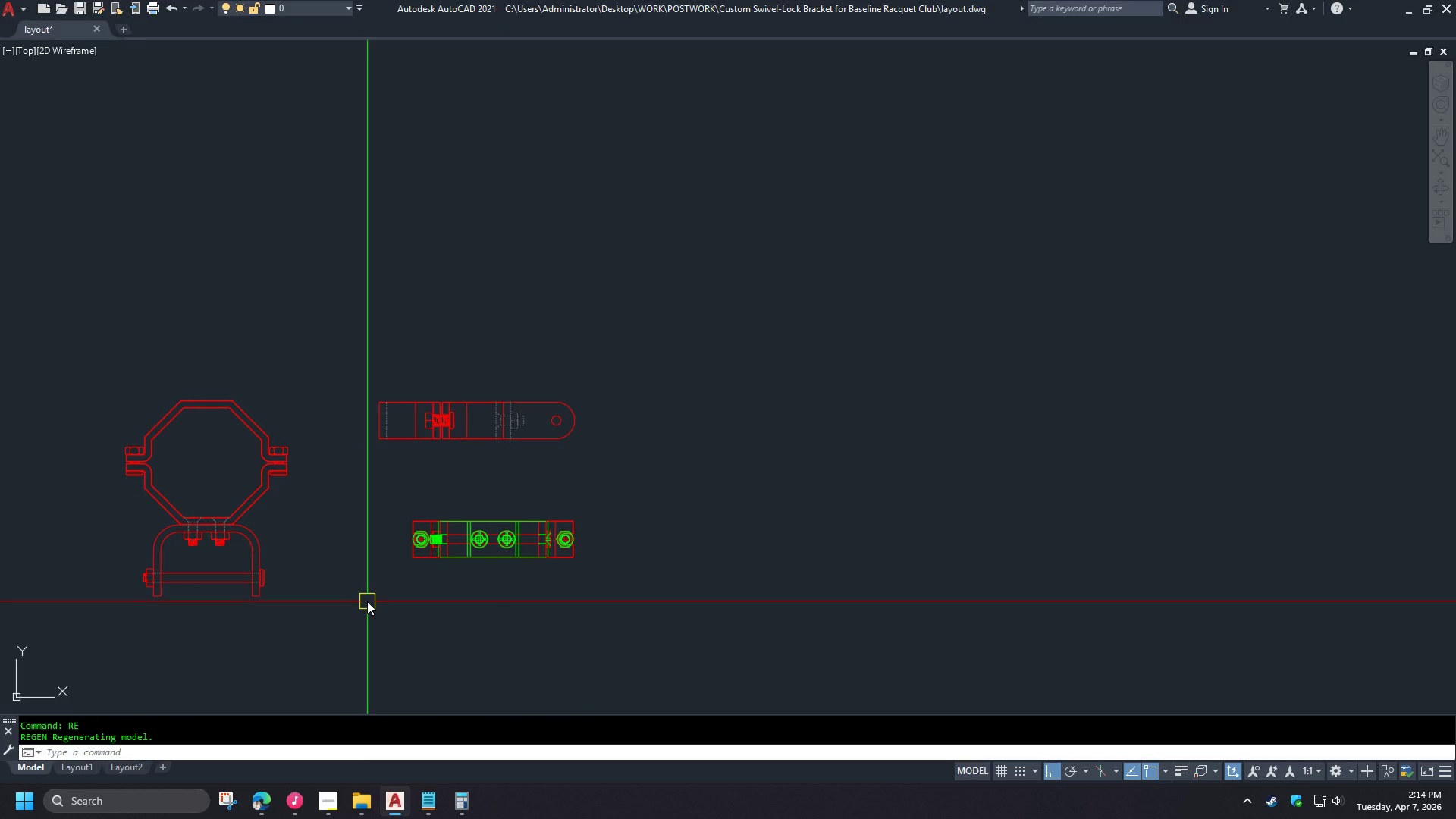 
scroll: coordinate [360, 563], scroll_direction: up, amount: 4.0
 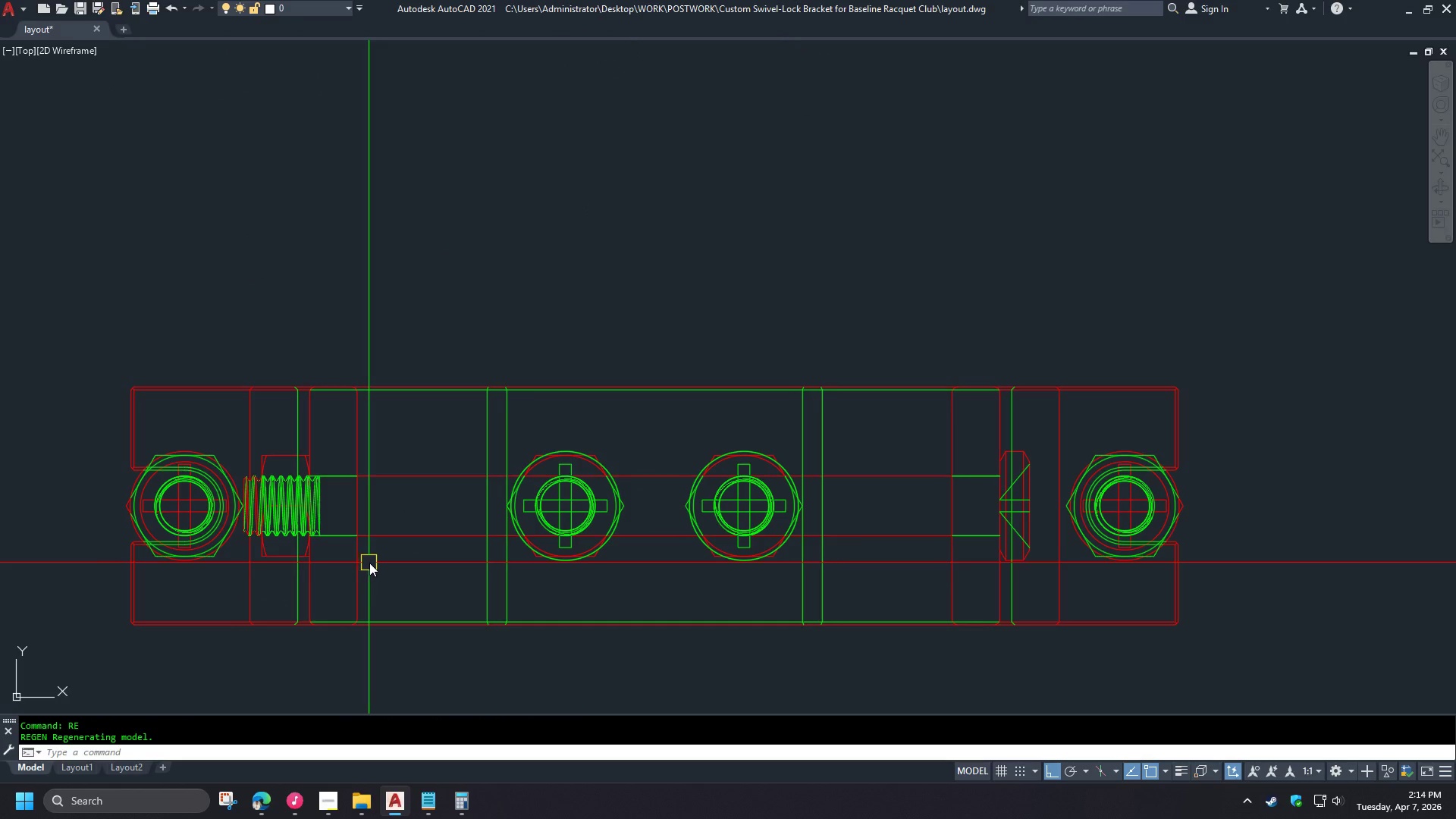 
scroll: coordinate [497, 562], scroll_direction: down, amount: 4.0
 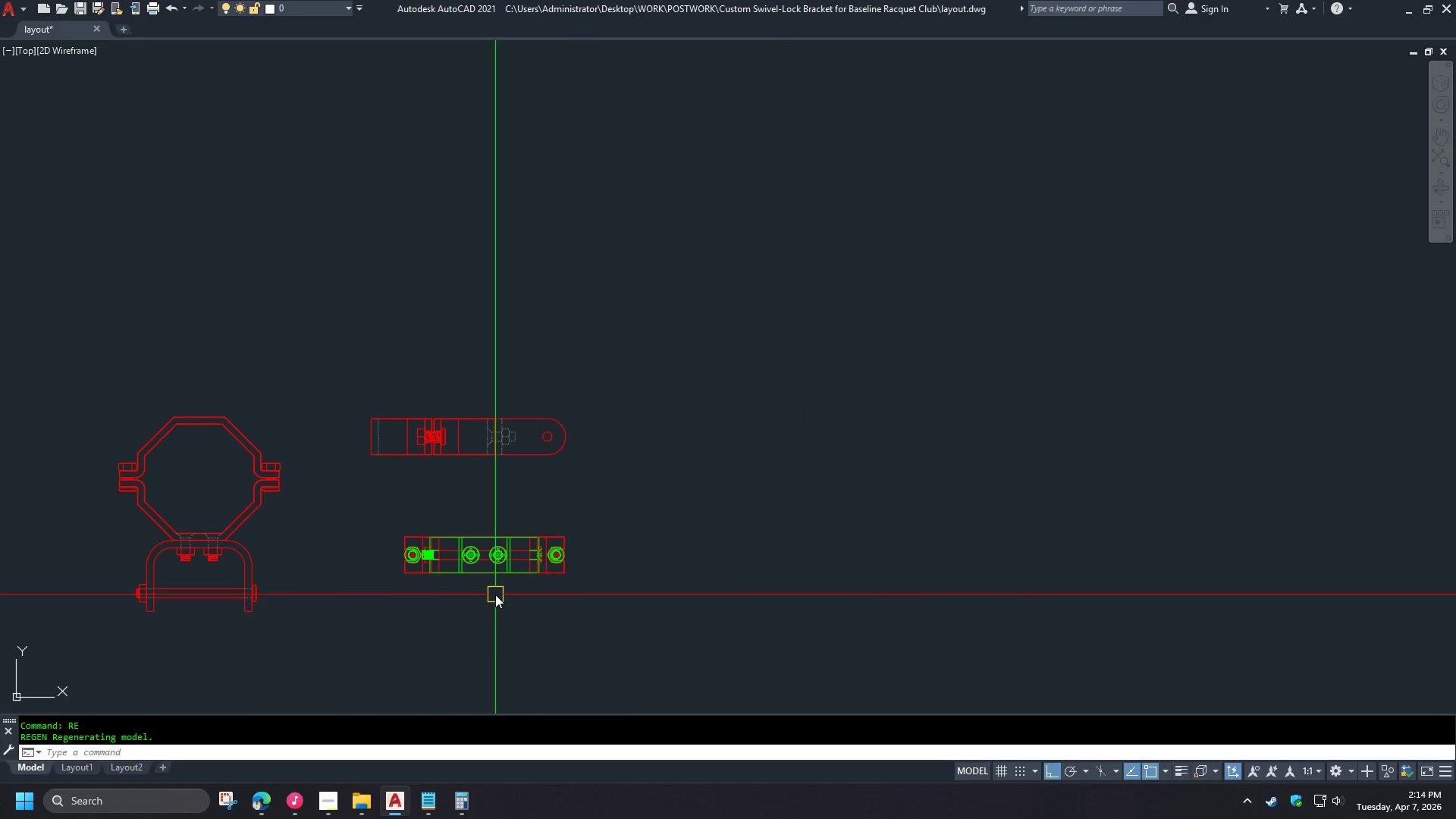 
scroll: coordinate [172, 560], scroll_direction: up, amount: 6.0
 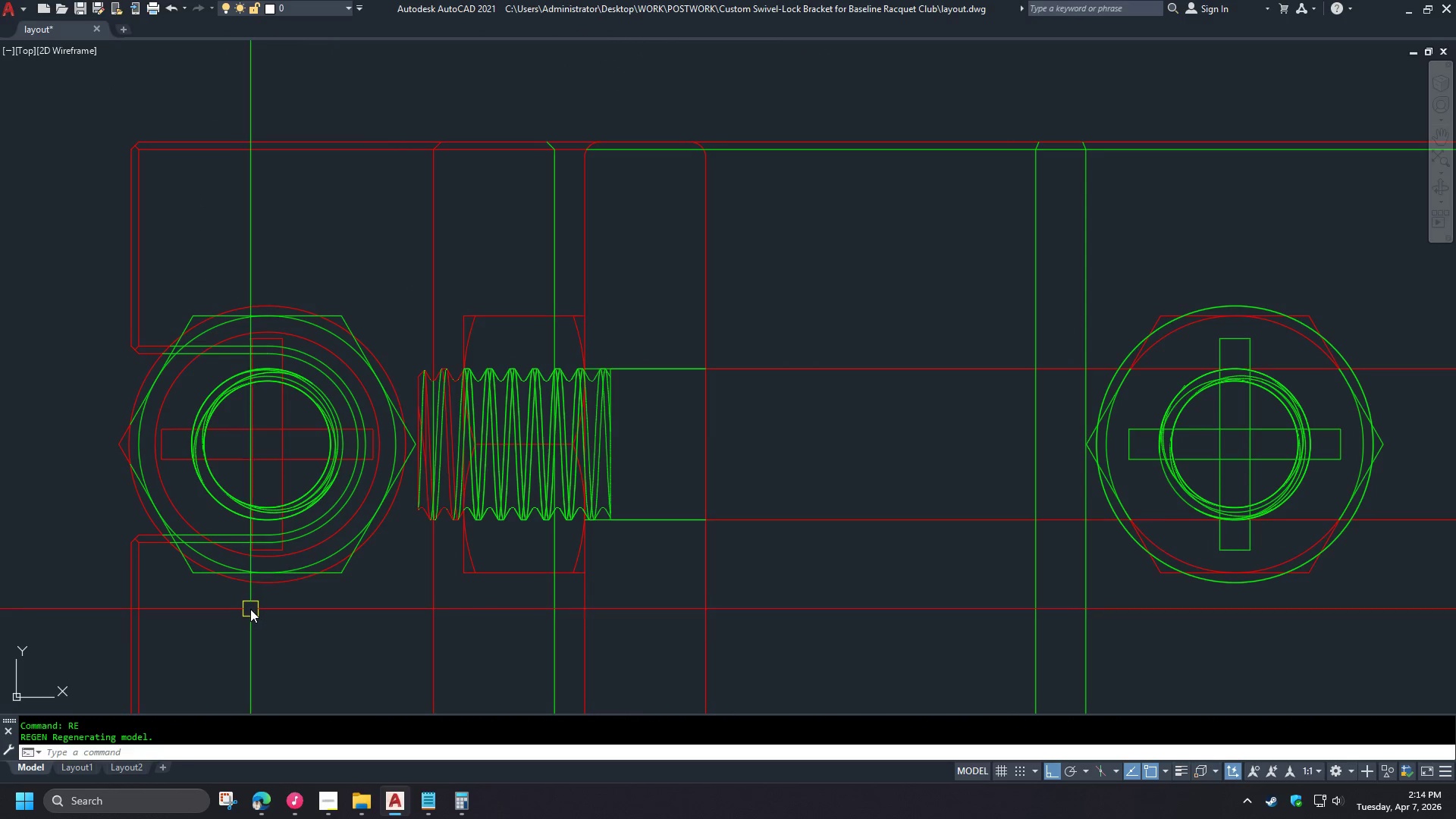 
left_click_drag(start_coordinate=[67, 419], to_coordinate=[73, 422])
 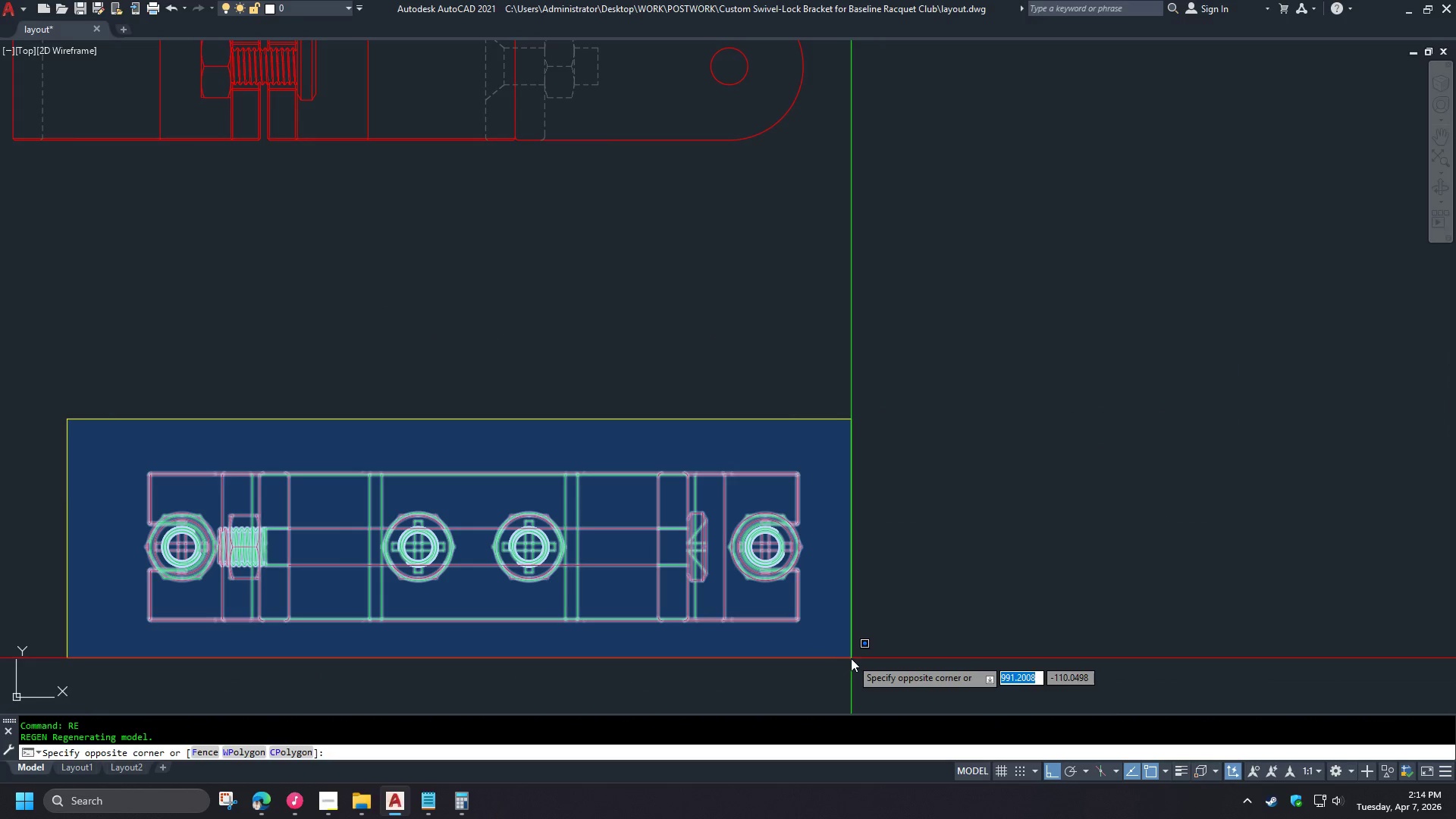 
scroll: coordinate [175, 588], scroll_direction: down, amount: 1.0
 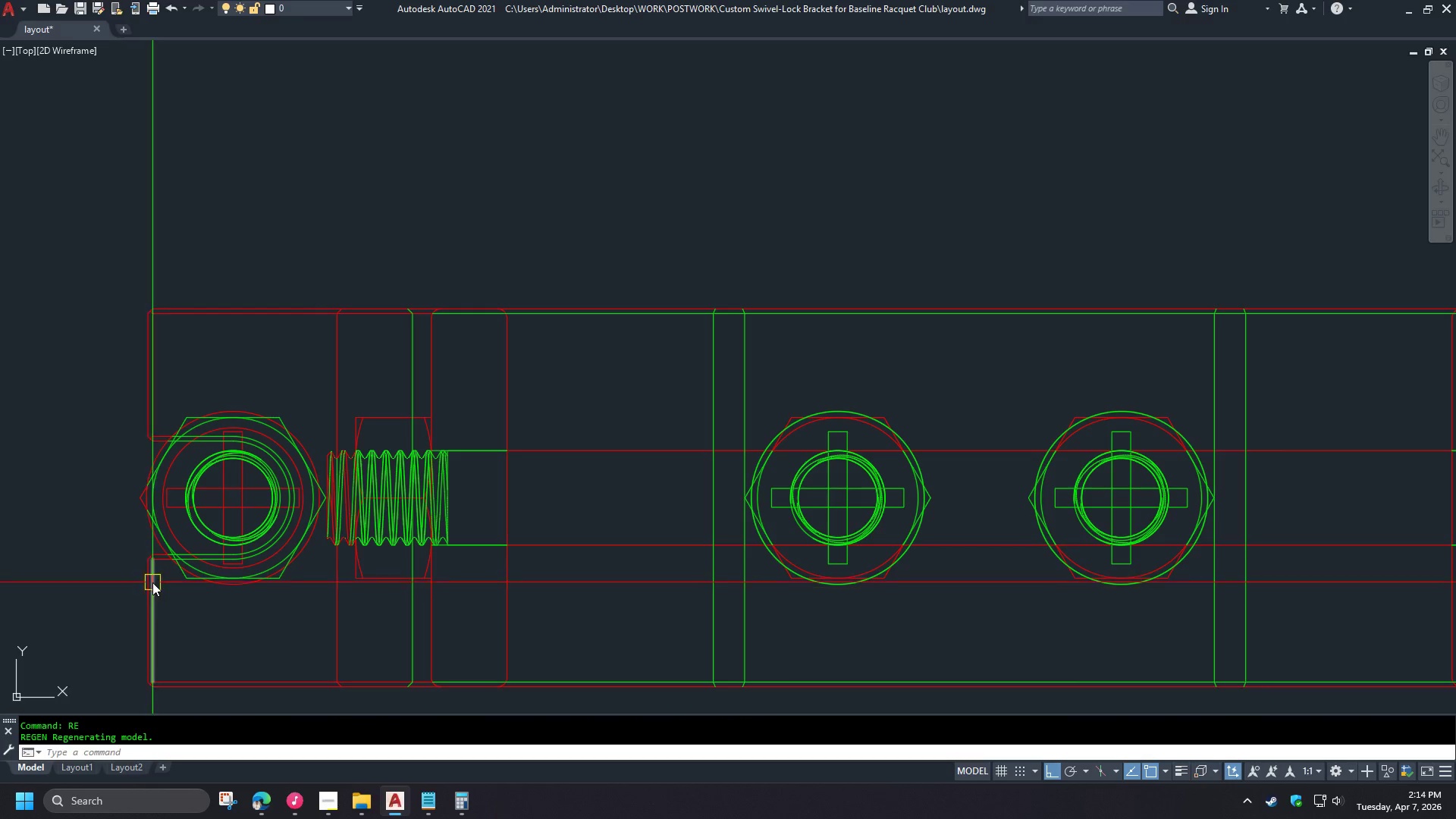 
left_click([852, 658])
 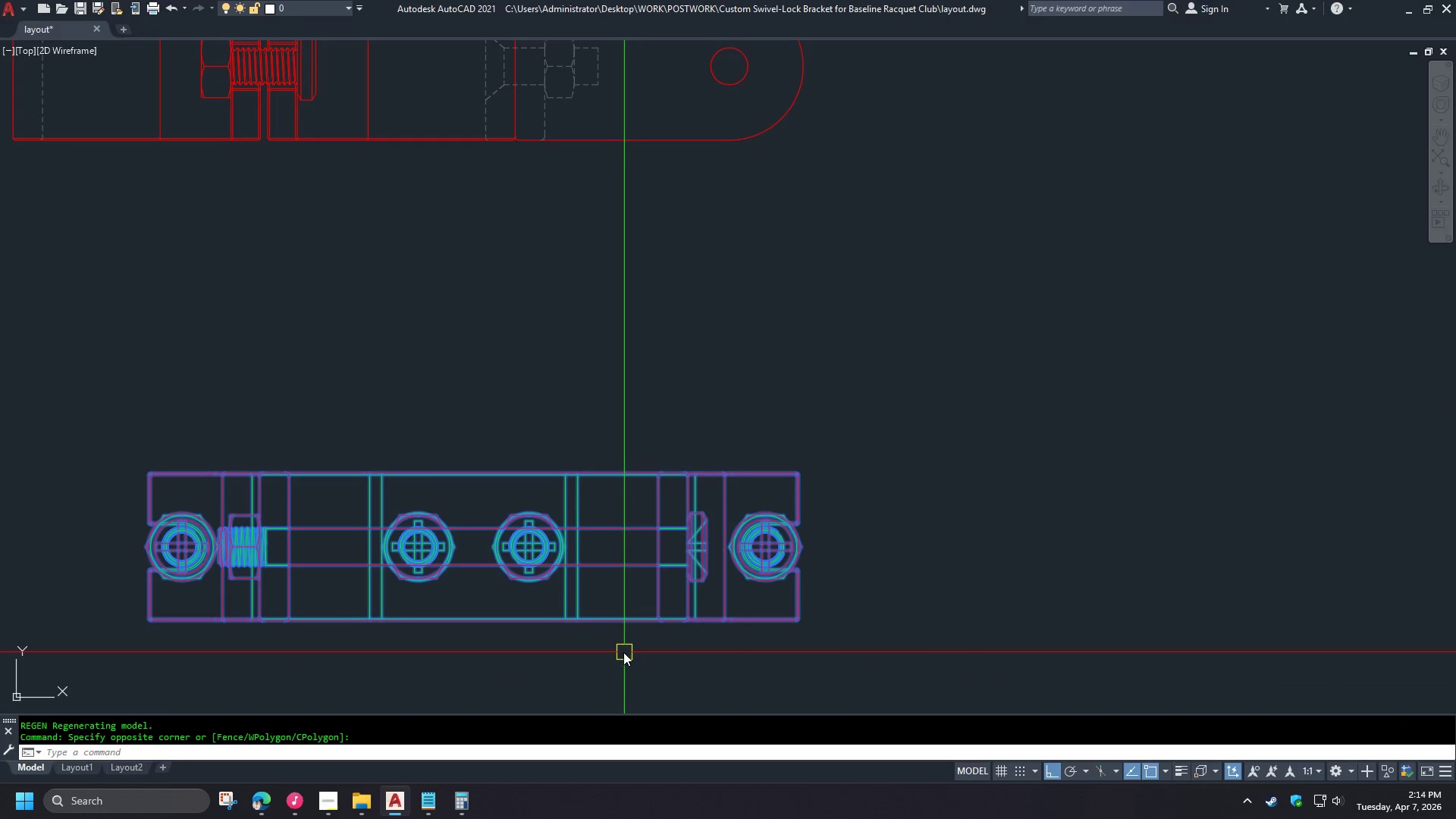 
scroll: coordinate [149, 579], scroll_direction: down, amount: 2.0
 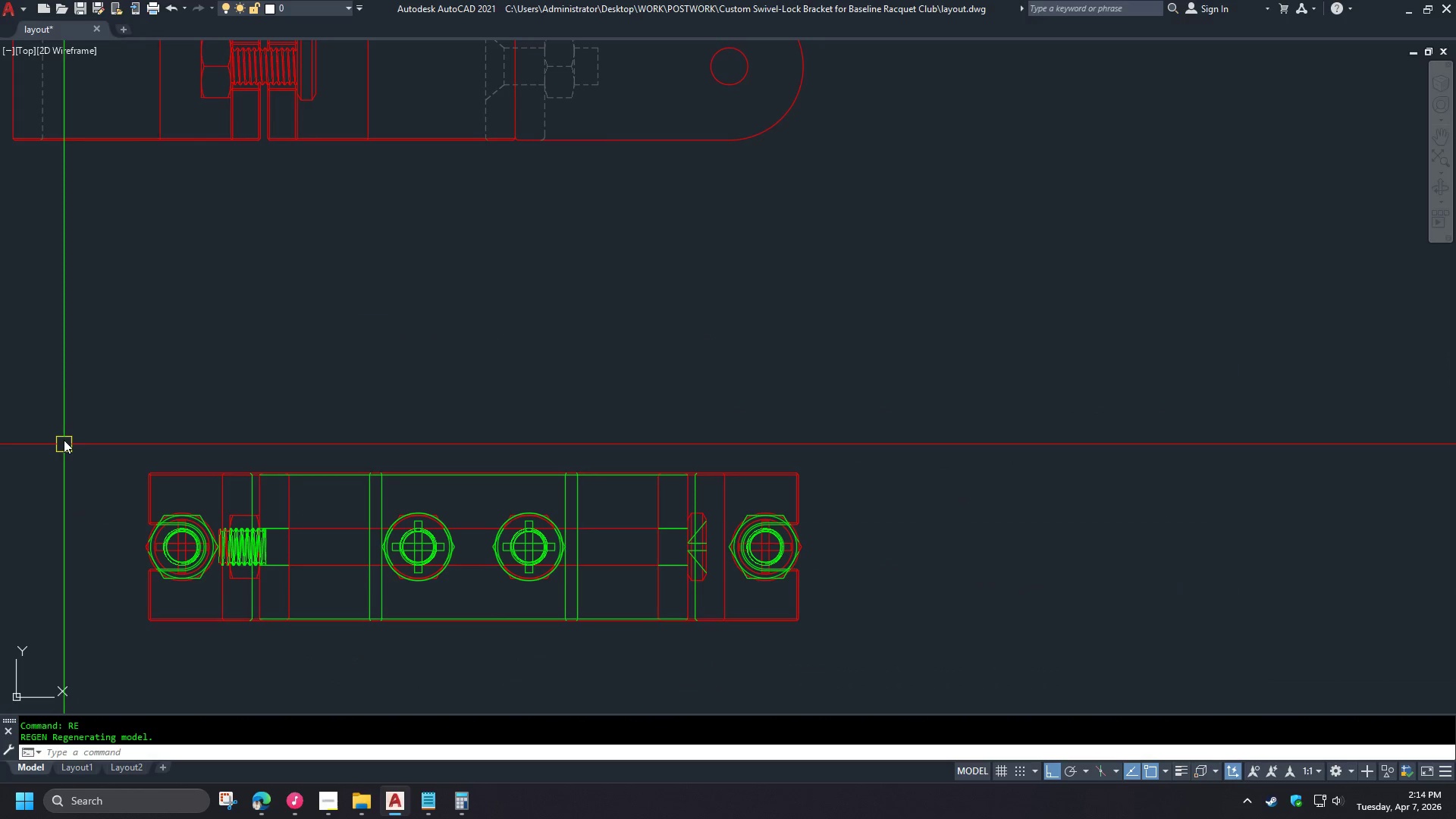 
scroll: coordinate [541, 551], scroll_direction: up, amount: 4.0
 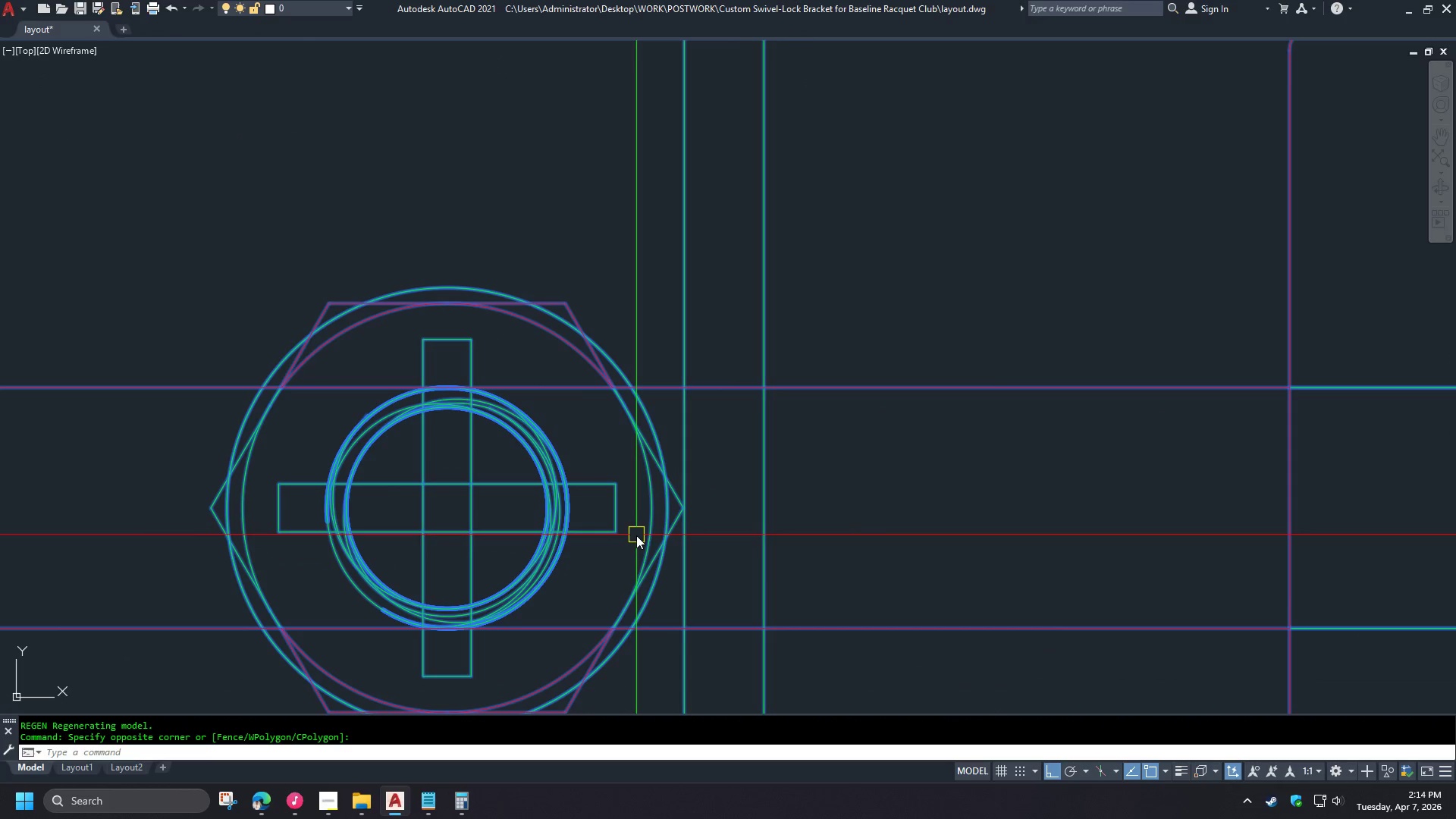 
scroll: coordinate [760, 620], scroll_direction: down, amount: 3.0
 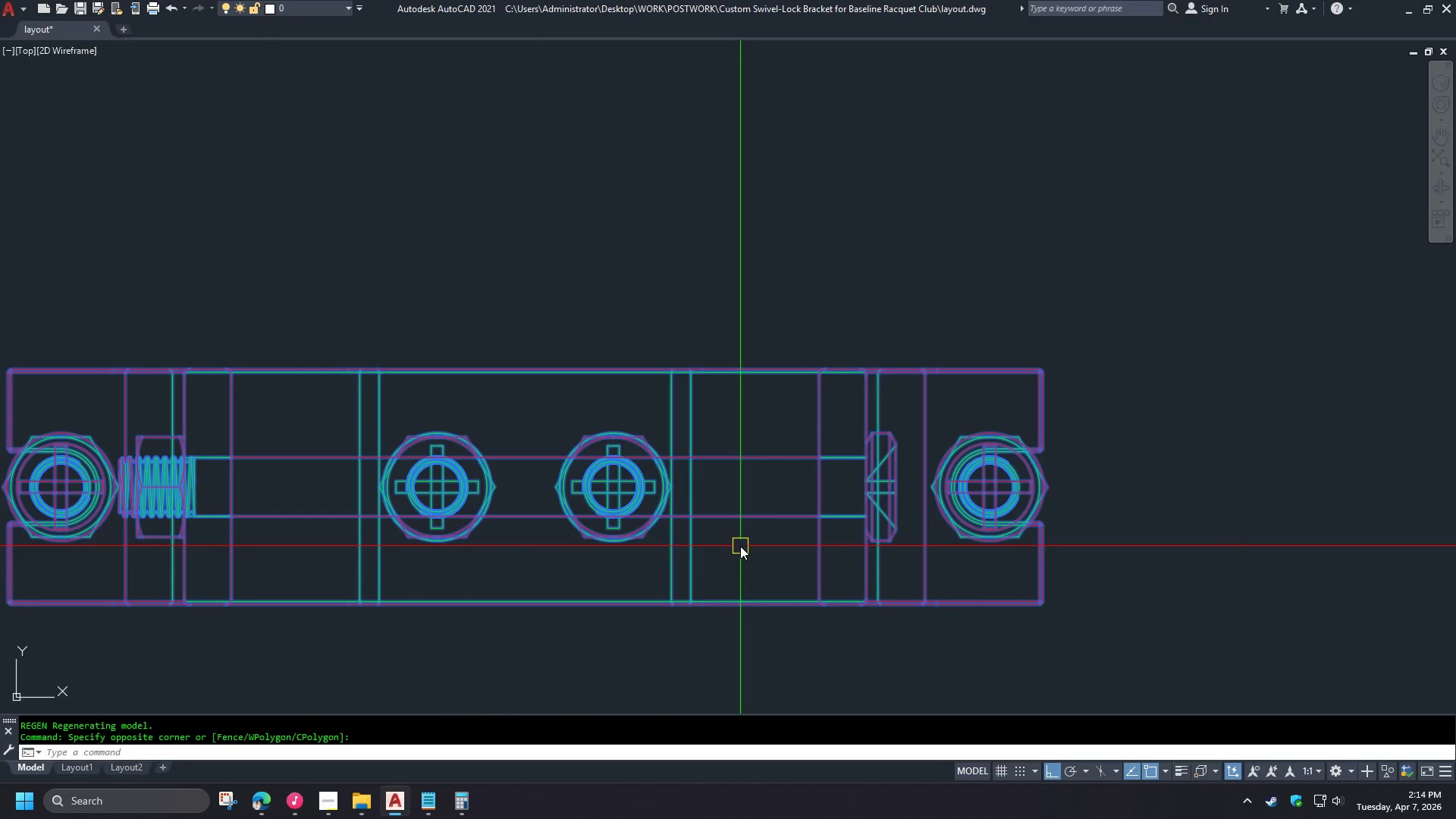 
key(Escape)
 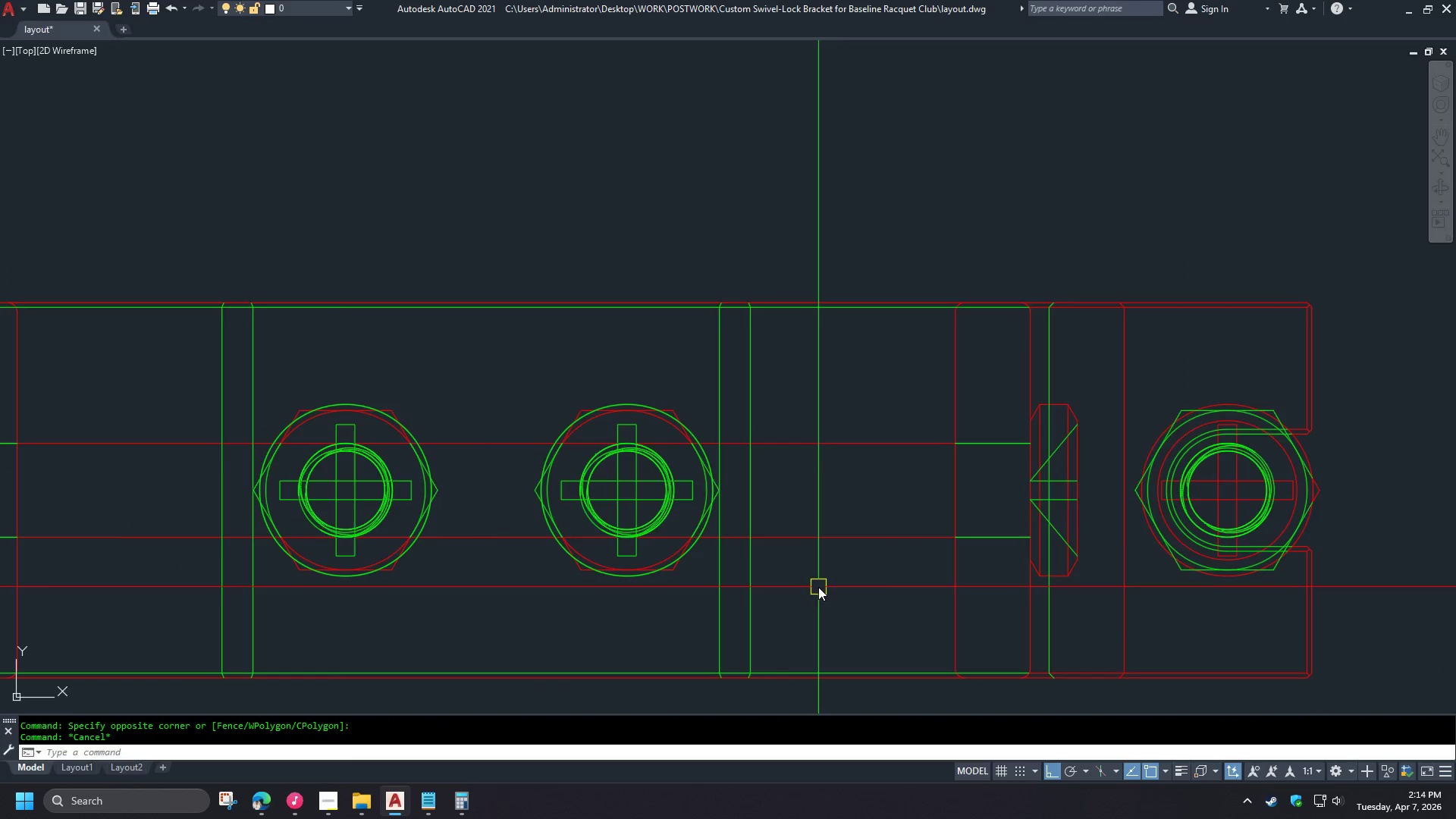 
scroll: coordinate [585, 478], scroll_direction: up, amount: 2.0
 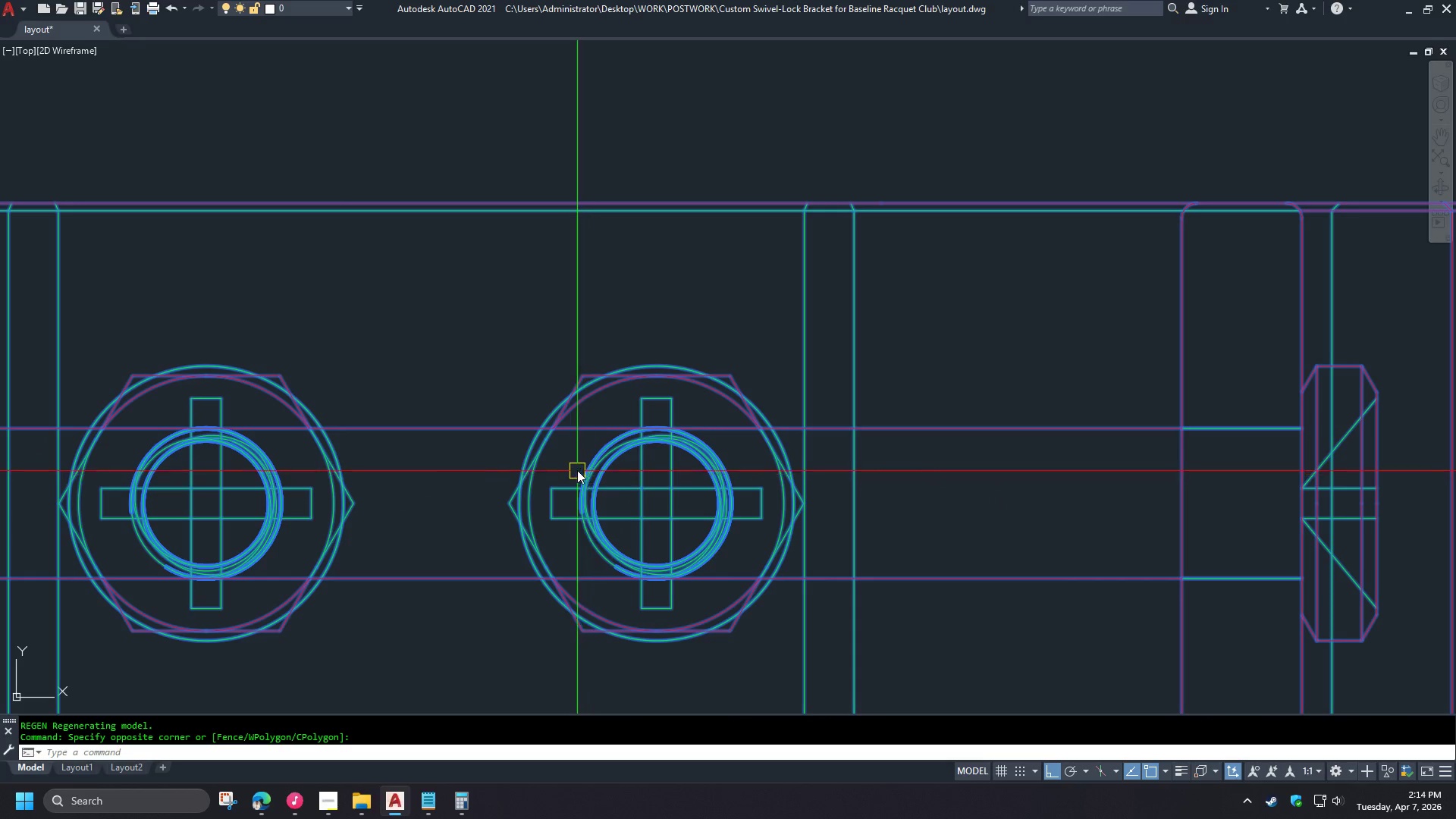 
left_click_drag(start_coordinate=[234, 406], to_coordinate=[259, 419])
 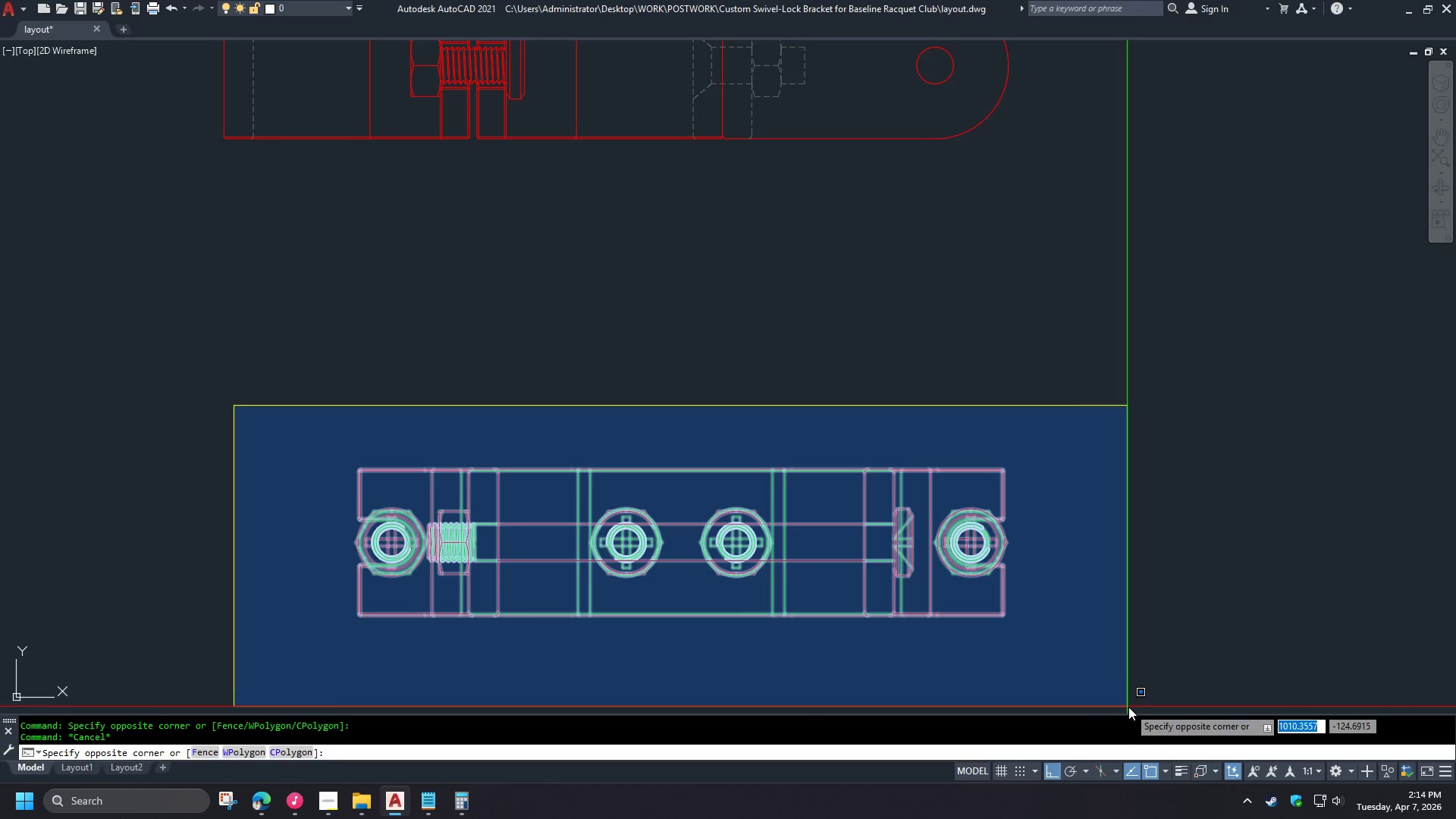 
scroll: coordinate [577, 469], scroll_direction: down, amount: 1.0
 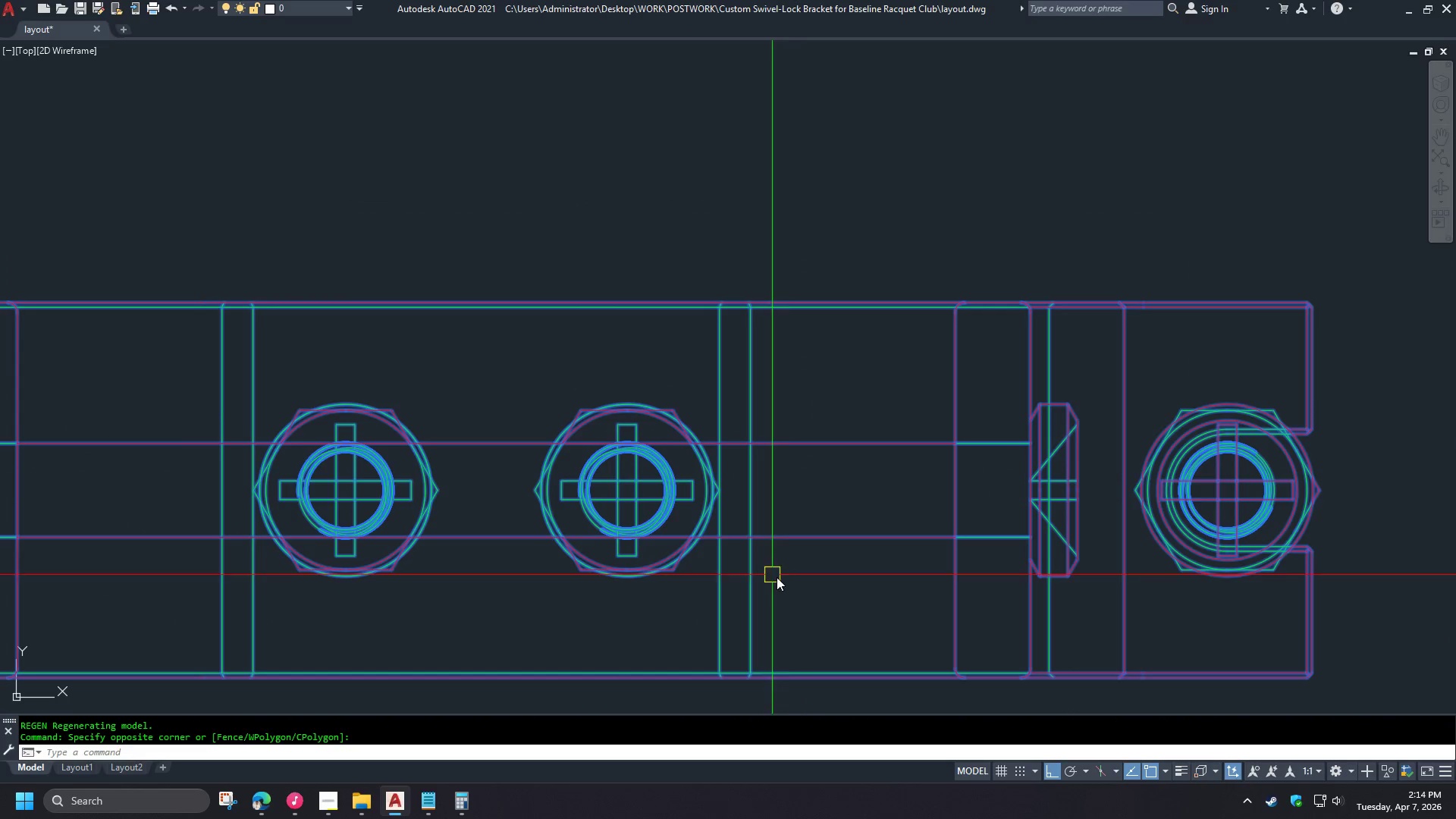 
left_click([1128, 694])
 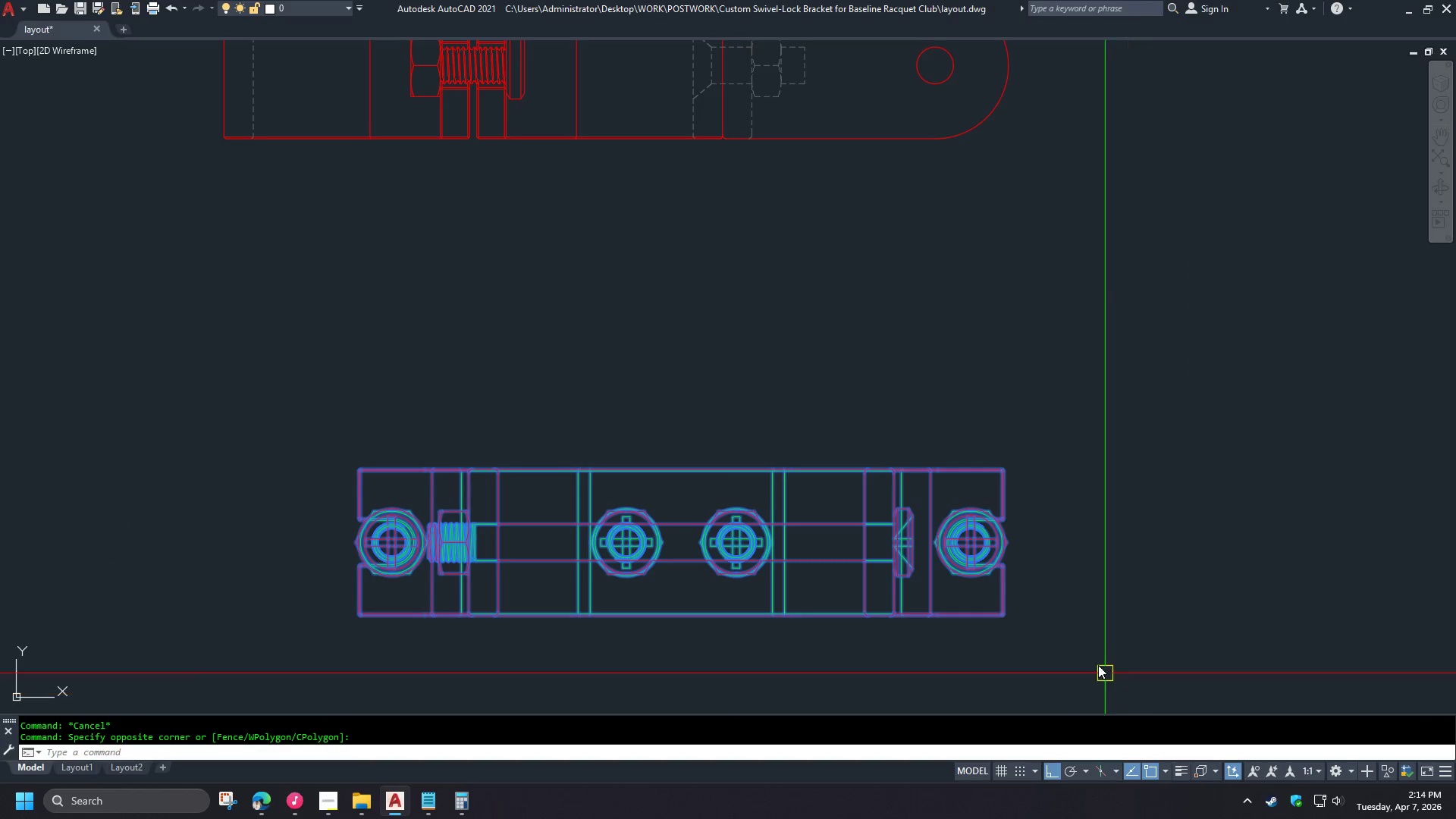 
type(qse )
 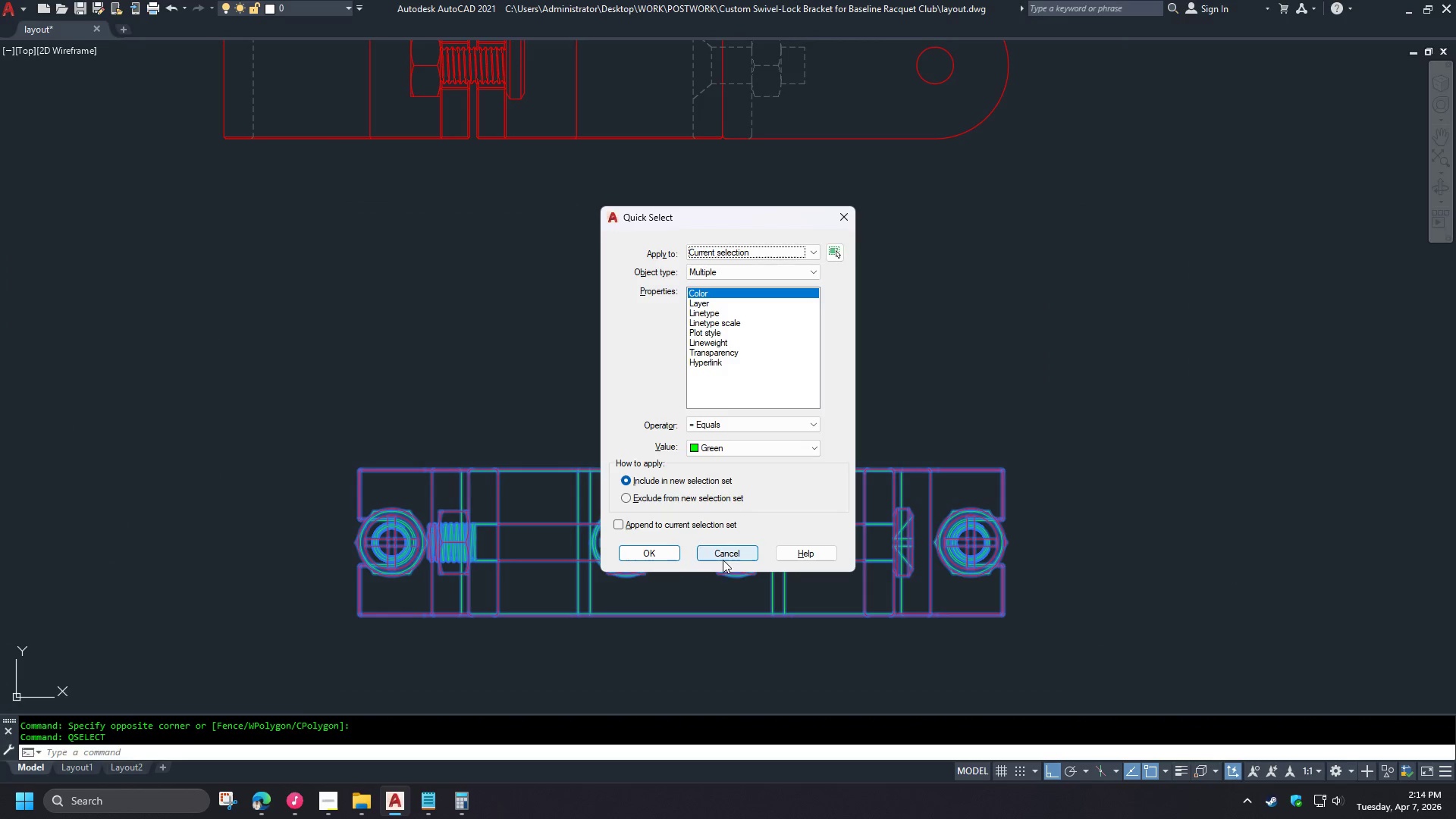 
scroll: coordinate [806, 576], scroll_direction: down, amount: 2.0
 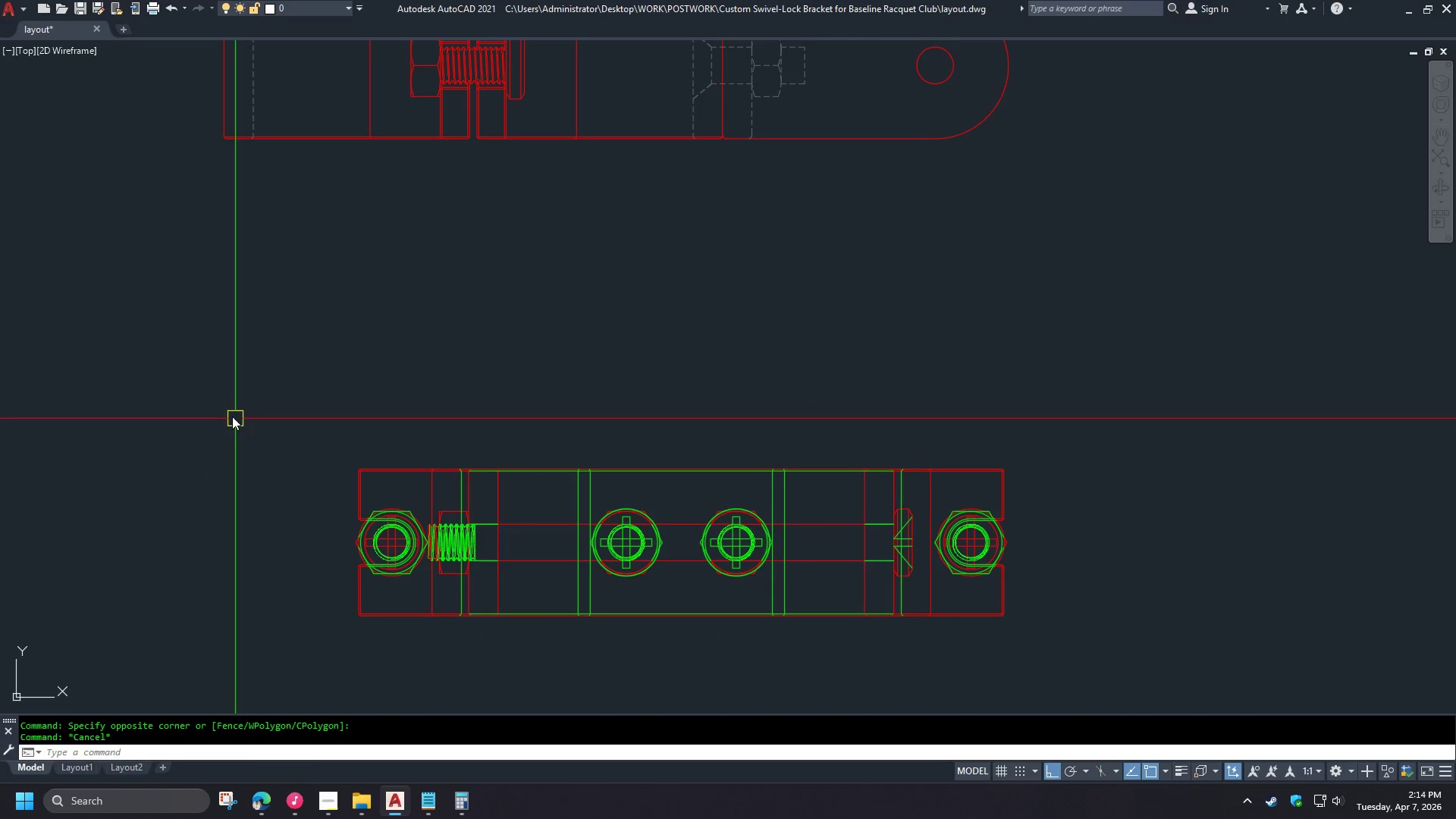 
left_click([657, 549])
 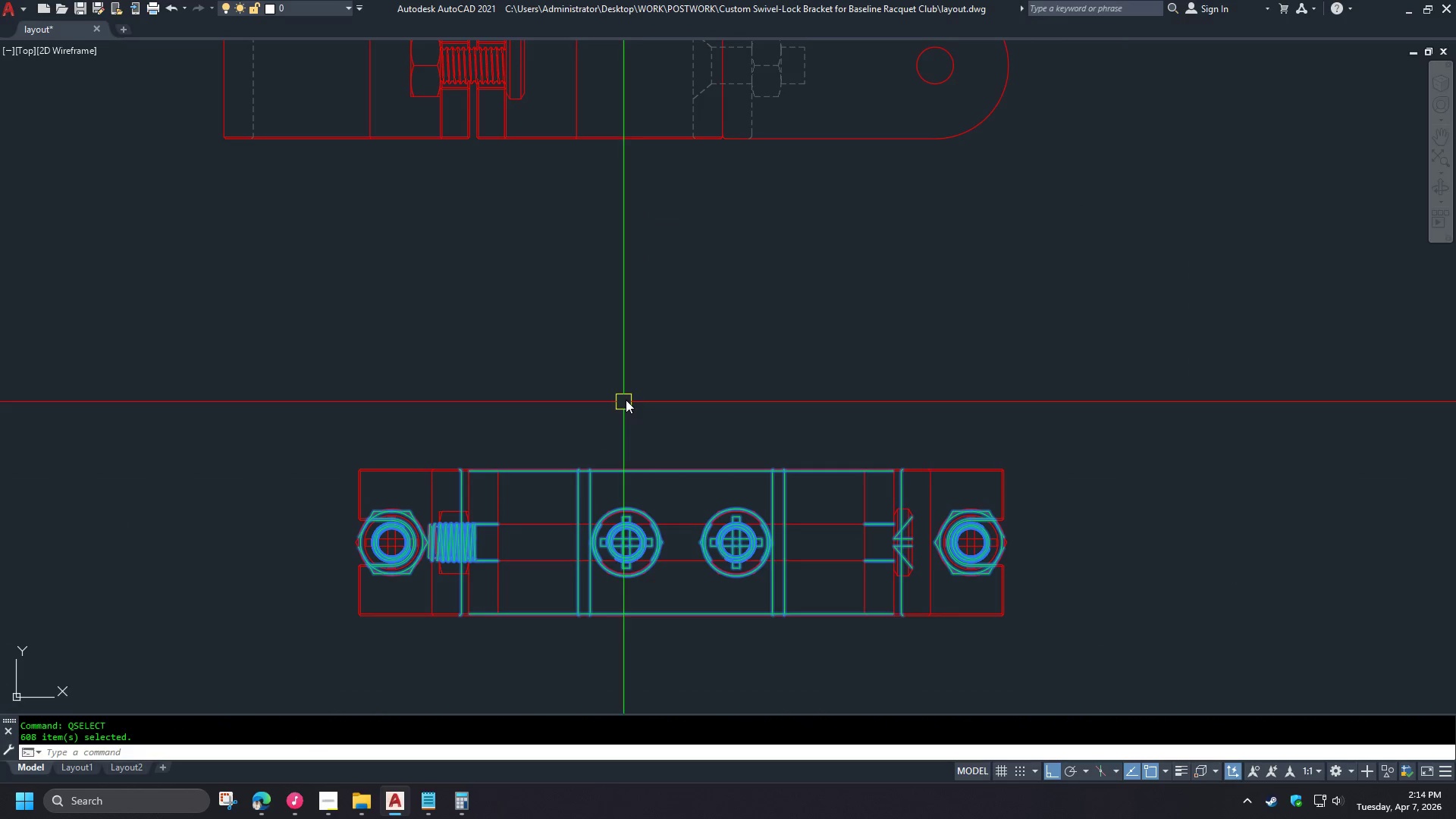 
type(e re )
 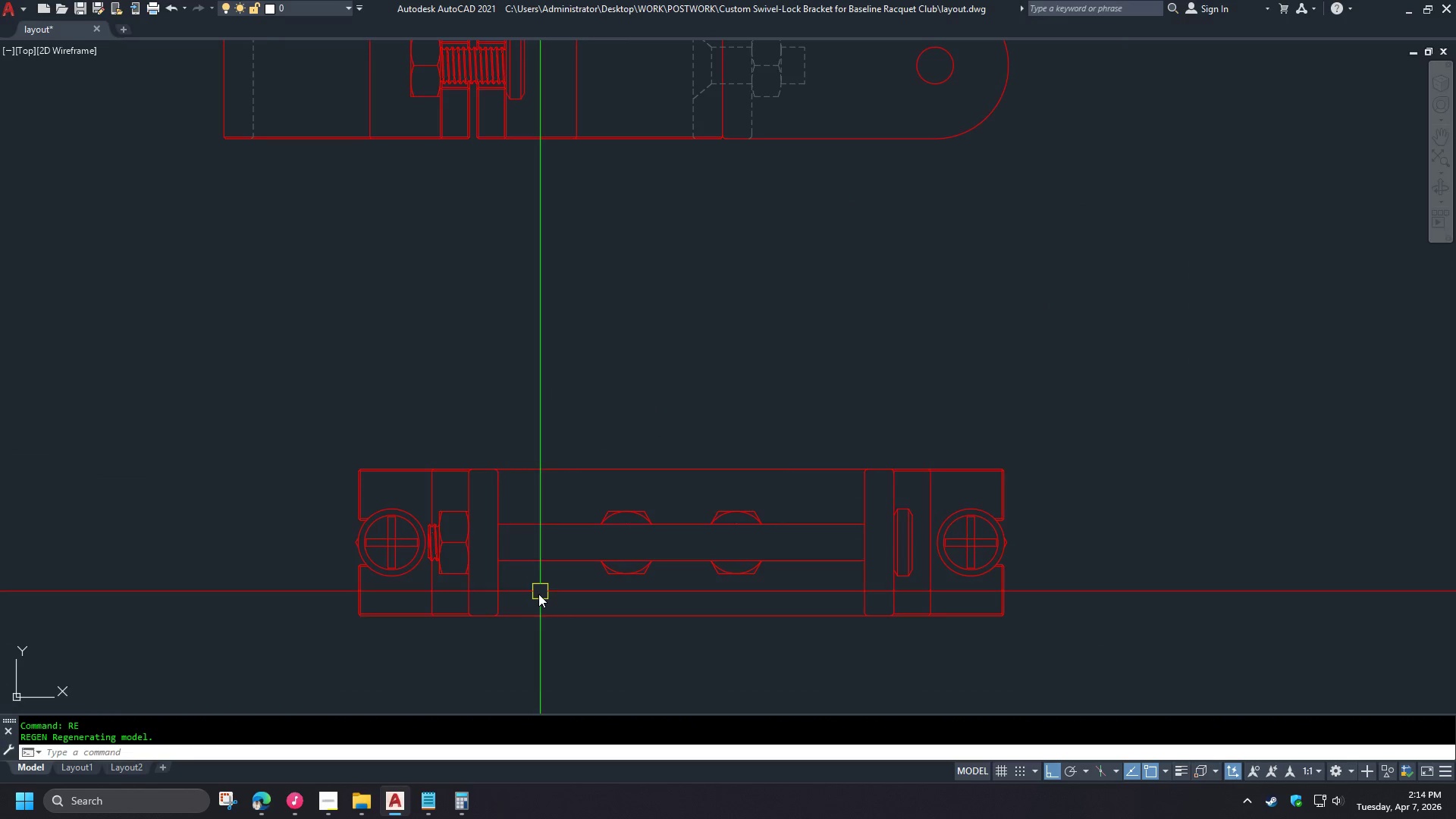 
scroll: coordinate [535, 589], scroll_direction: up, amount: 2.0
 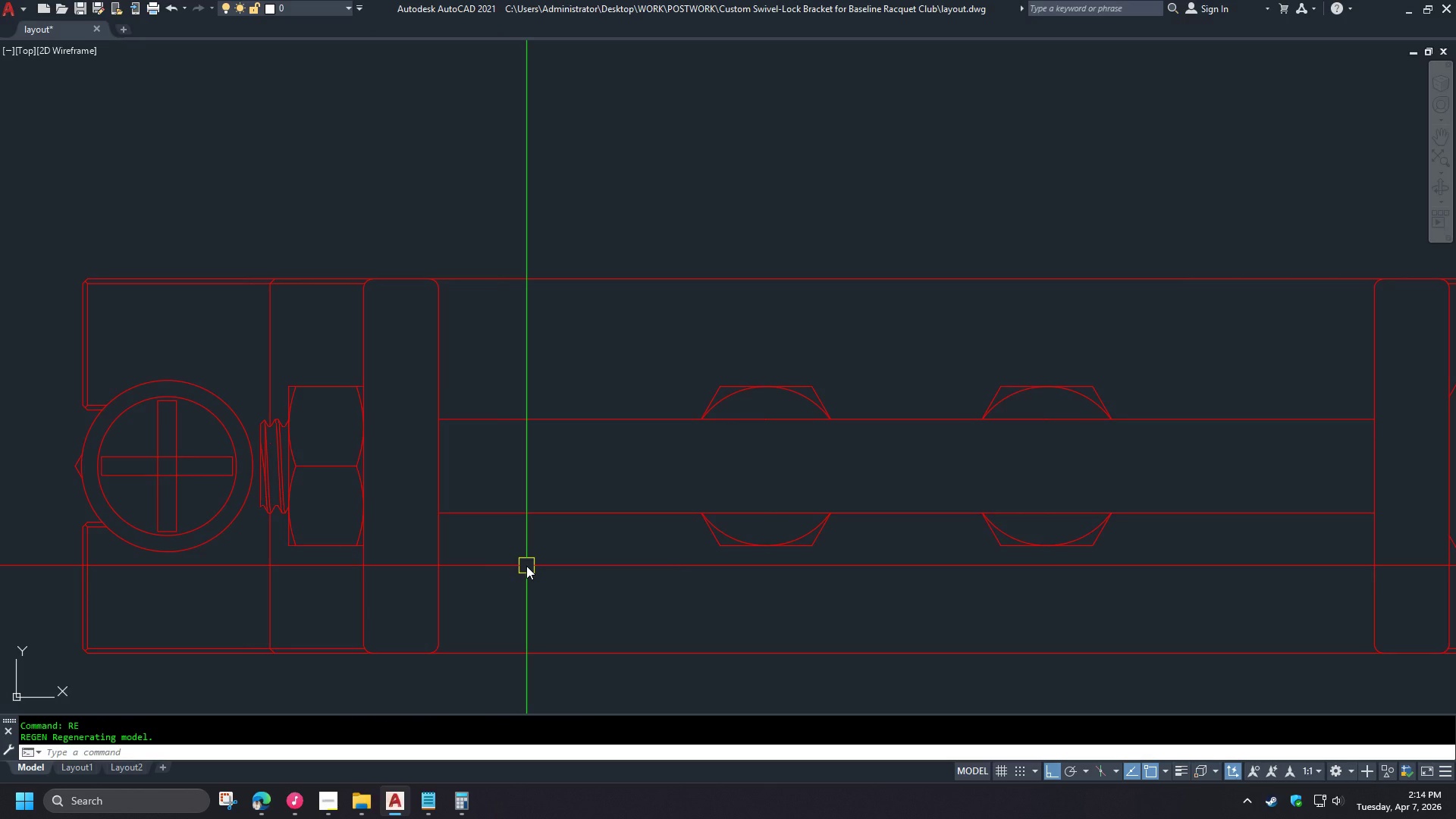 
scroll: coordinate [529, 574], scroll_direction: down, amount: 4.0
 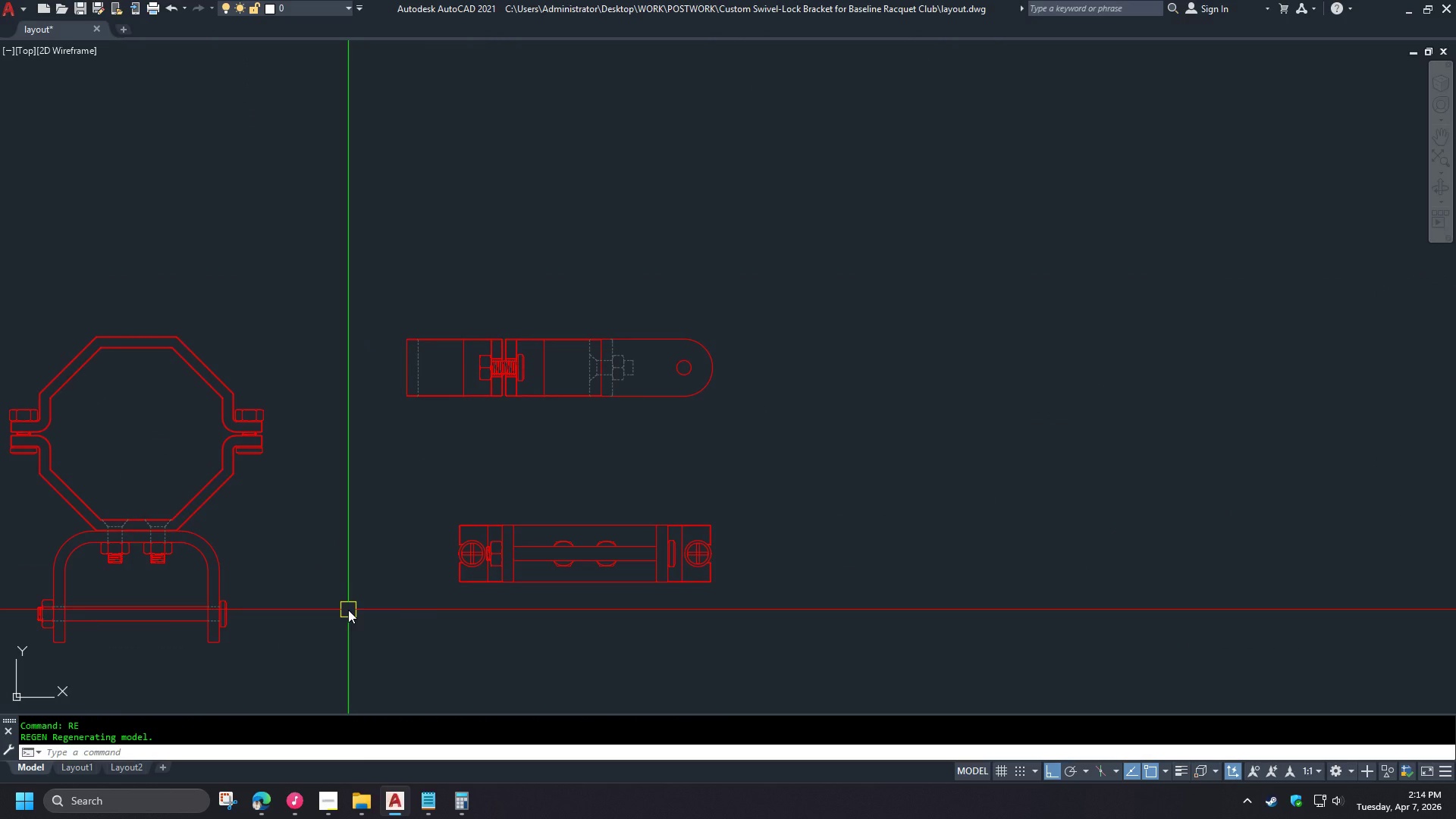 
wait(6.04)
 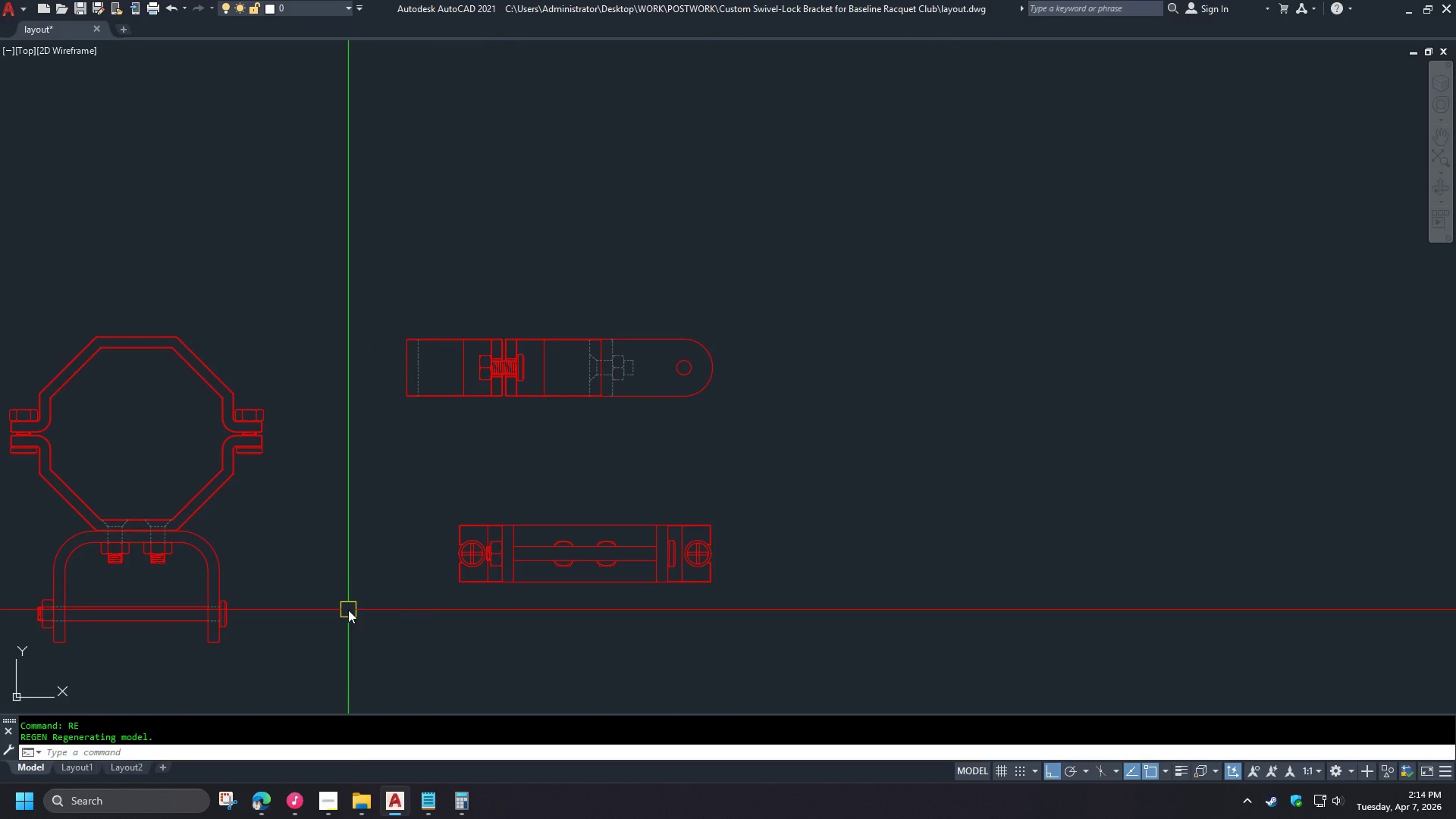 
scroll: coordinate [714, 564], scroll_direction: up, amount: 2.0
 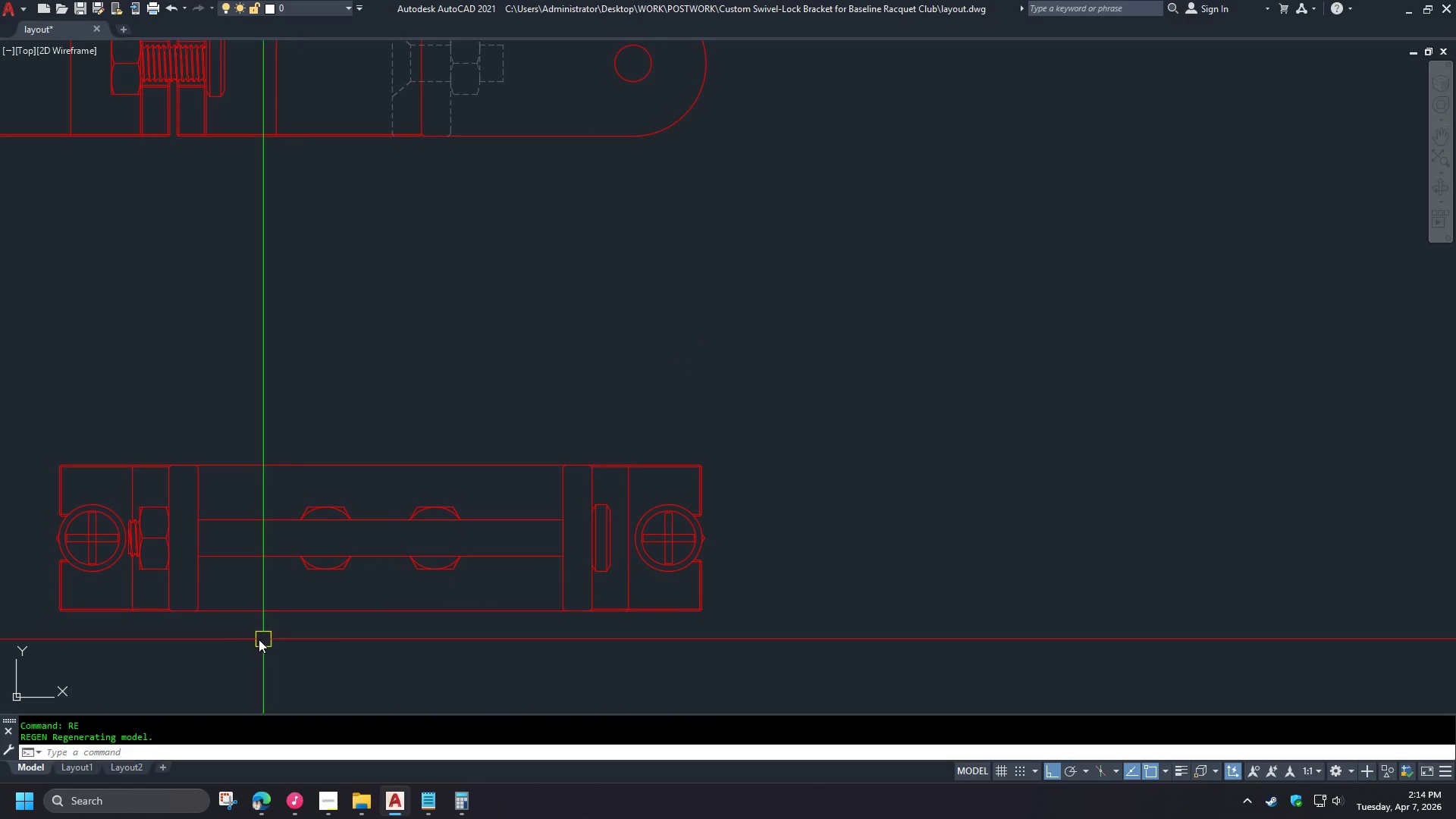 
scroll: coordinate [300, 606], scroll_direction: down, amount: 3.0
 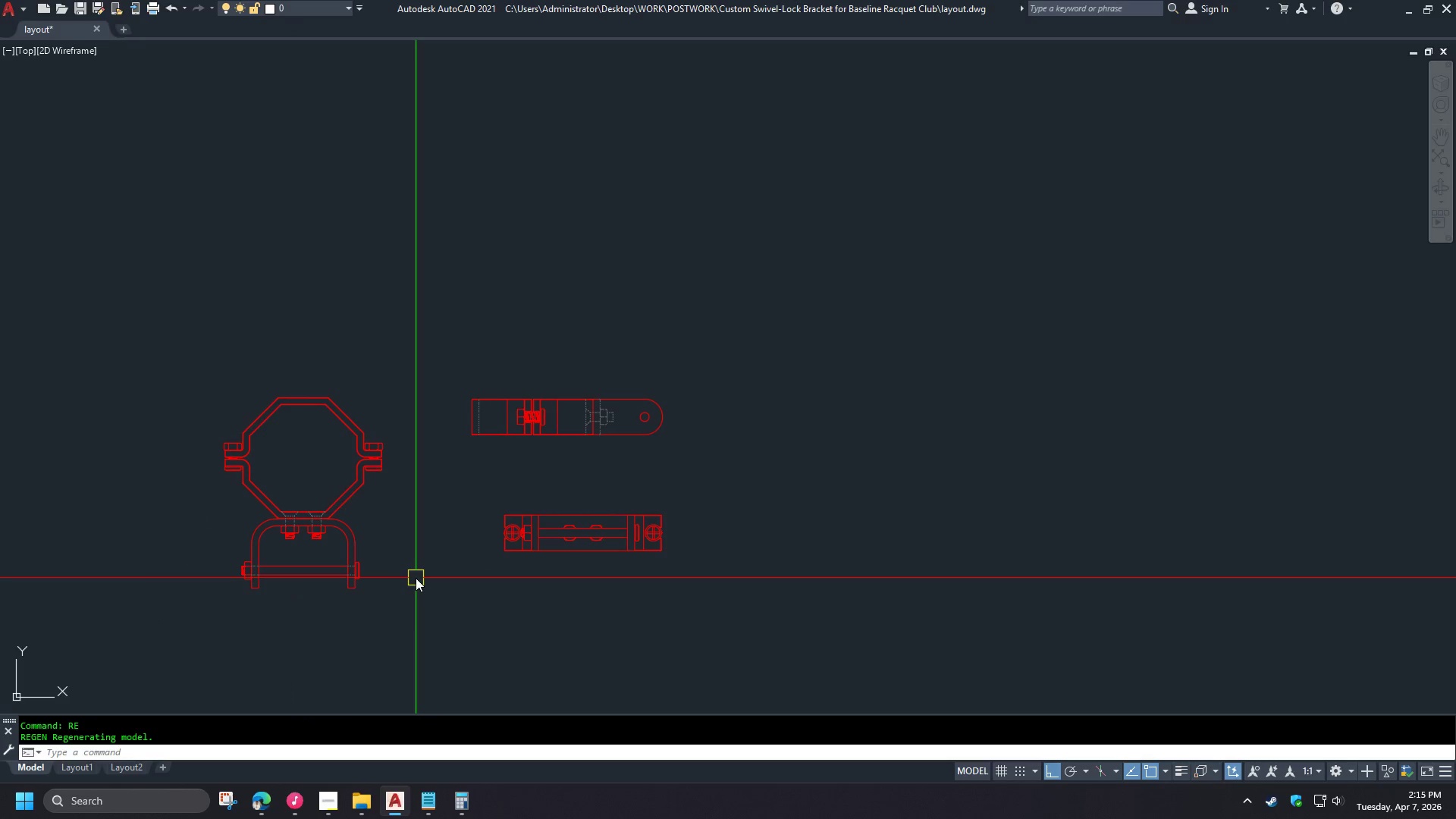 
scroll: coordinate [416, 578], scroll_direction: up, amount: 1.0
 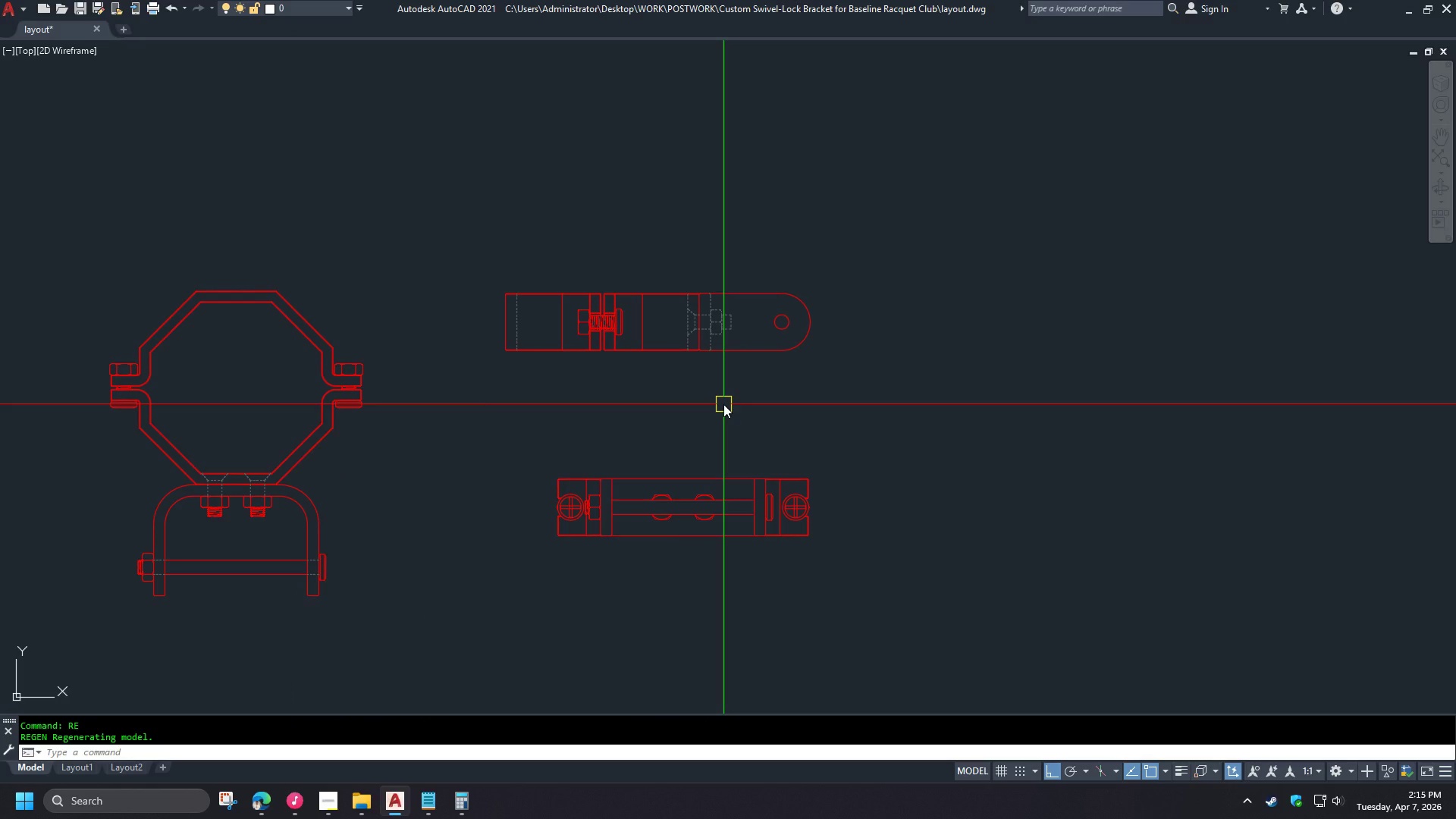 
wait(7.44)
 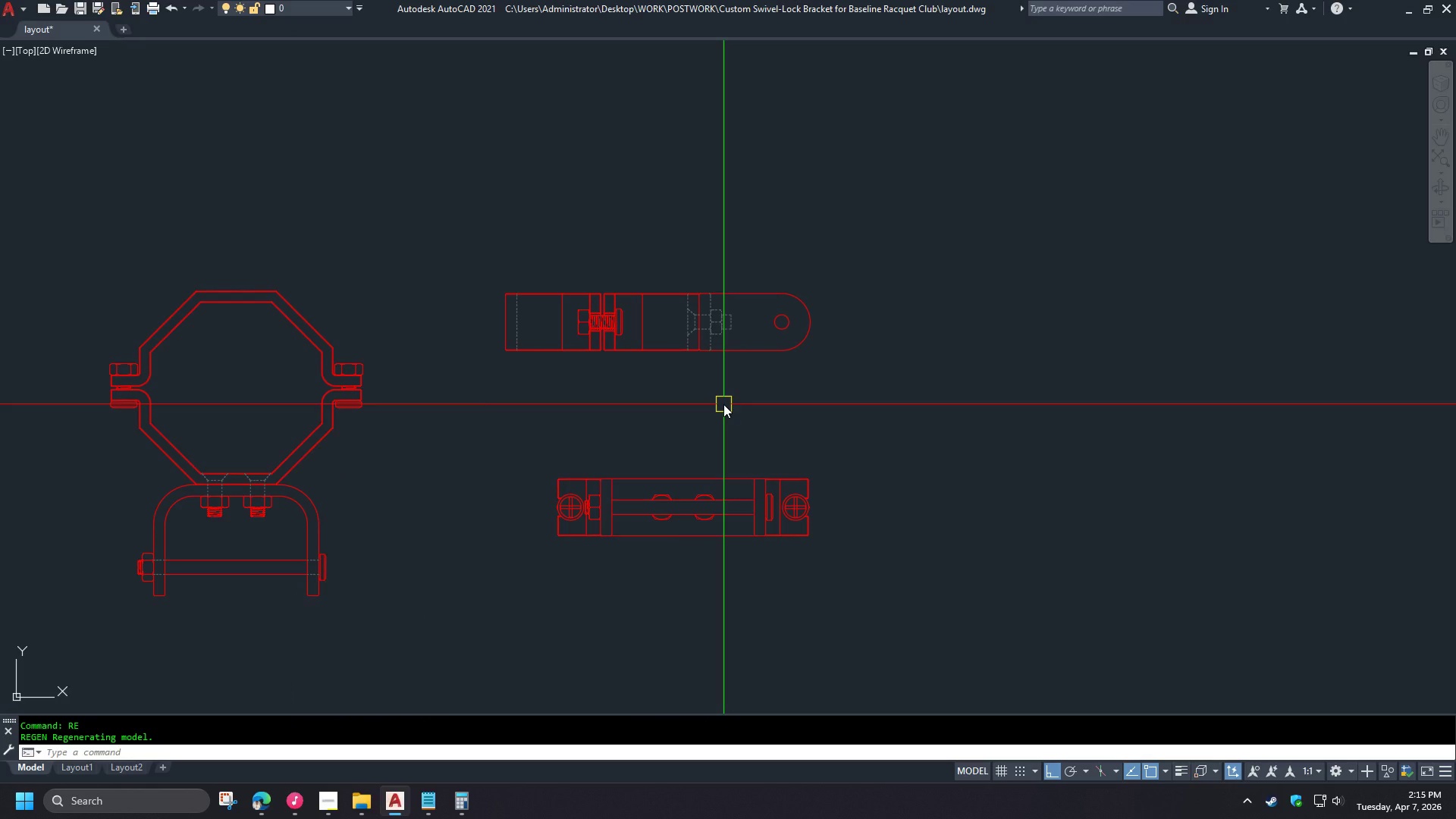 
scroll: coordinate [831, 531], scroll_direction: up, amount: 3.0
 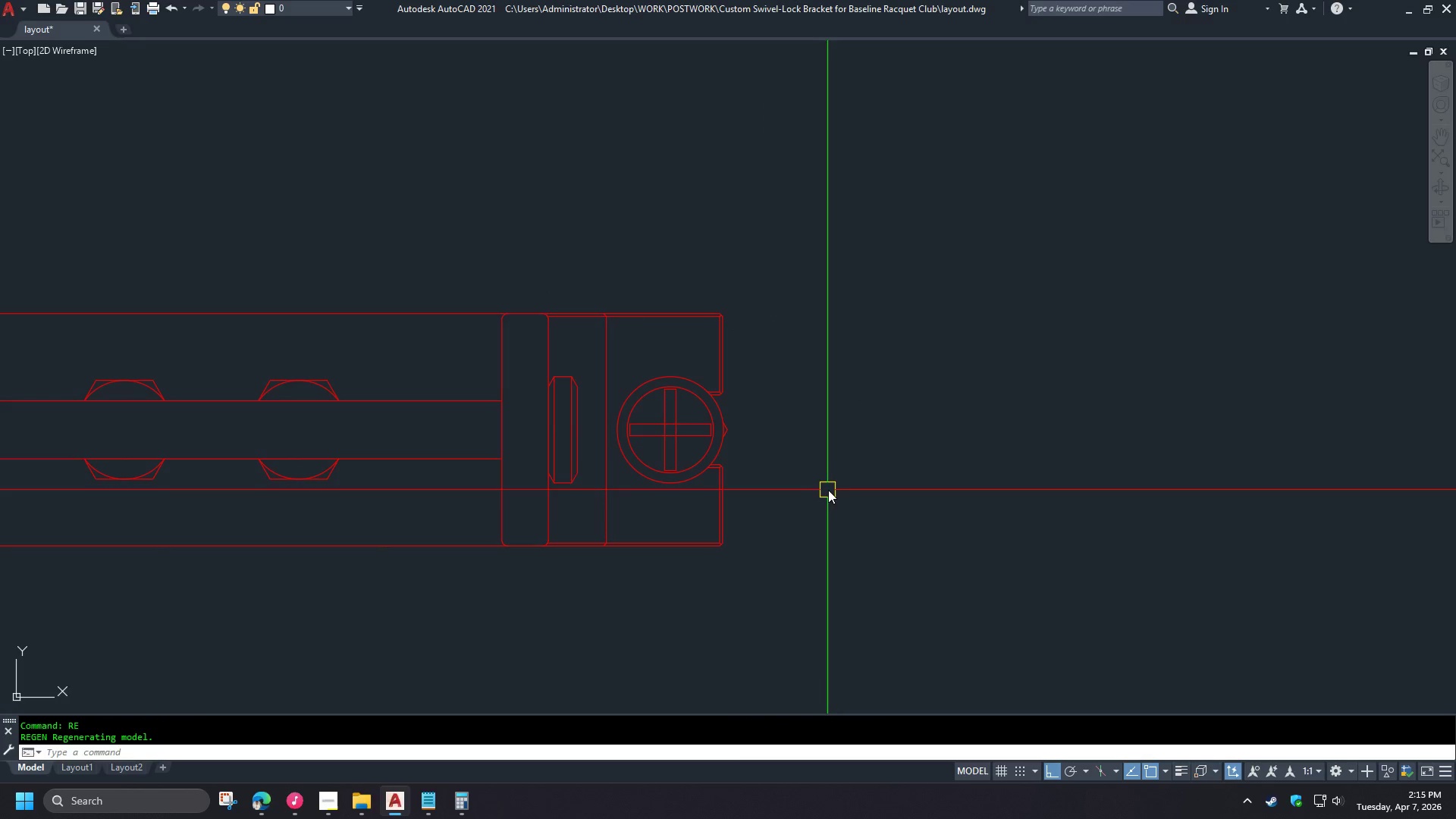 
scroll: coordinate [933, 488], scroll_direction: down, amount: 2.0
 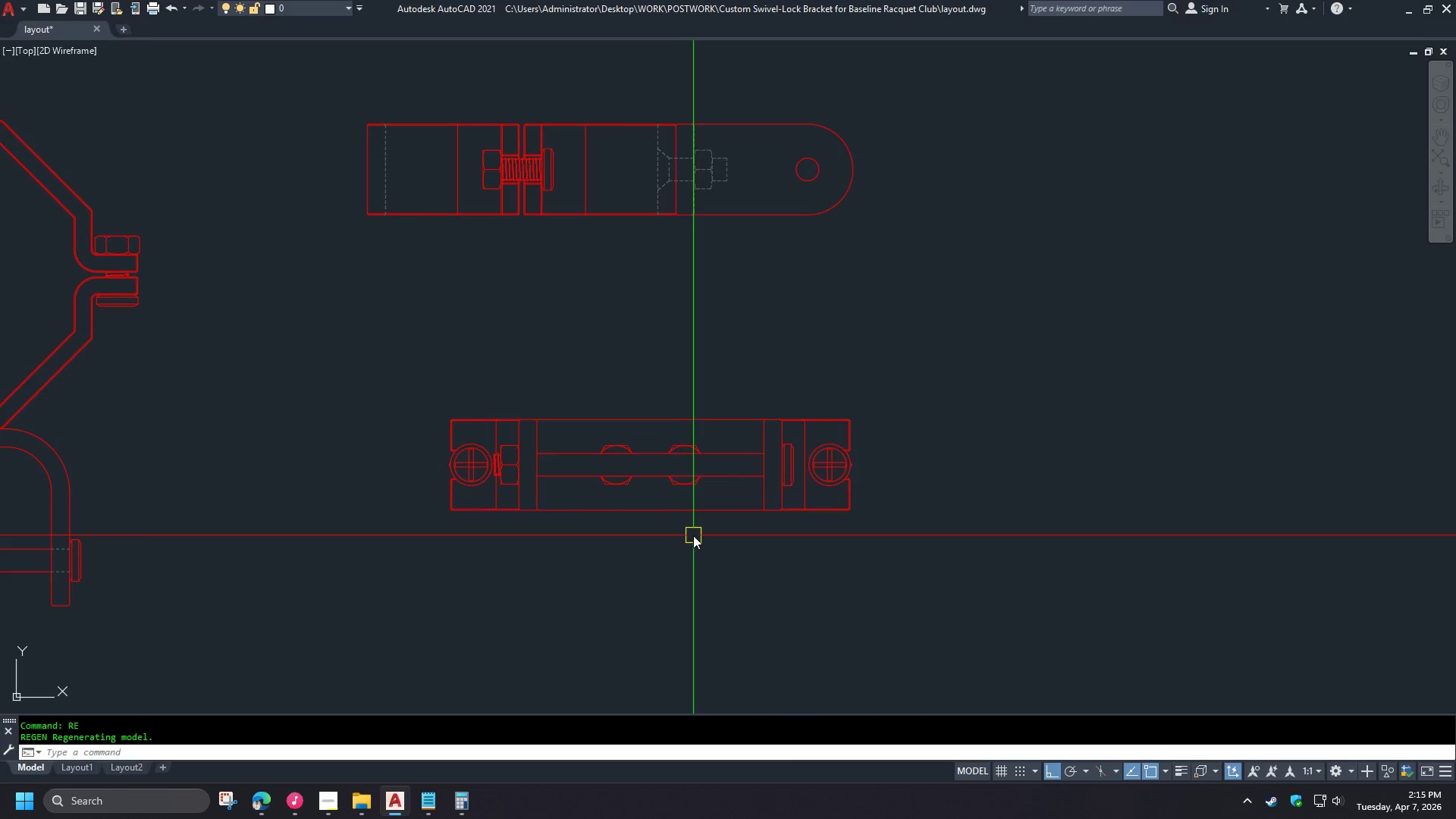 
scroll: coordinate [689, 529], scroll_direction: up, amount: 1.0
 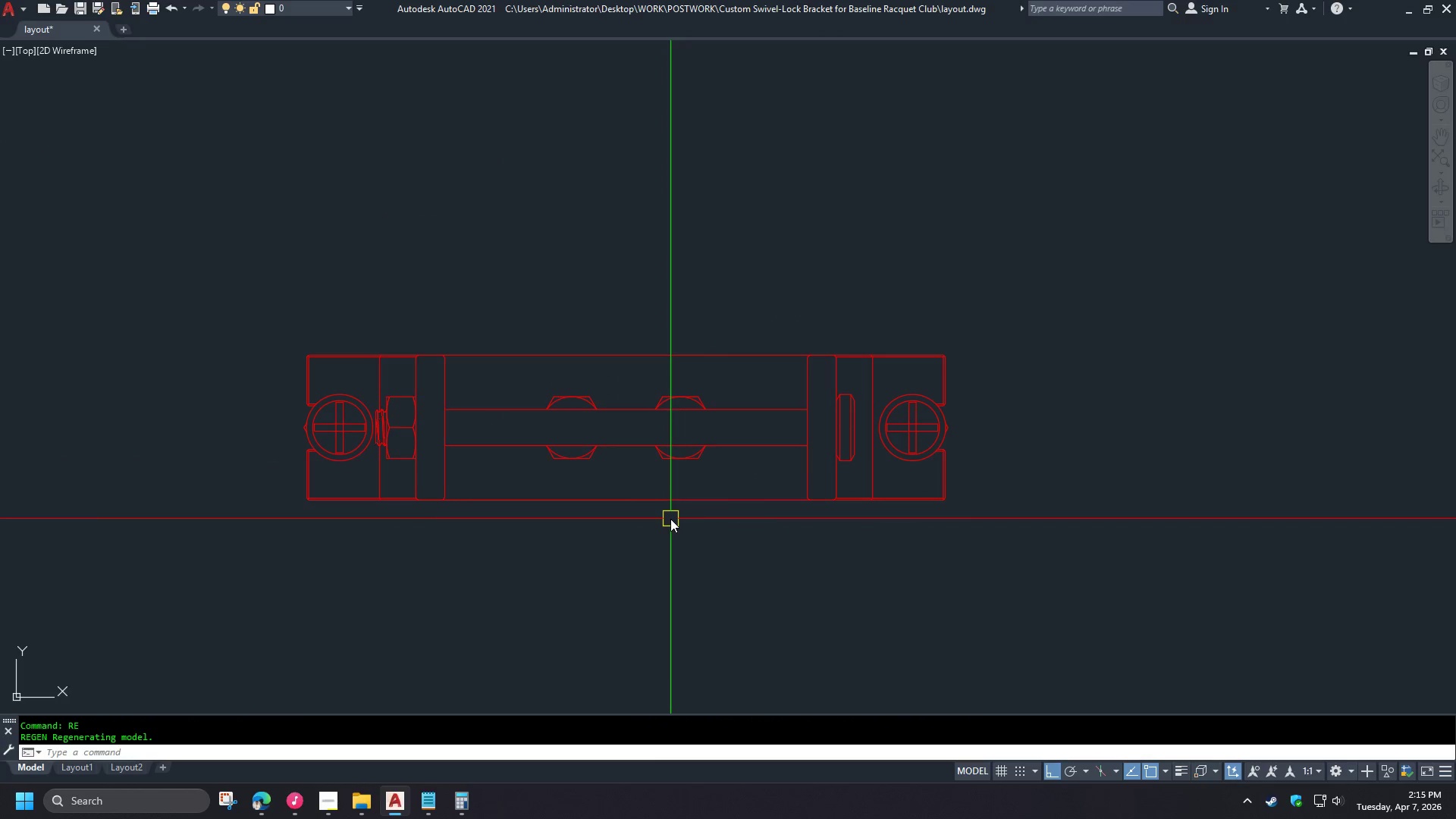 
scroll: coordinate [670, 519], scroll_direction: down, amount: 2.0
 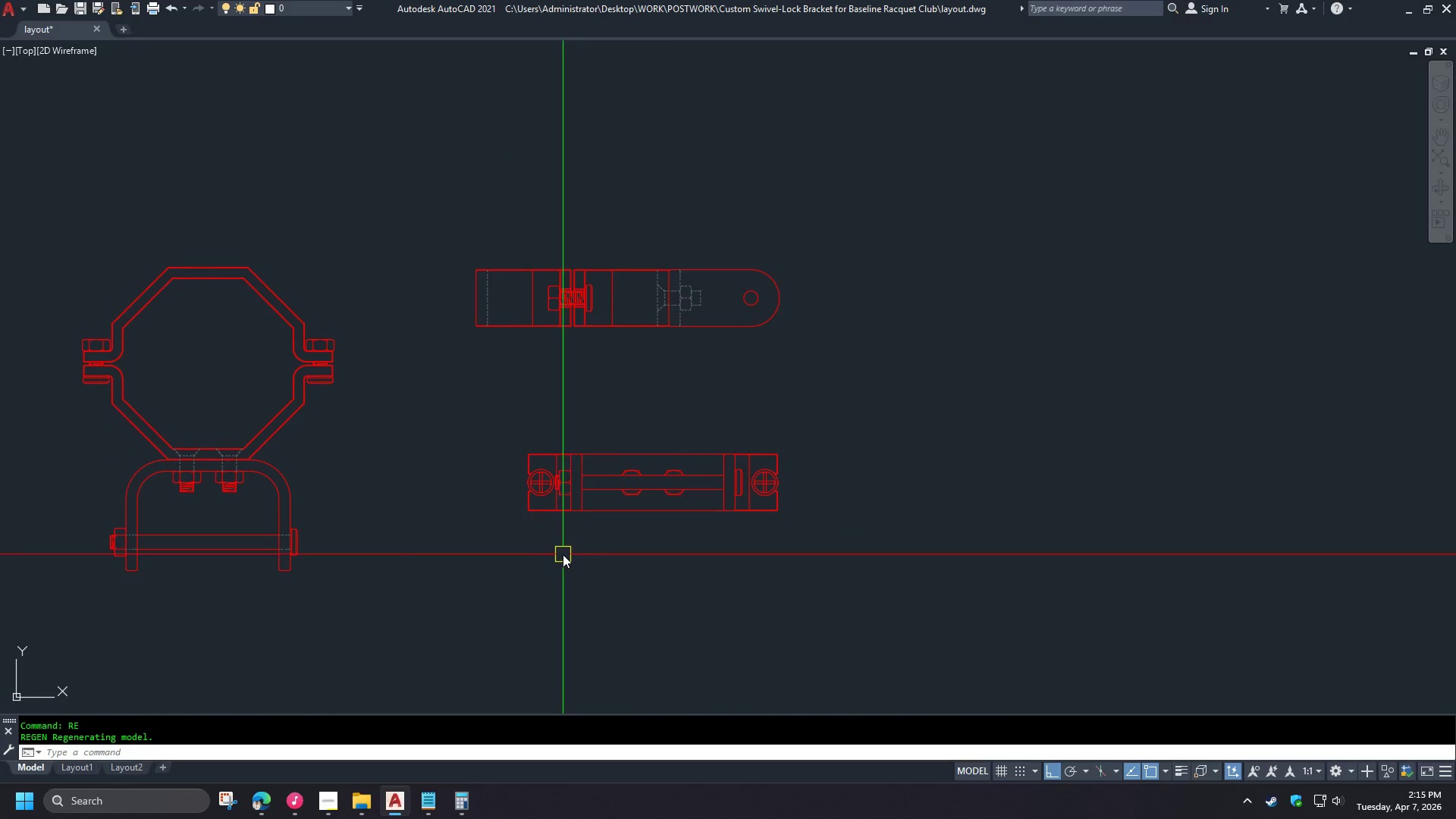 
right_click([91, 768])
 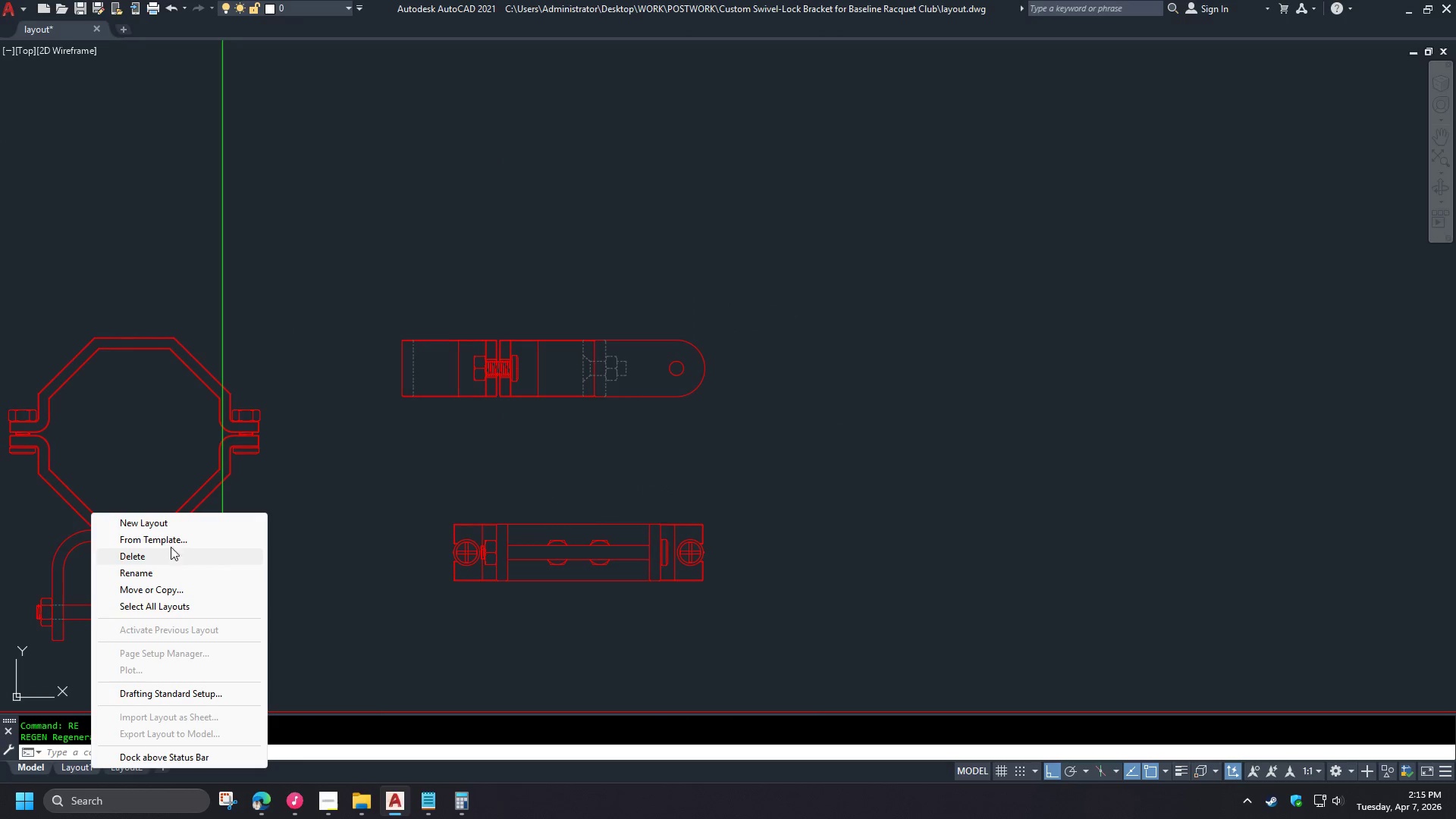 
scroll: coordinate [569, 554], scroll_direction: down, amount: 1.0
 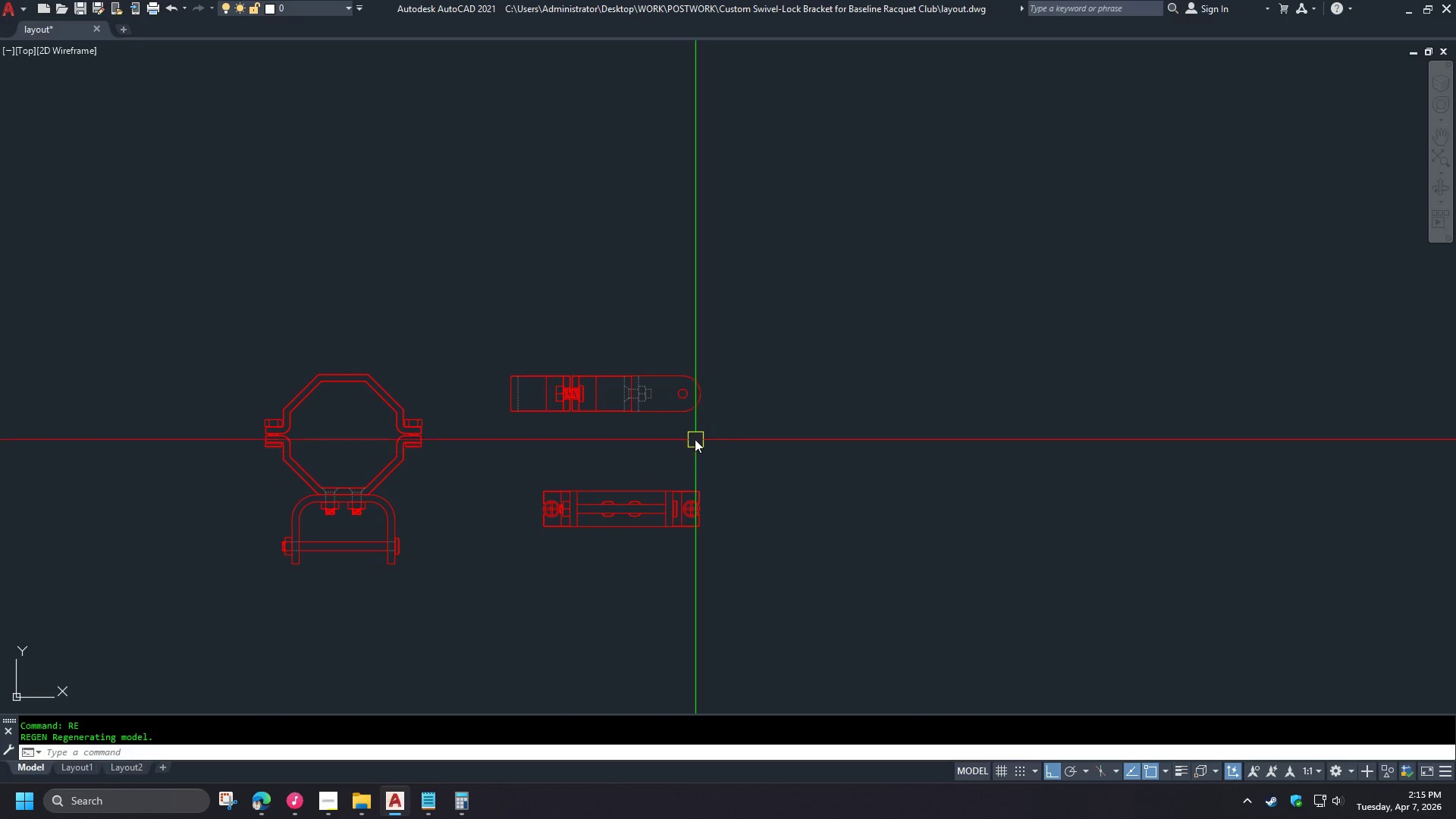 
scroll: coordinate [692, 438], scroll_direction: up, amount: 1.0
 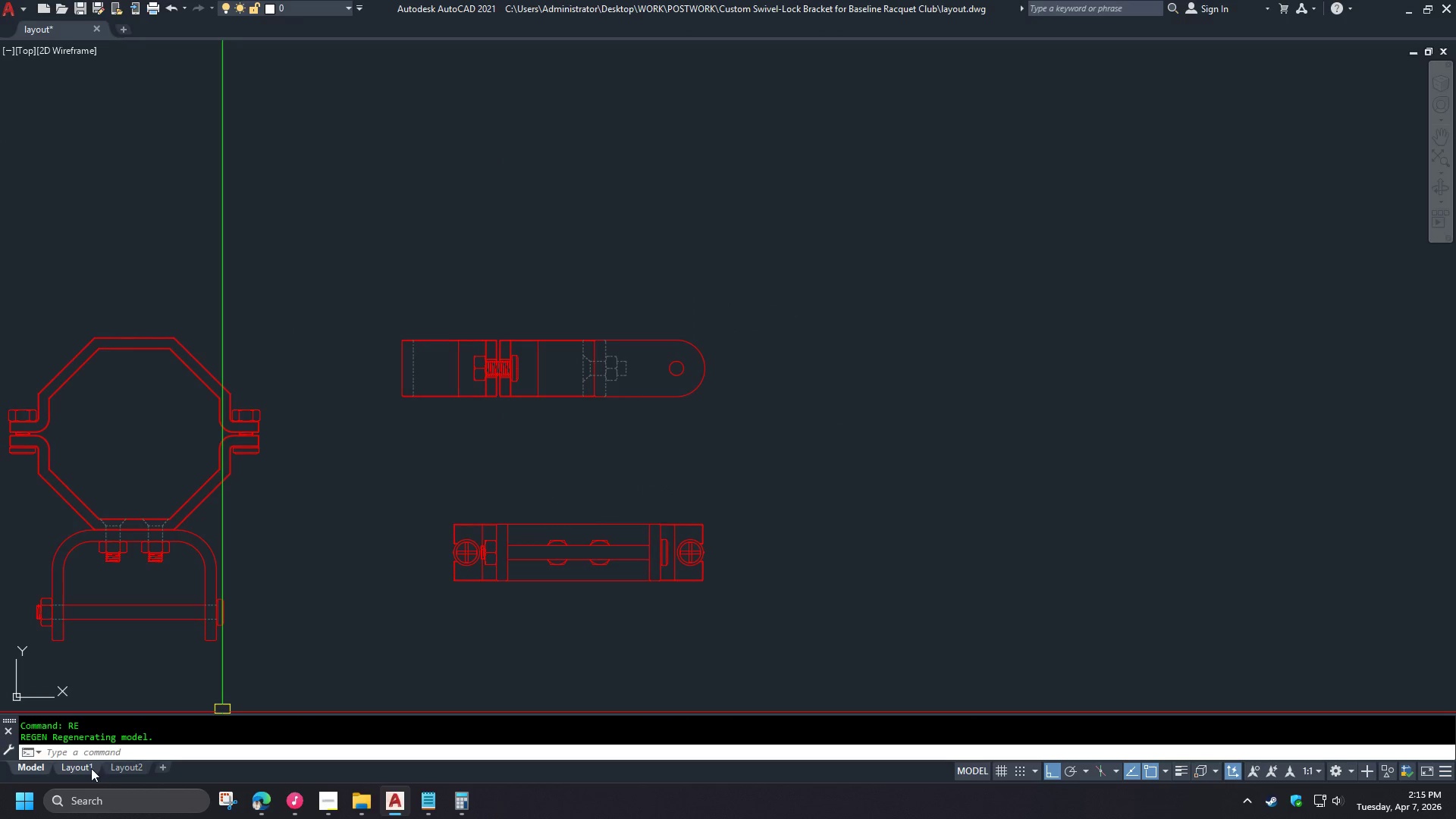 
left_click([171, 544])
 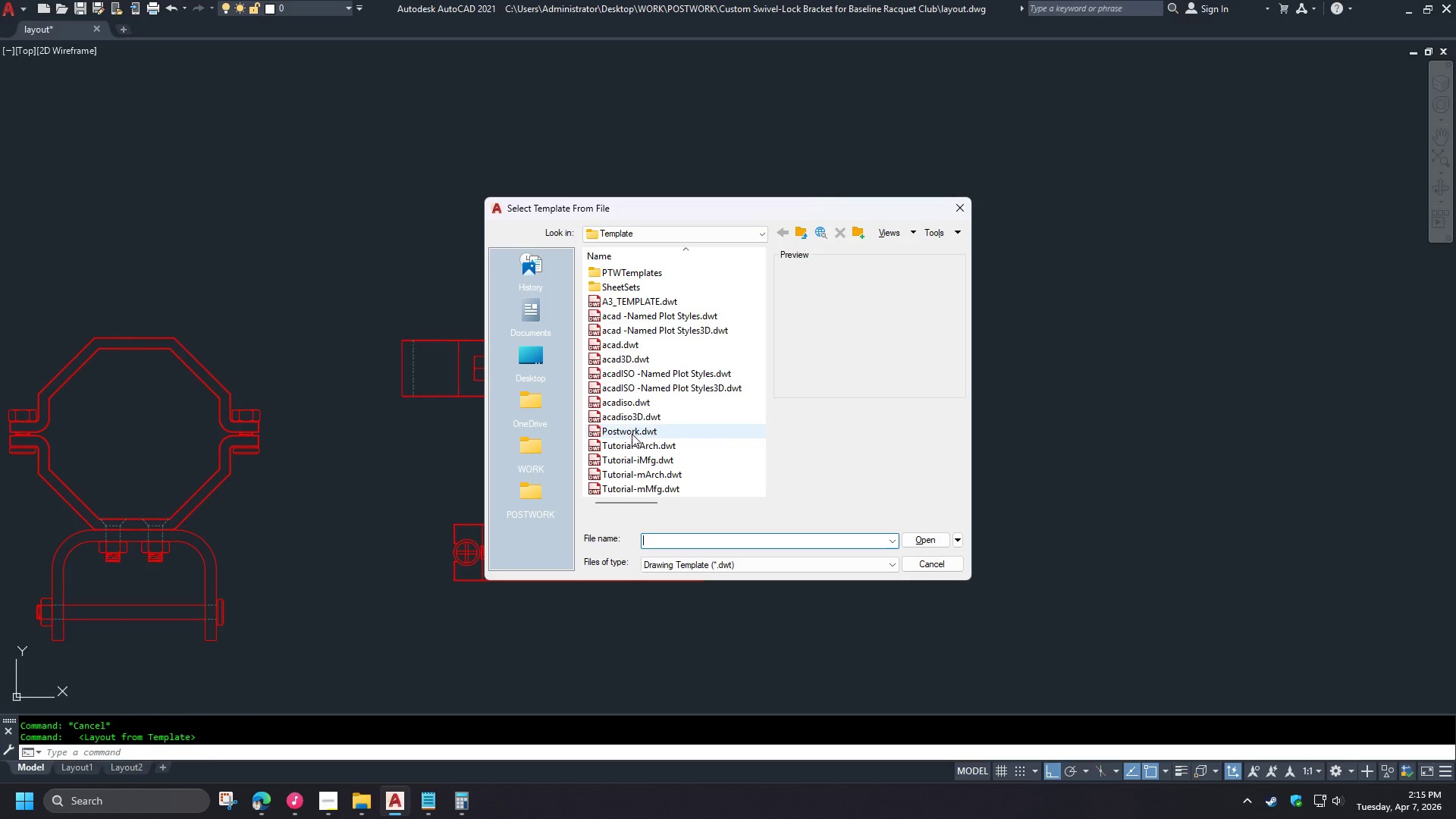 
double_click([629, 431])
 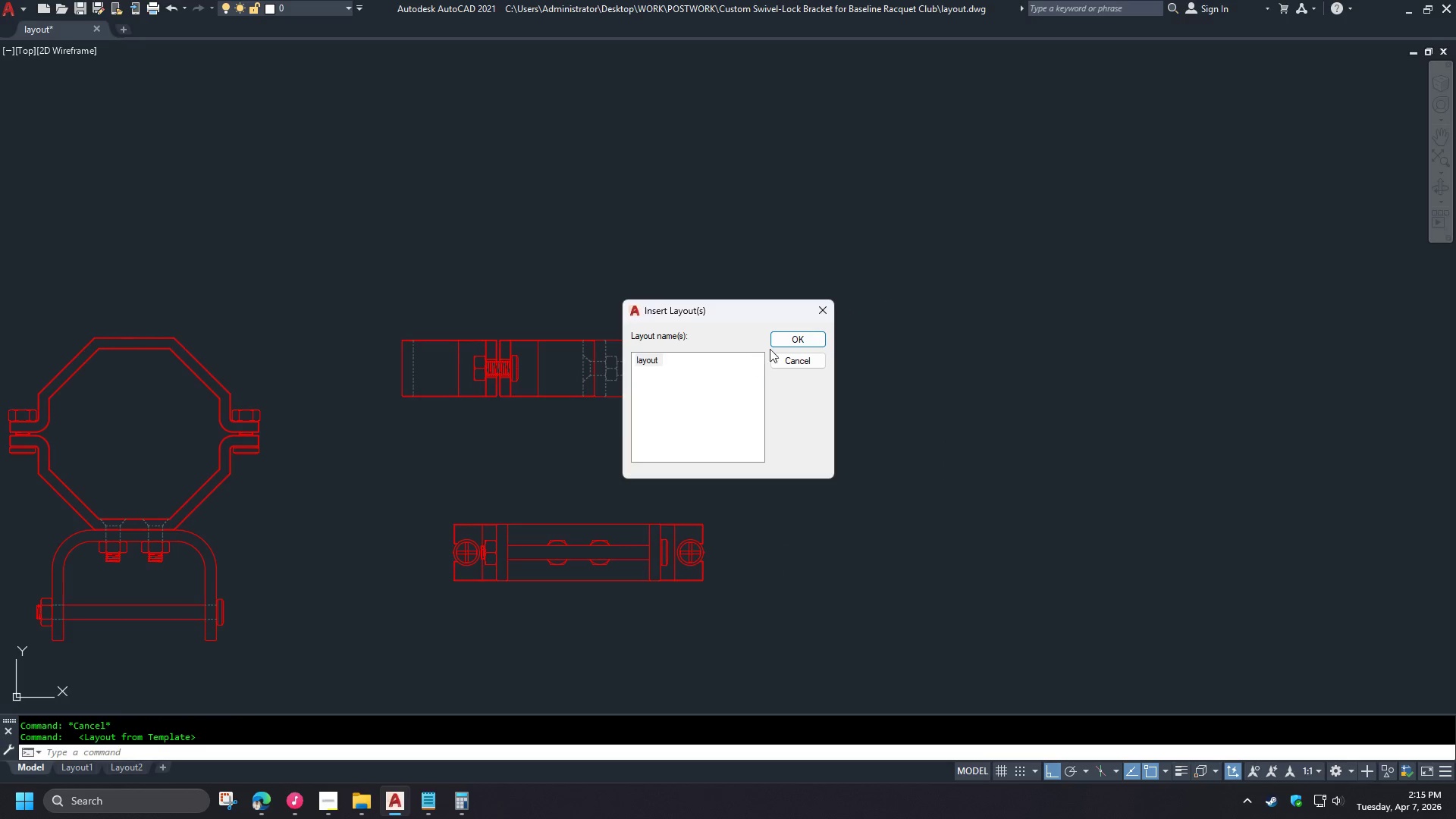 
left_click([785, 340])
 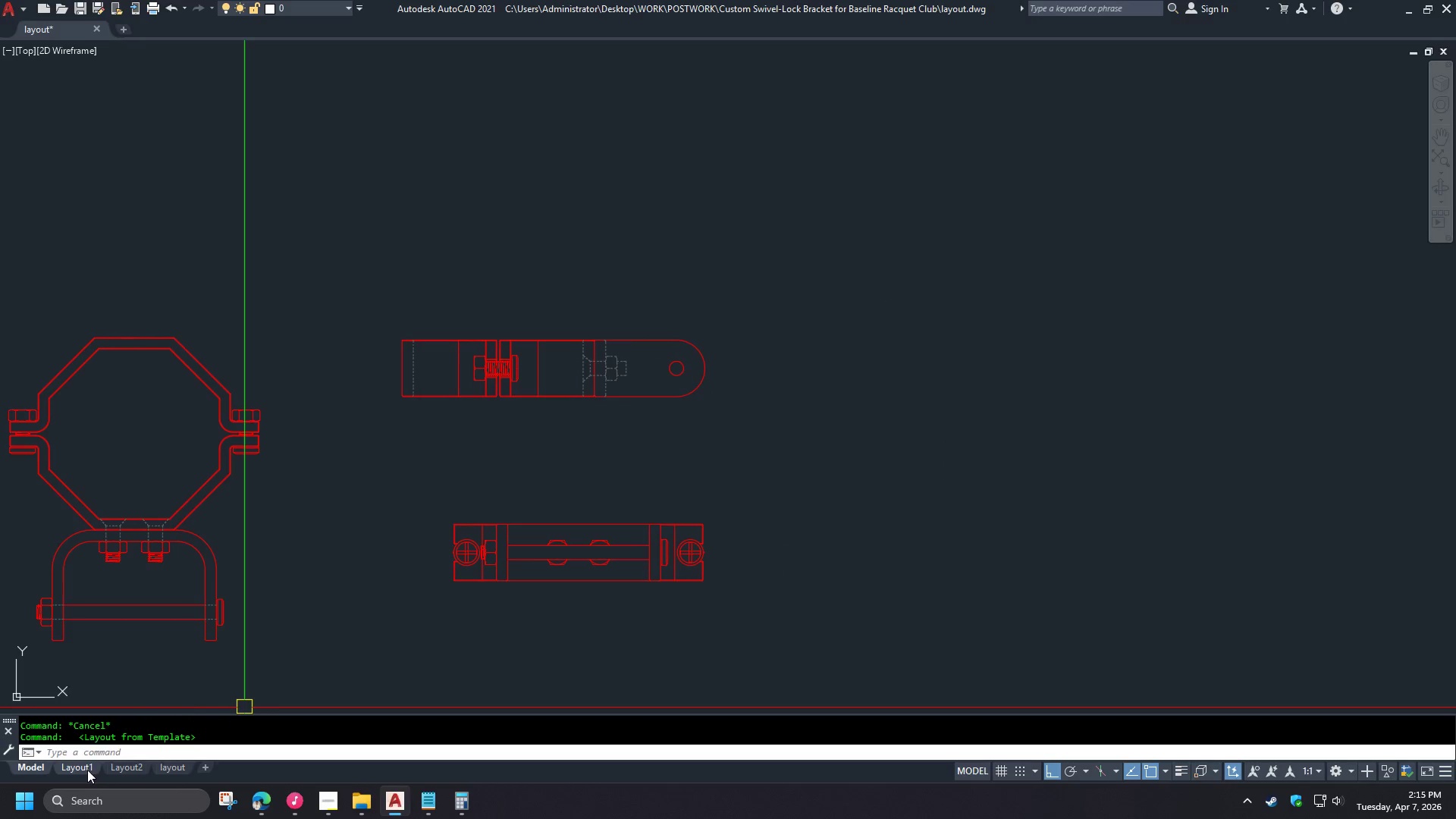 
hold_key(key=ShiftLeft, duration=0.42)
double_click([115, 767])
 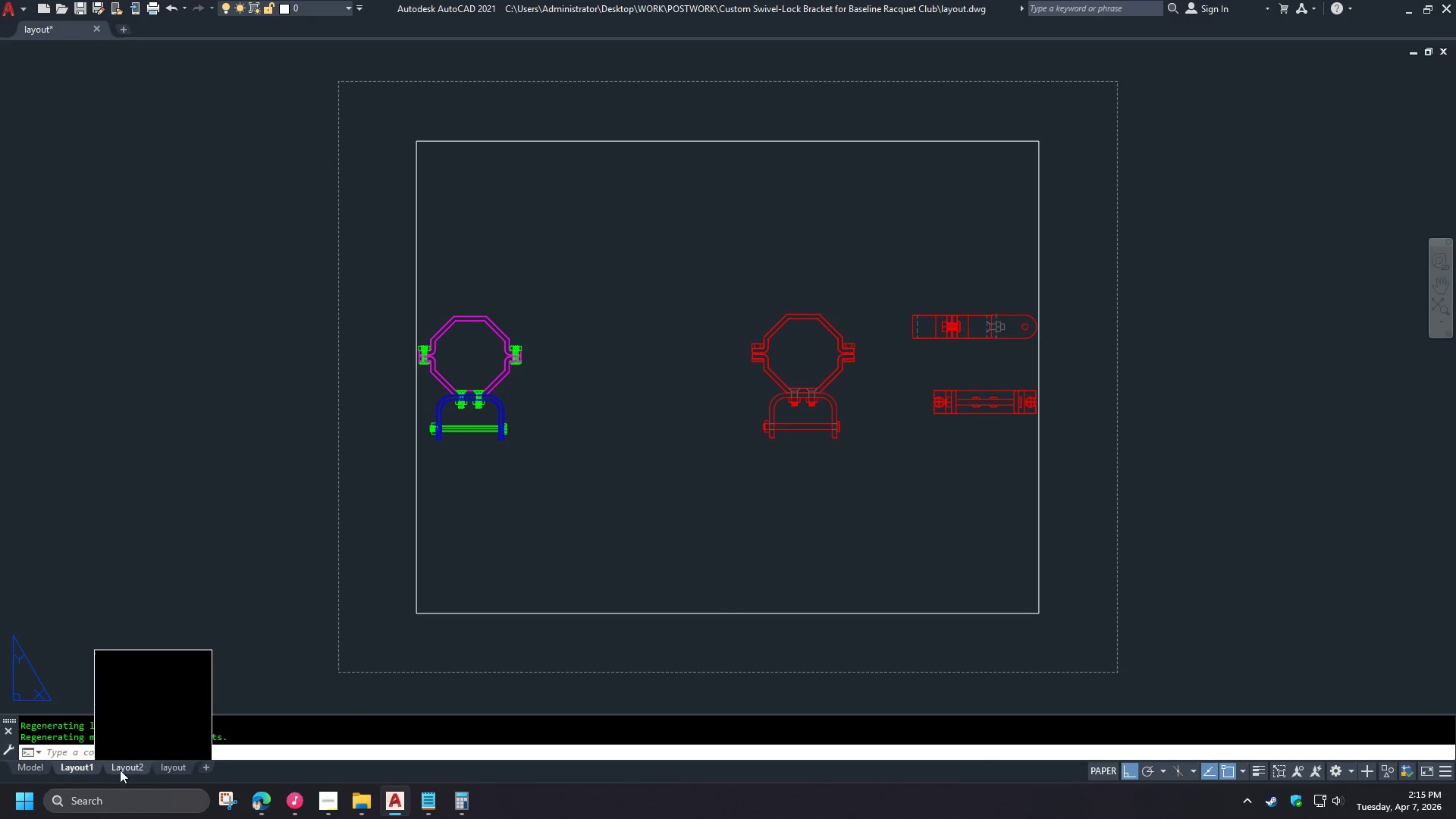 
right_click([121, 770])
 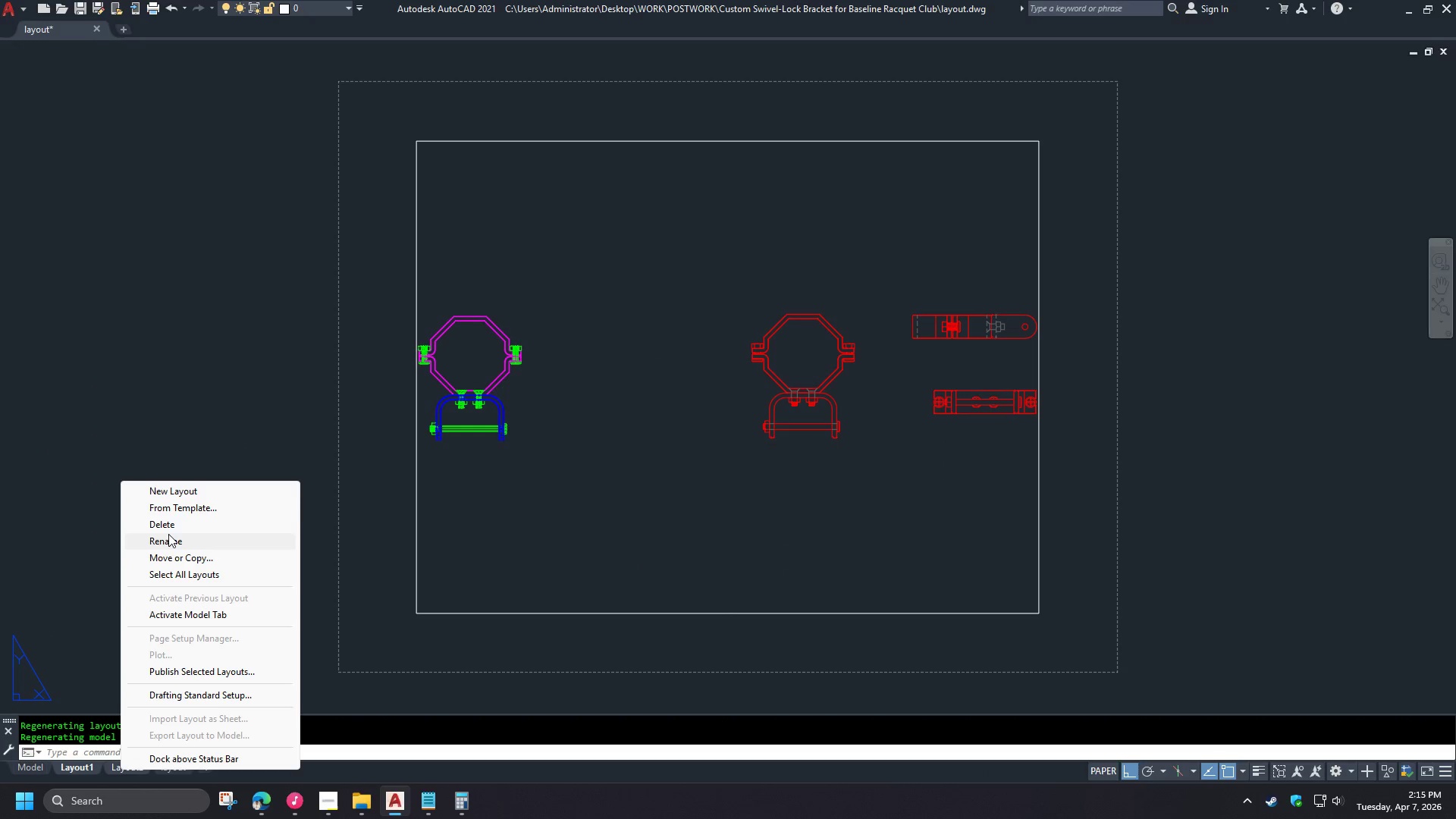 
left_click([168, 528])
 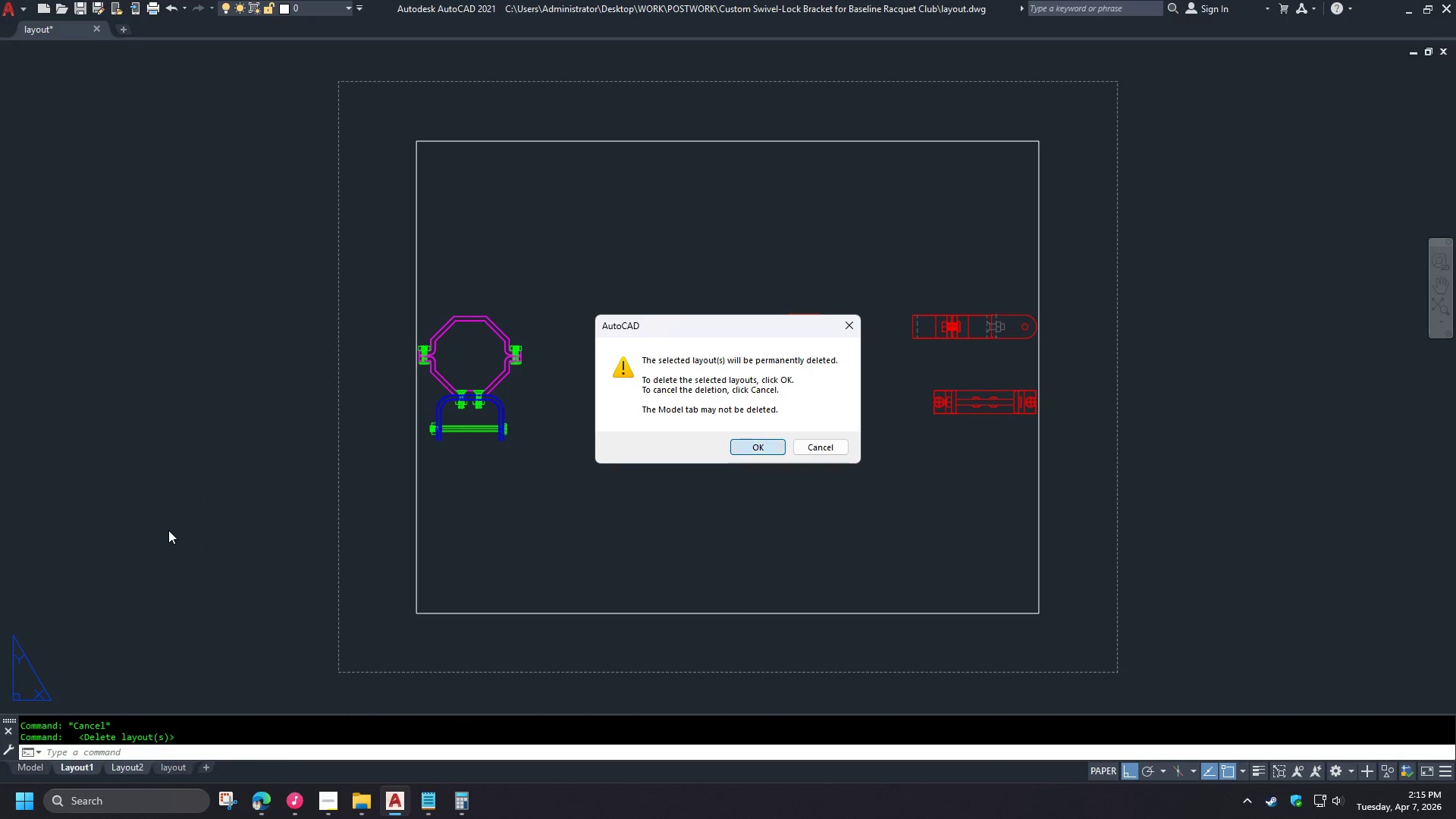 
type( dimla)
 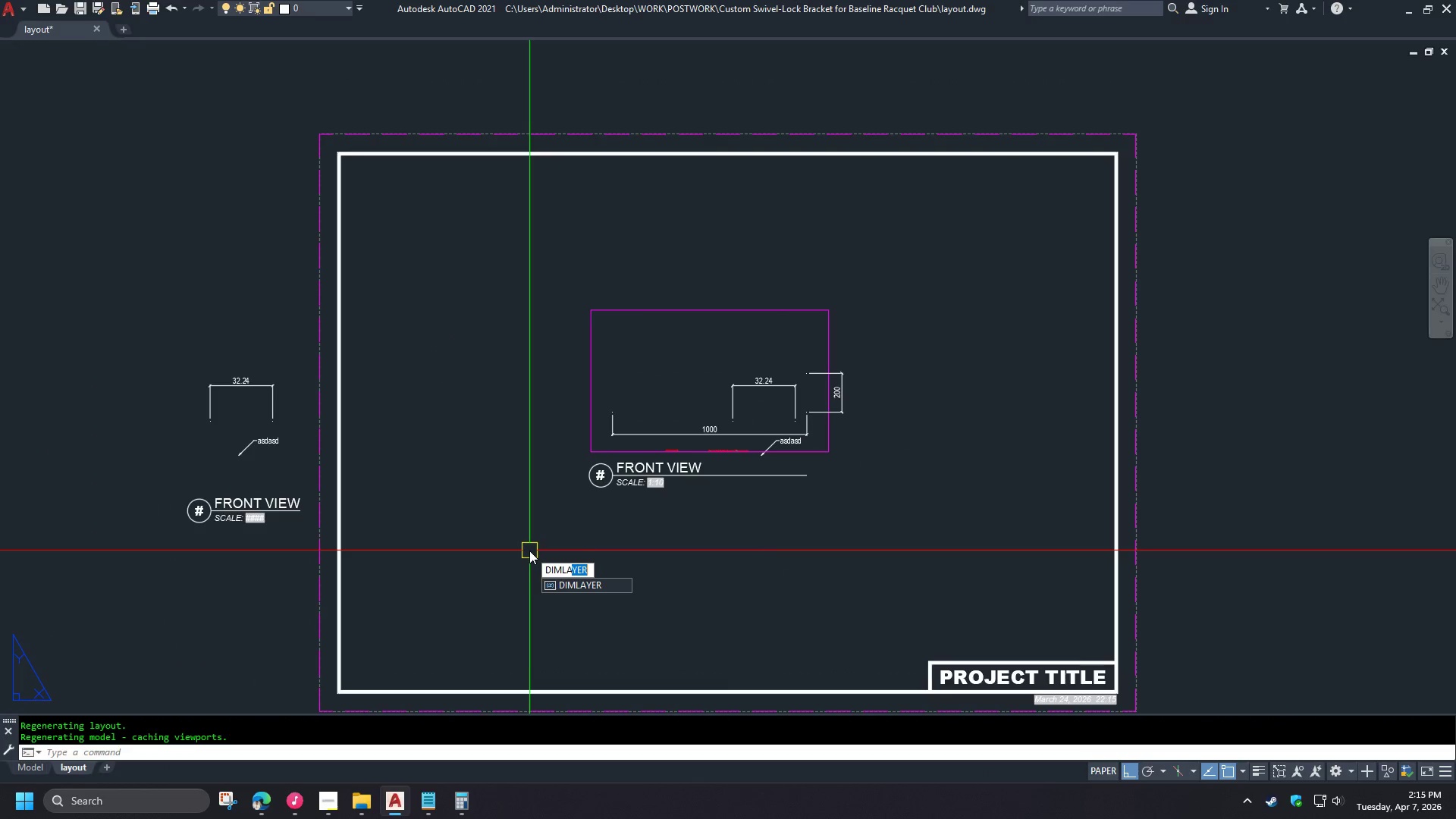 
key(Enter)
 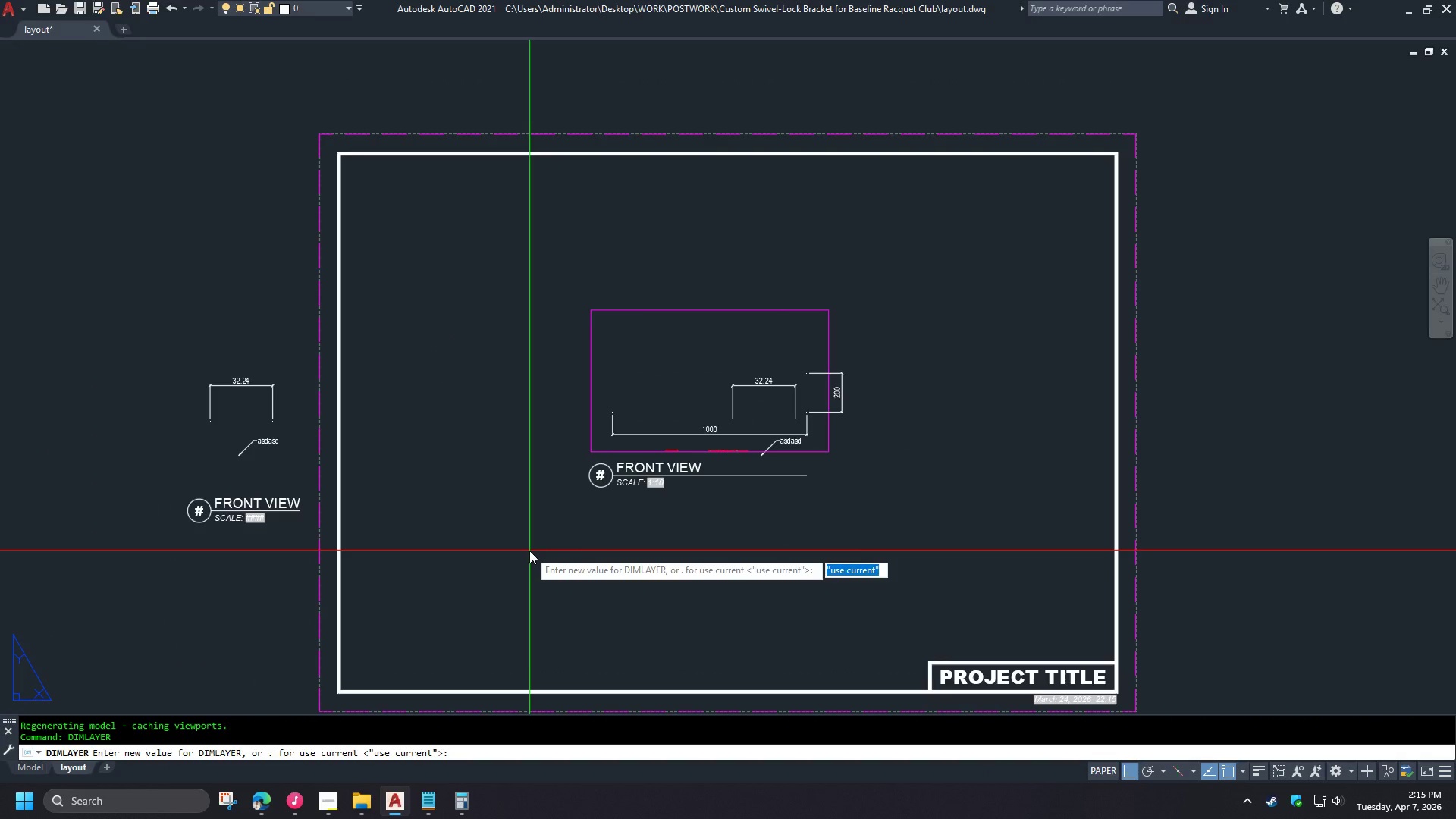 
type(dim)
 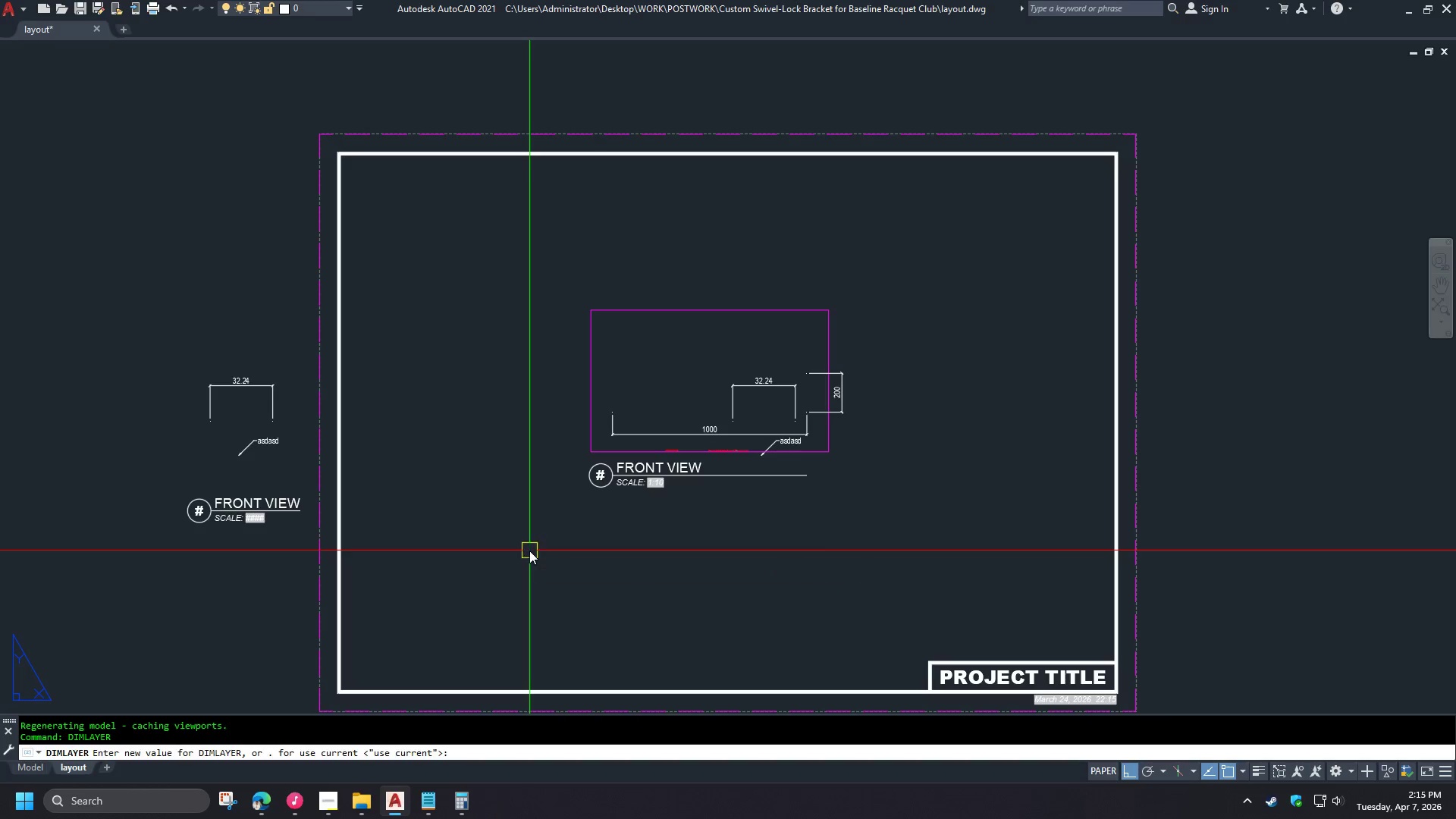 
key(Enter)
 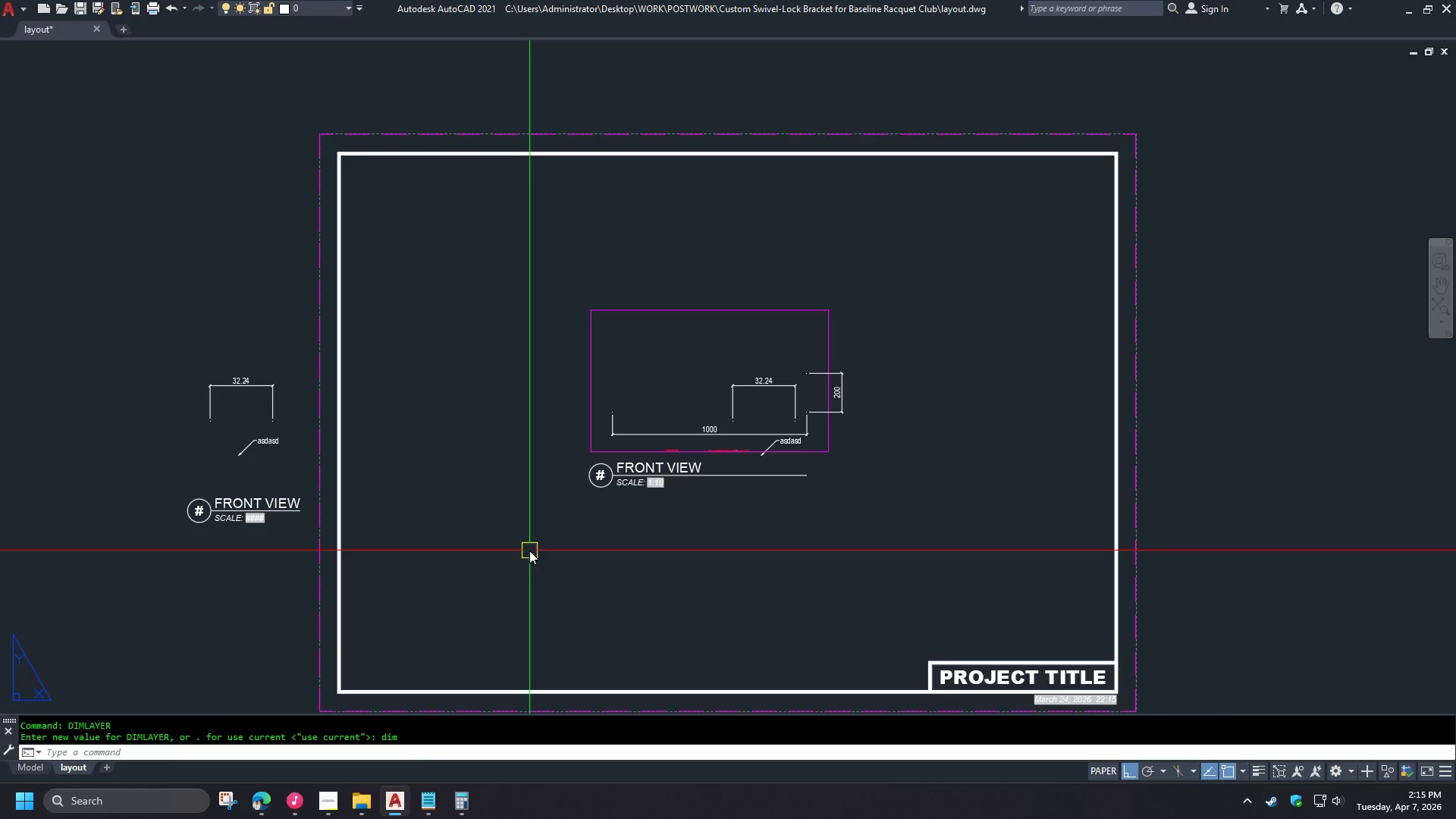 
type(re )
 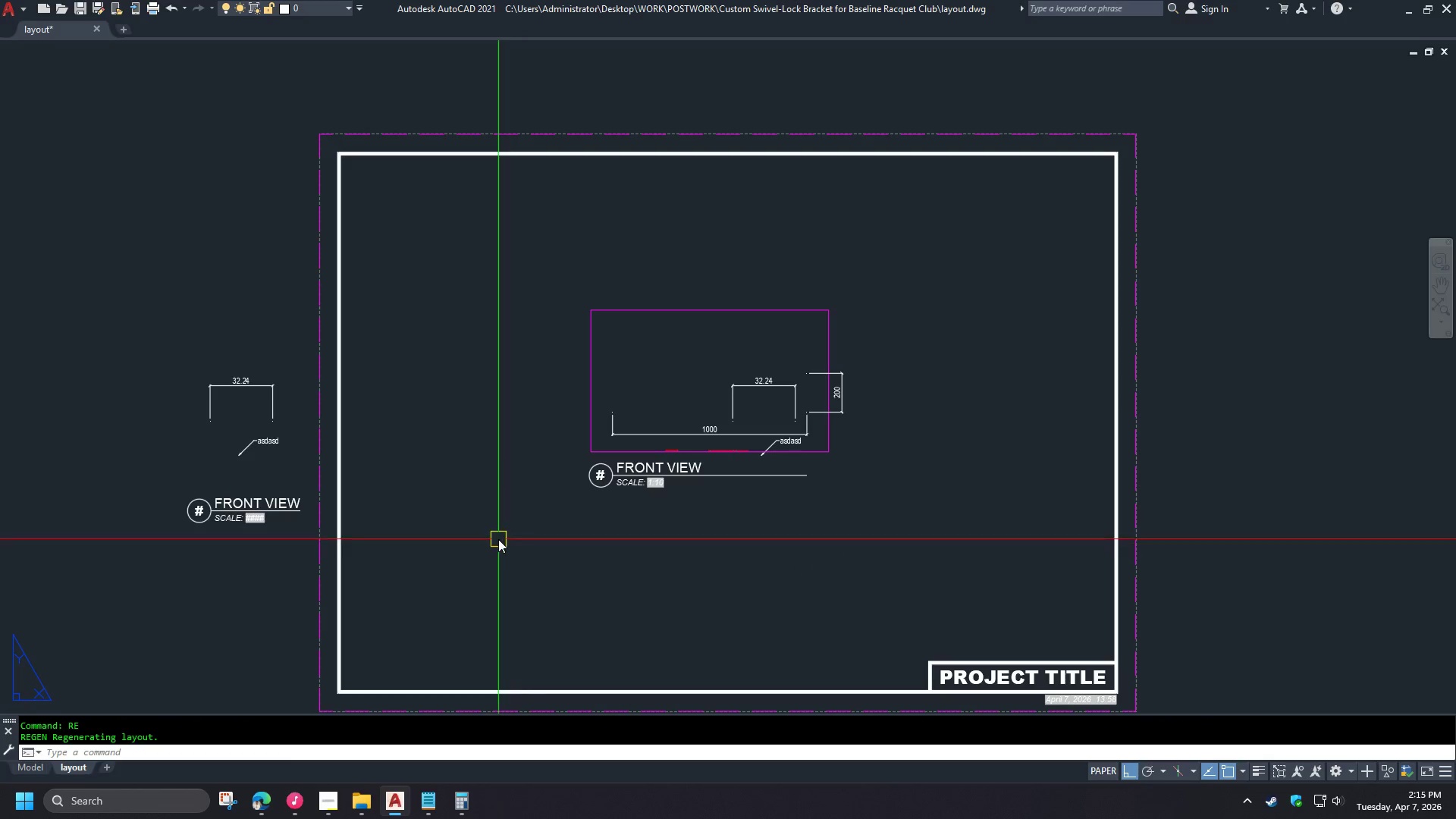 
left_click([531, 418])
 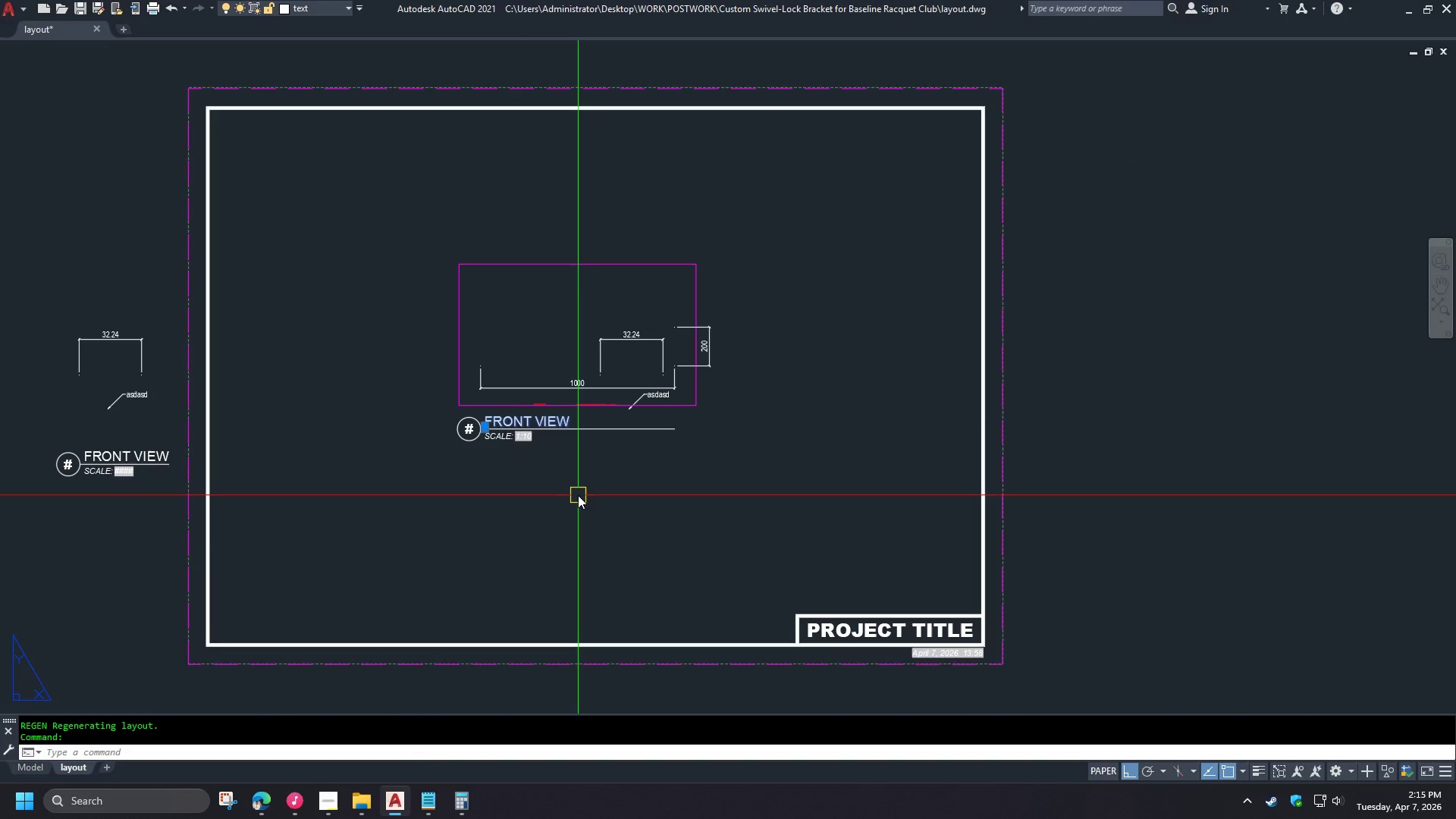 
type(co )
 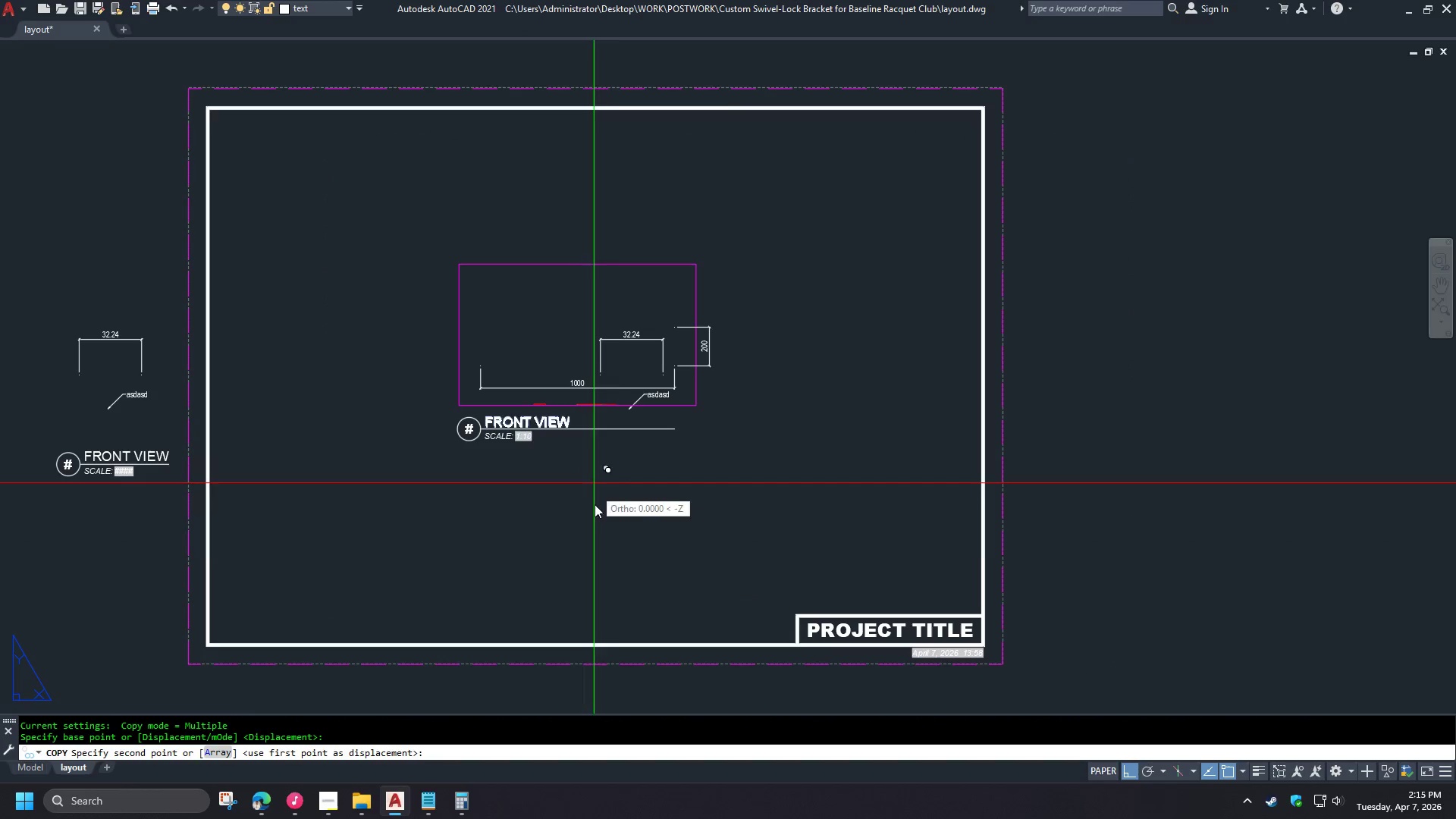 
left_click_drag(start_coordinate=[594, 482], to_coordinate=[595, 489])
 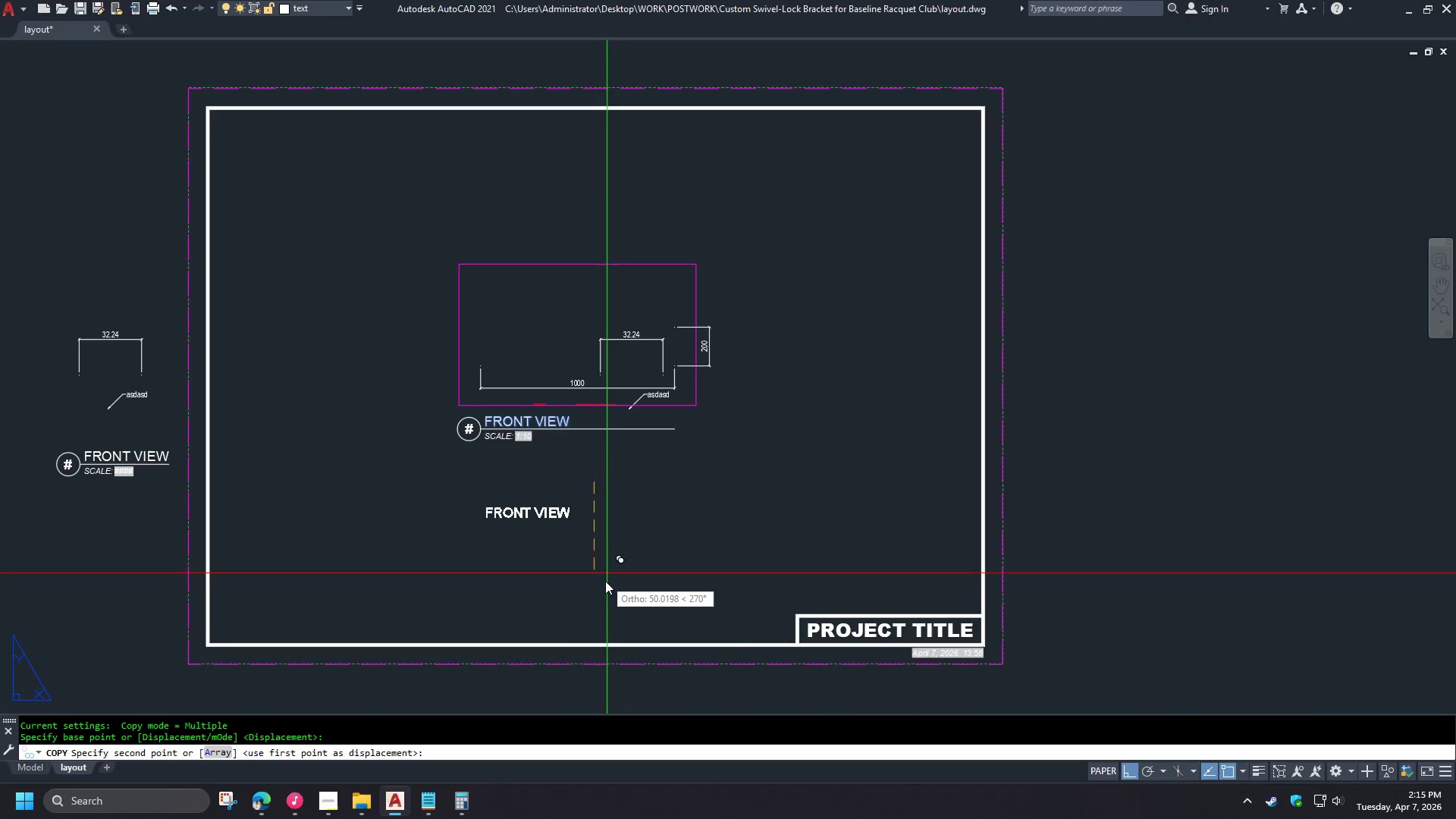 
double_click([605, 581])
 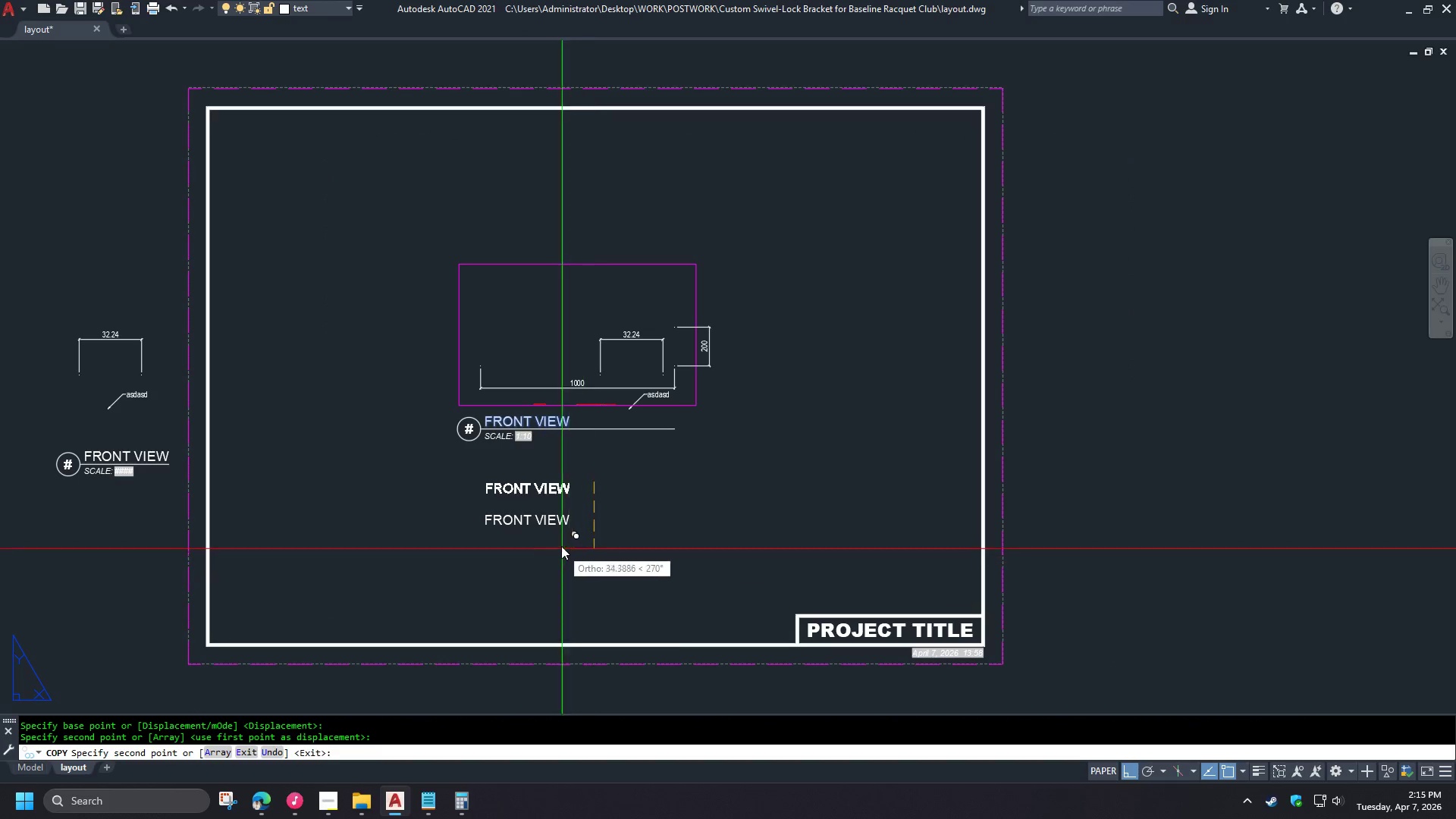 
scroll: coordinate [586, 569], scroll_direction: none, amount: 0.0
 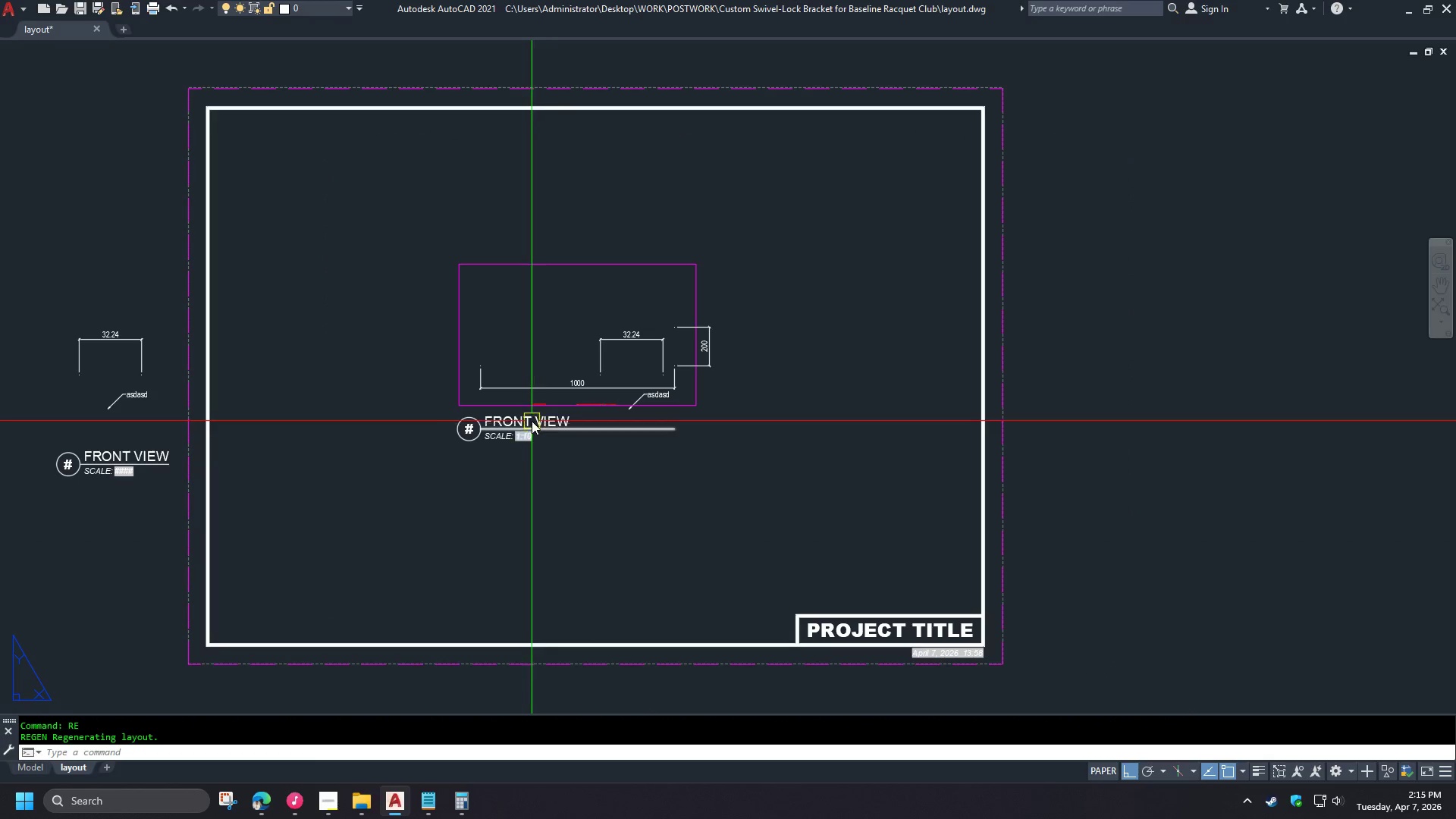 
key(Space)
 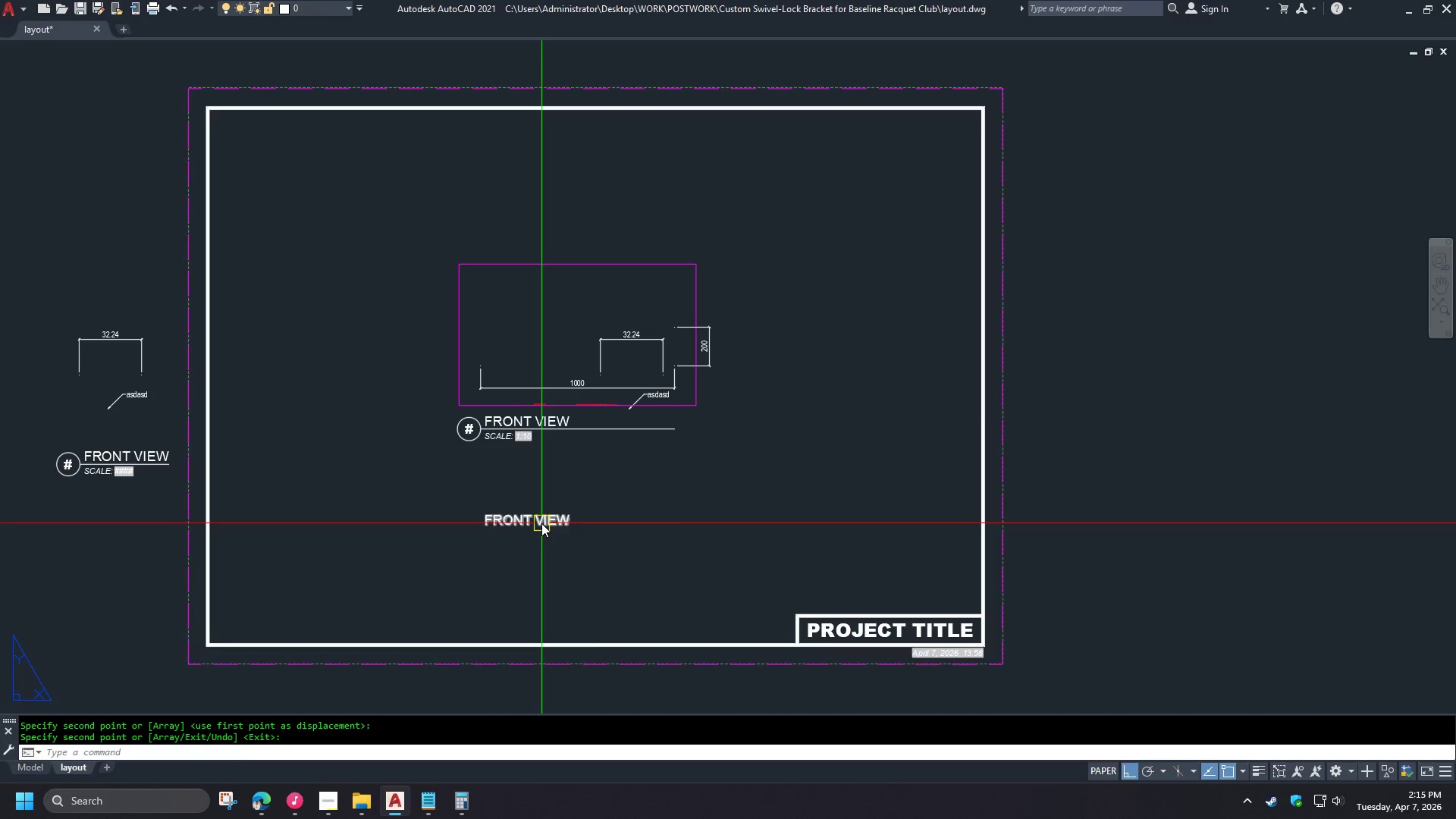 
left_click([541, 523])
 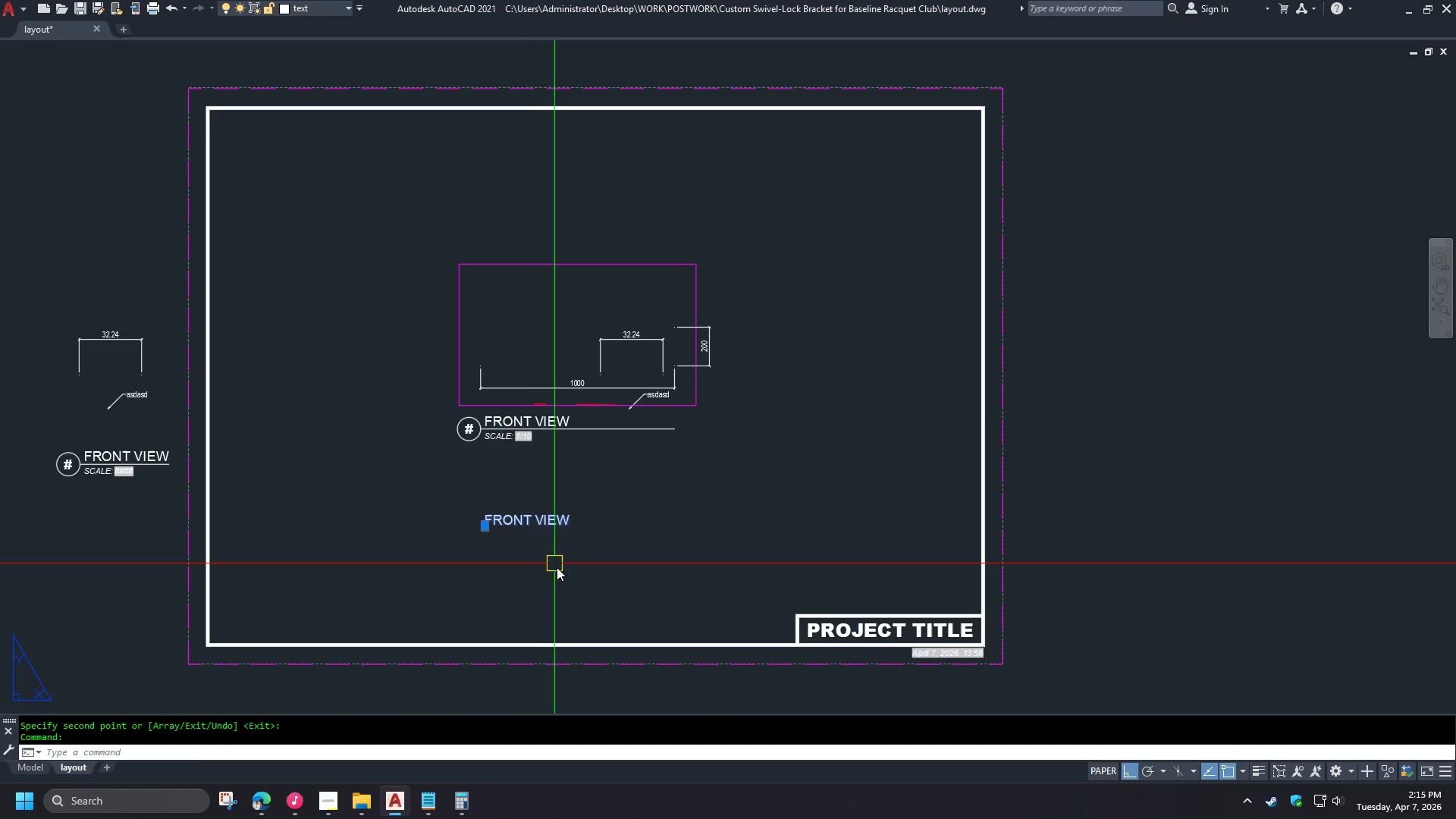 
key(Control+ControlLeft)
 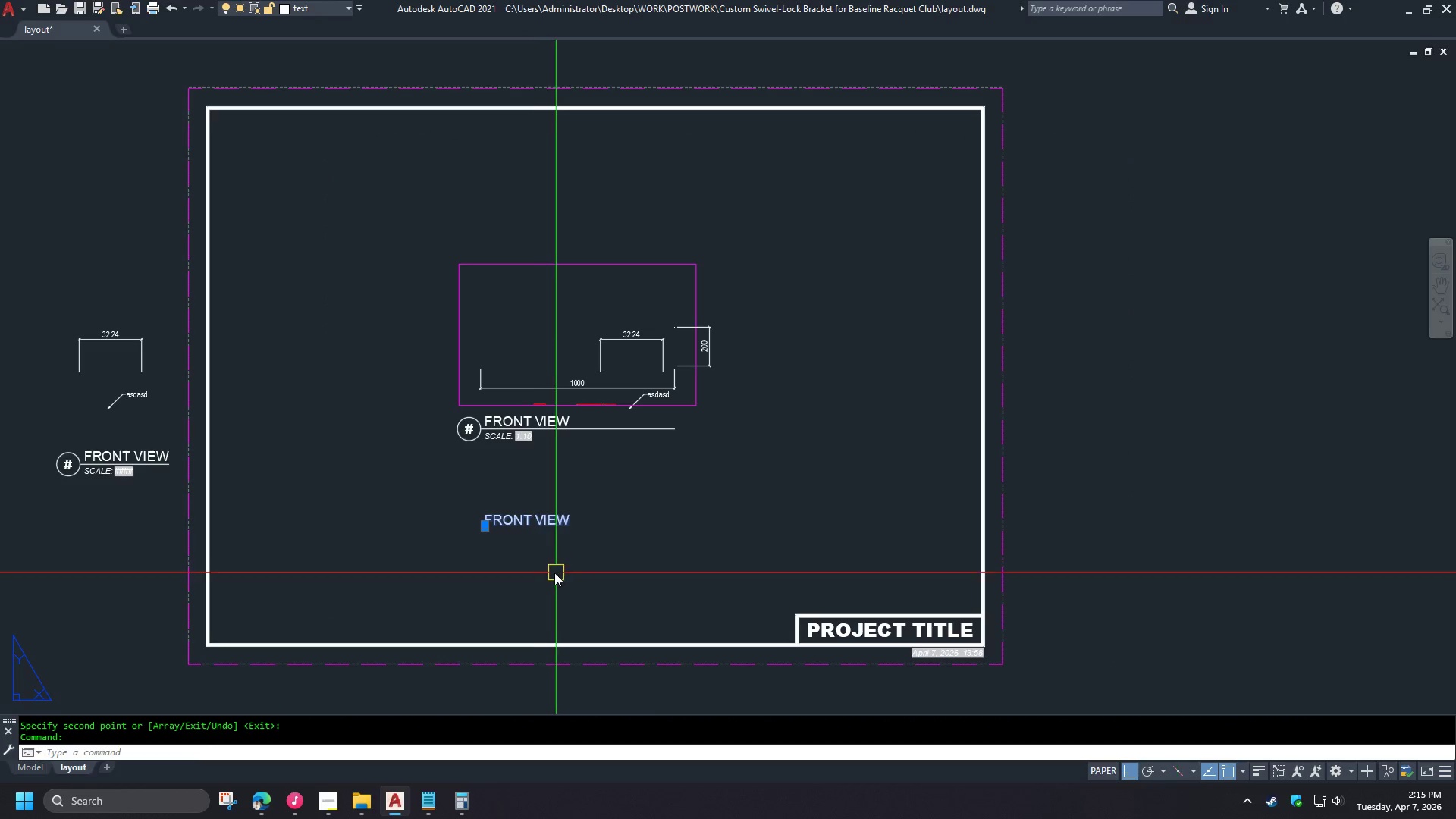 
key(Control+1)
 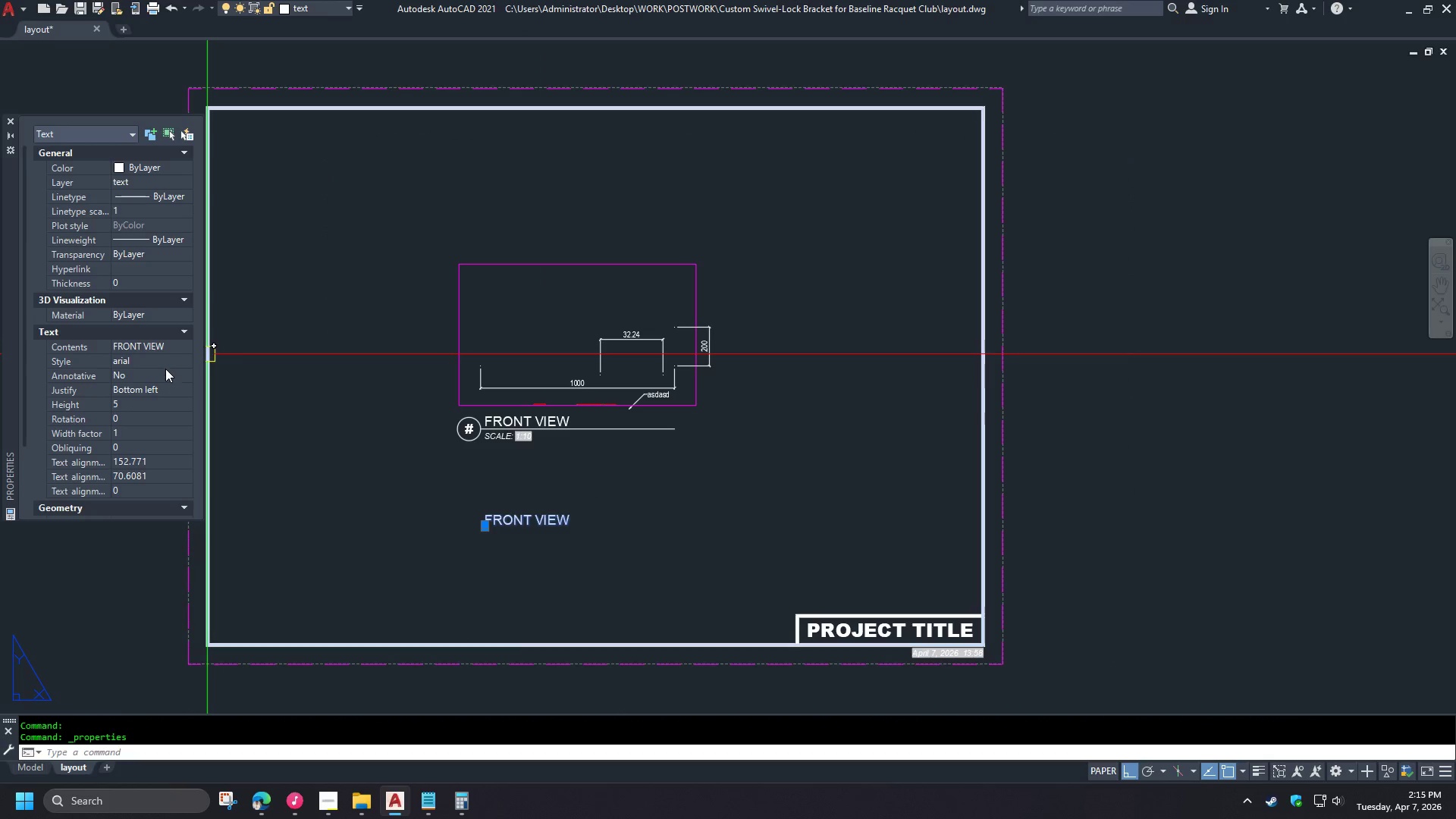 
double_click([163, 359])
 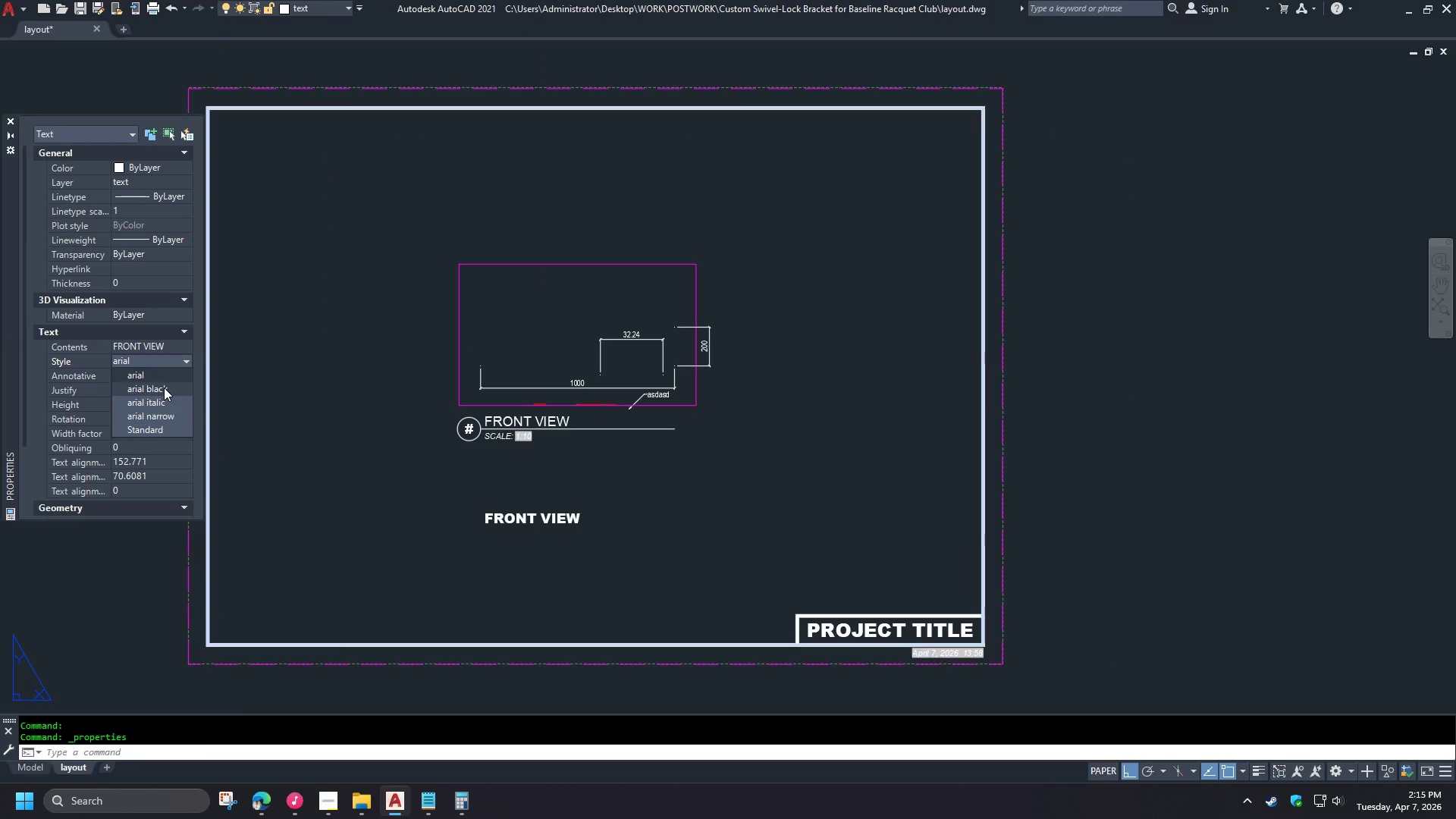 
left_click([164, 388])
 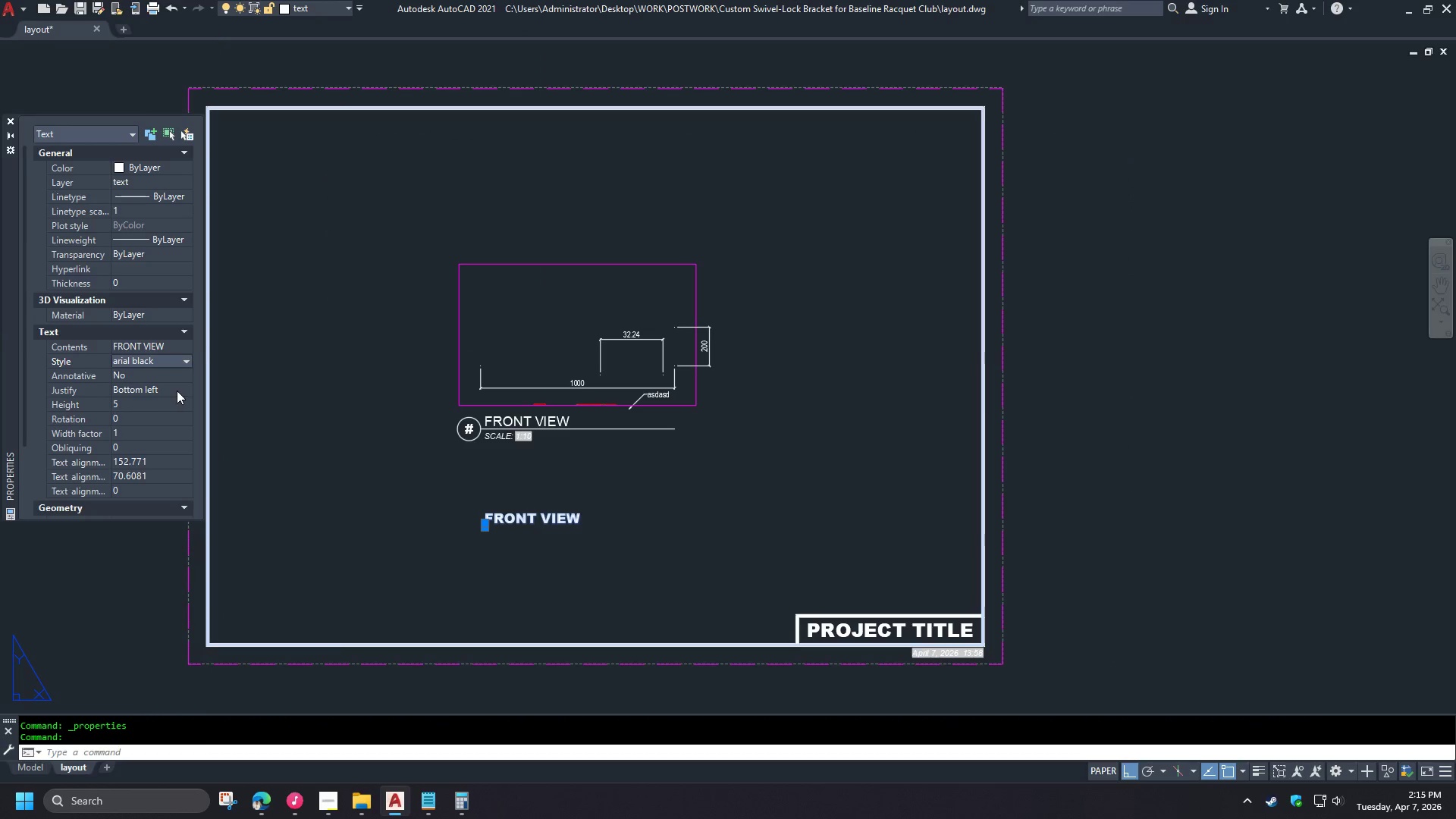 
double_click([177, 391])
 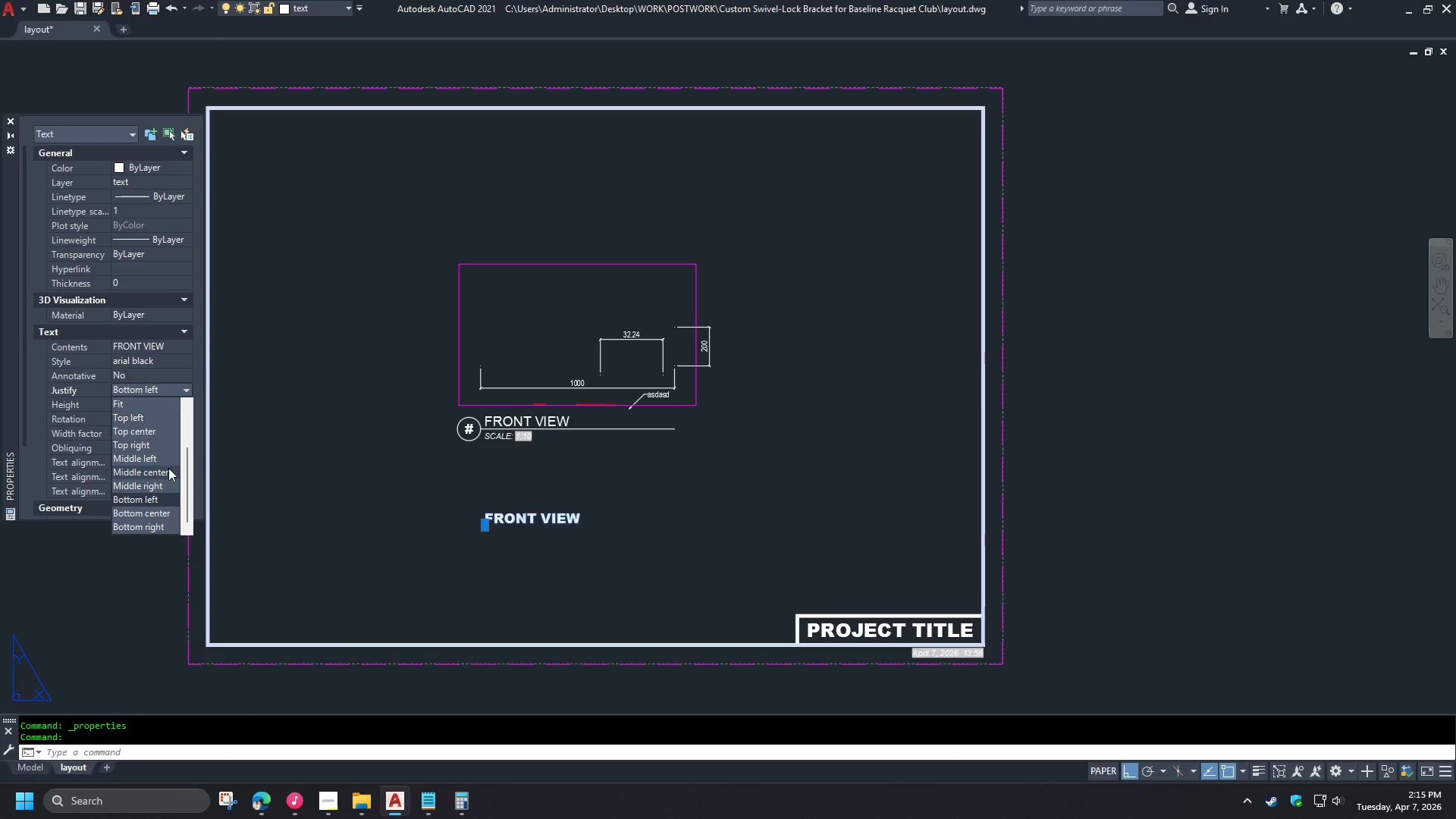 
left_click([161, 472])
 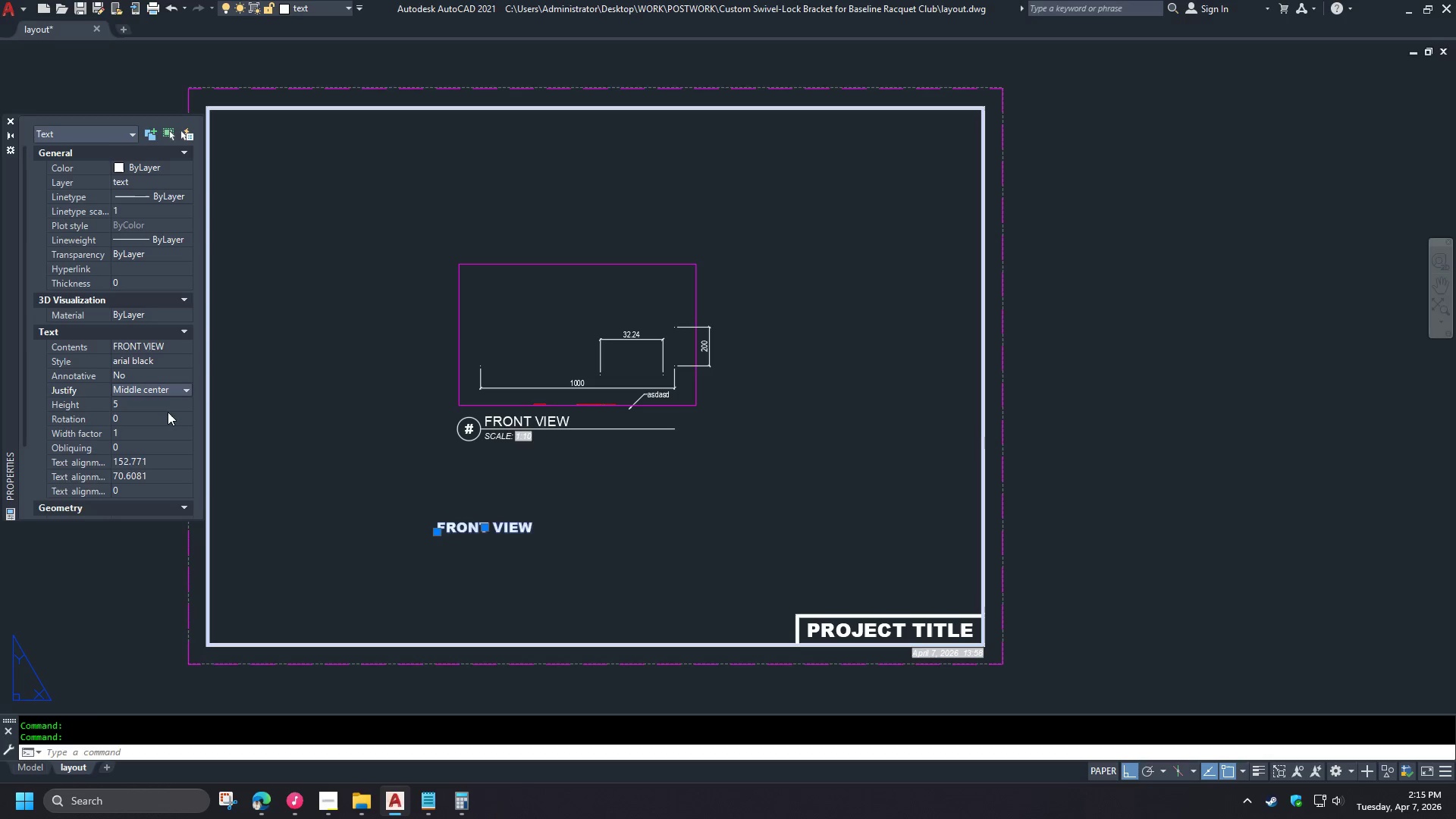 
left_click([170, 407])
 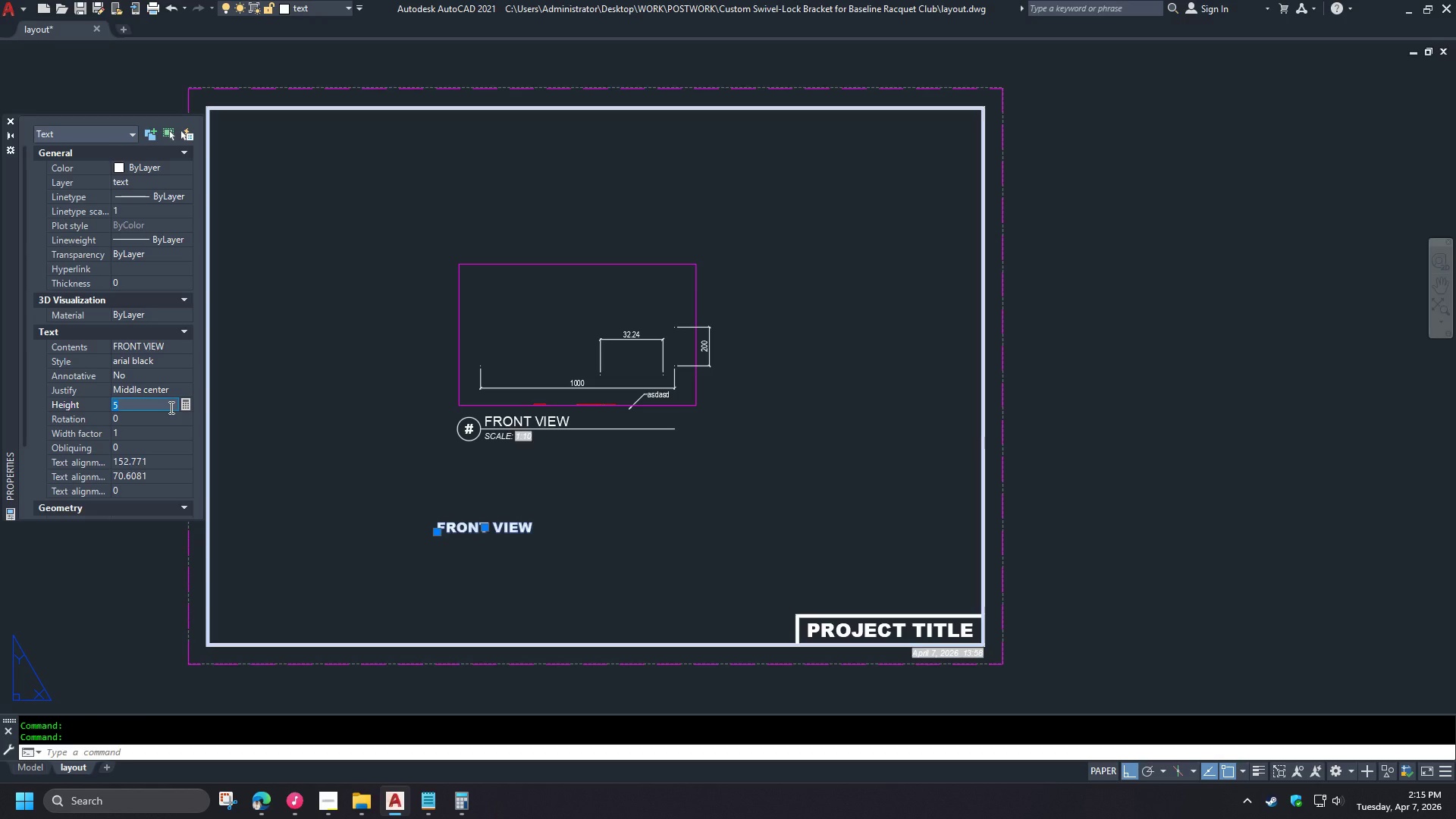 
key(Numpad7)
 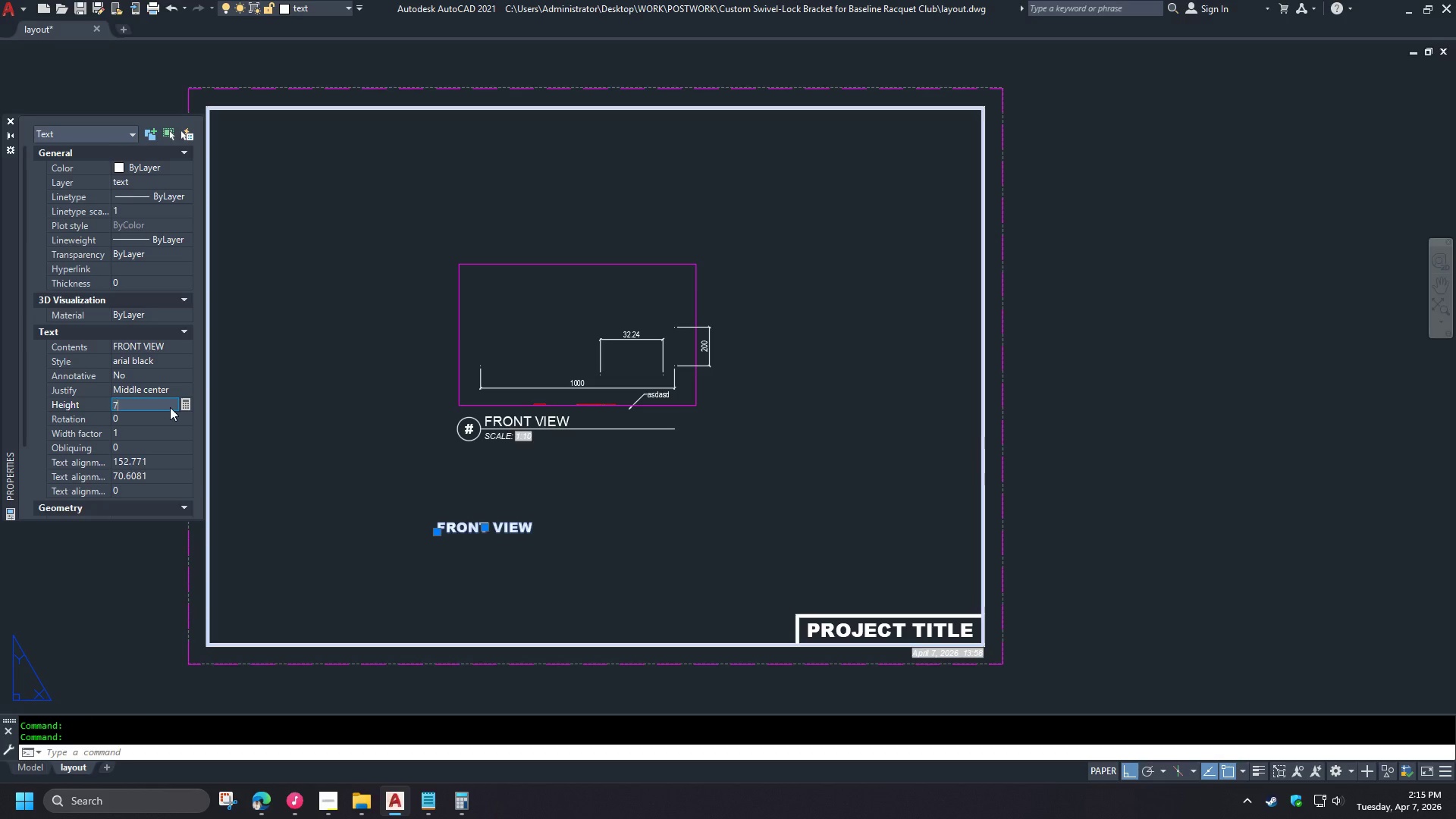 
key(NumpadEnter)
 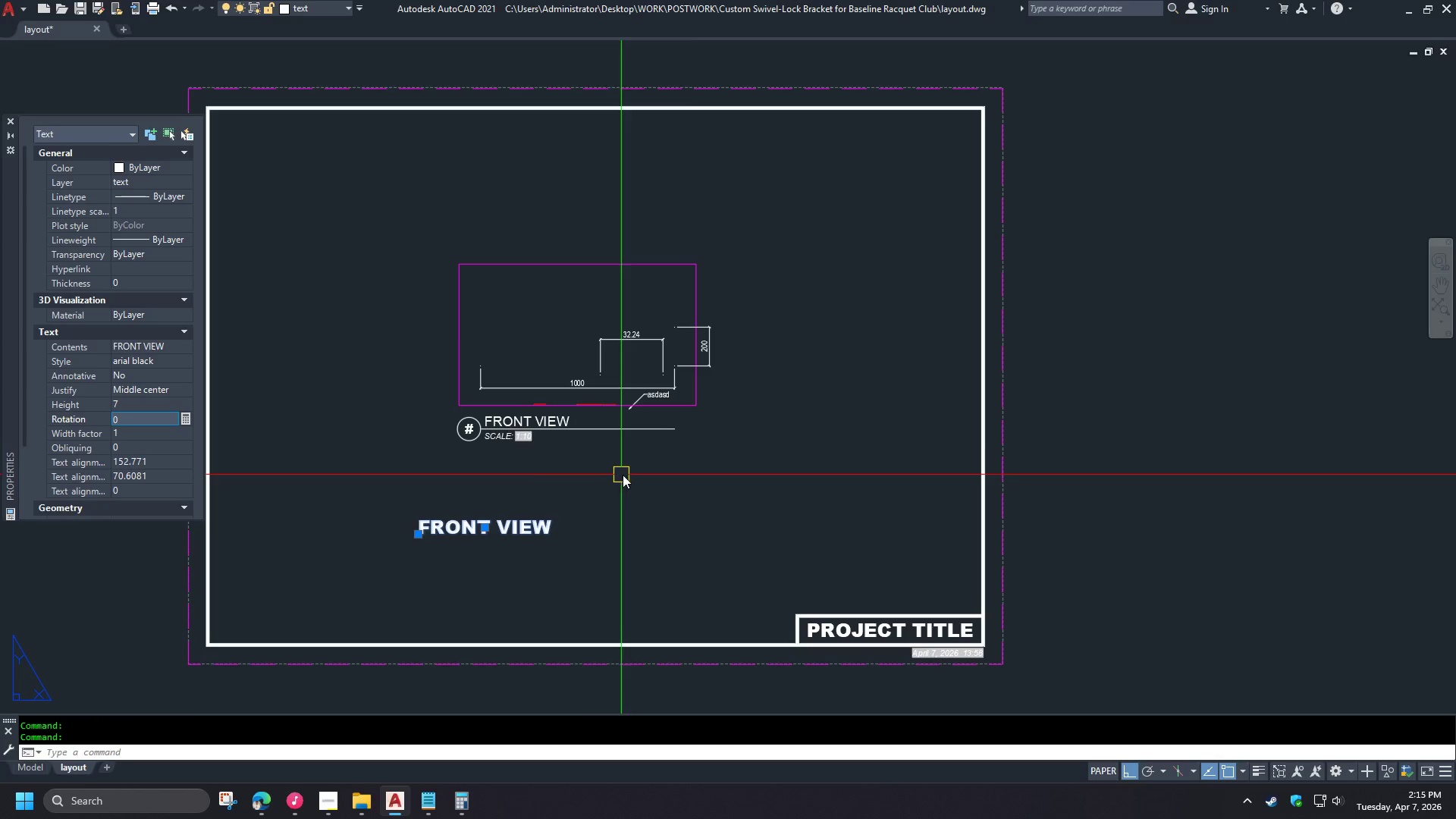 
key(Control+ControlLeft)
 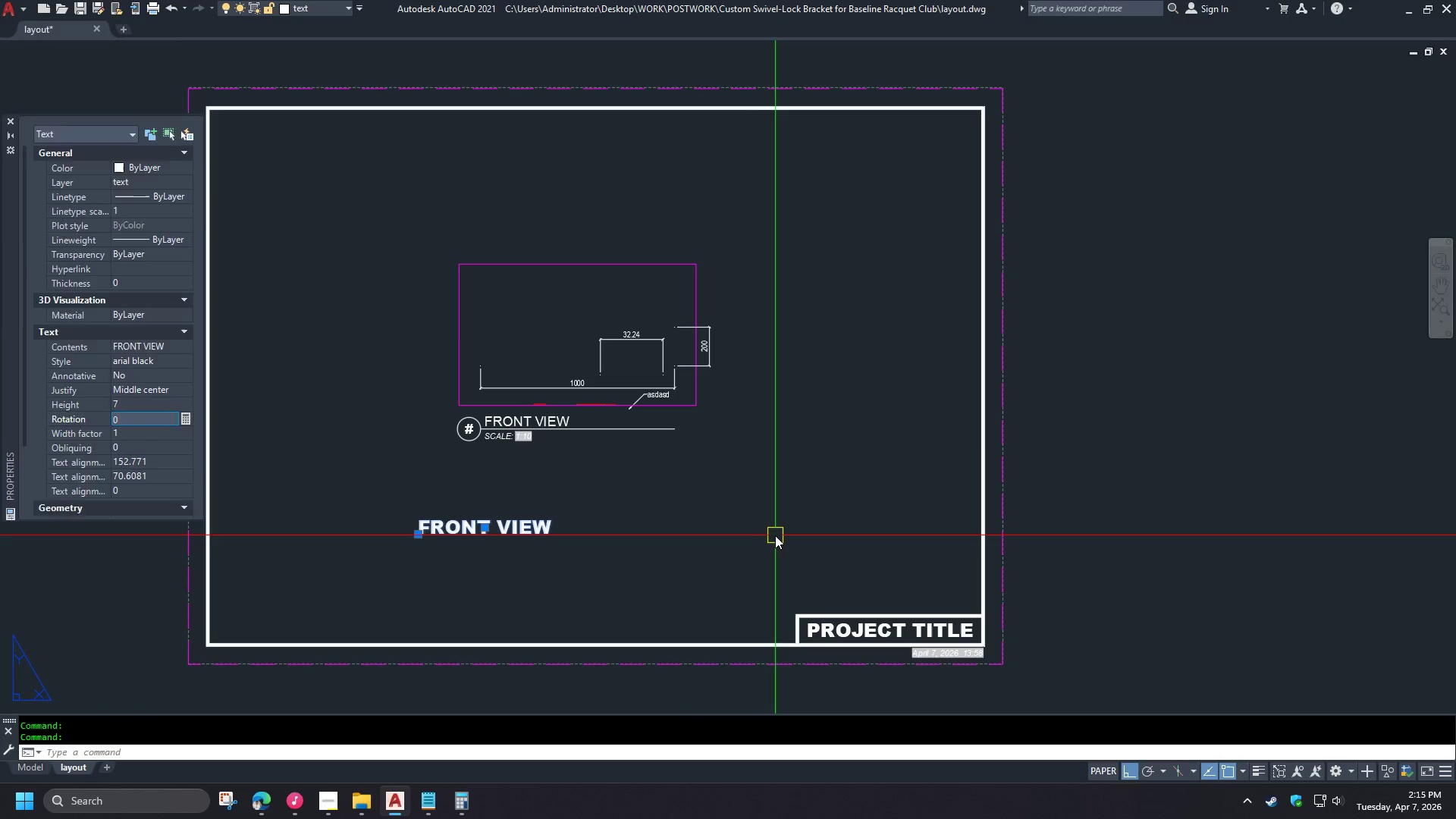 
key(Control+1)
 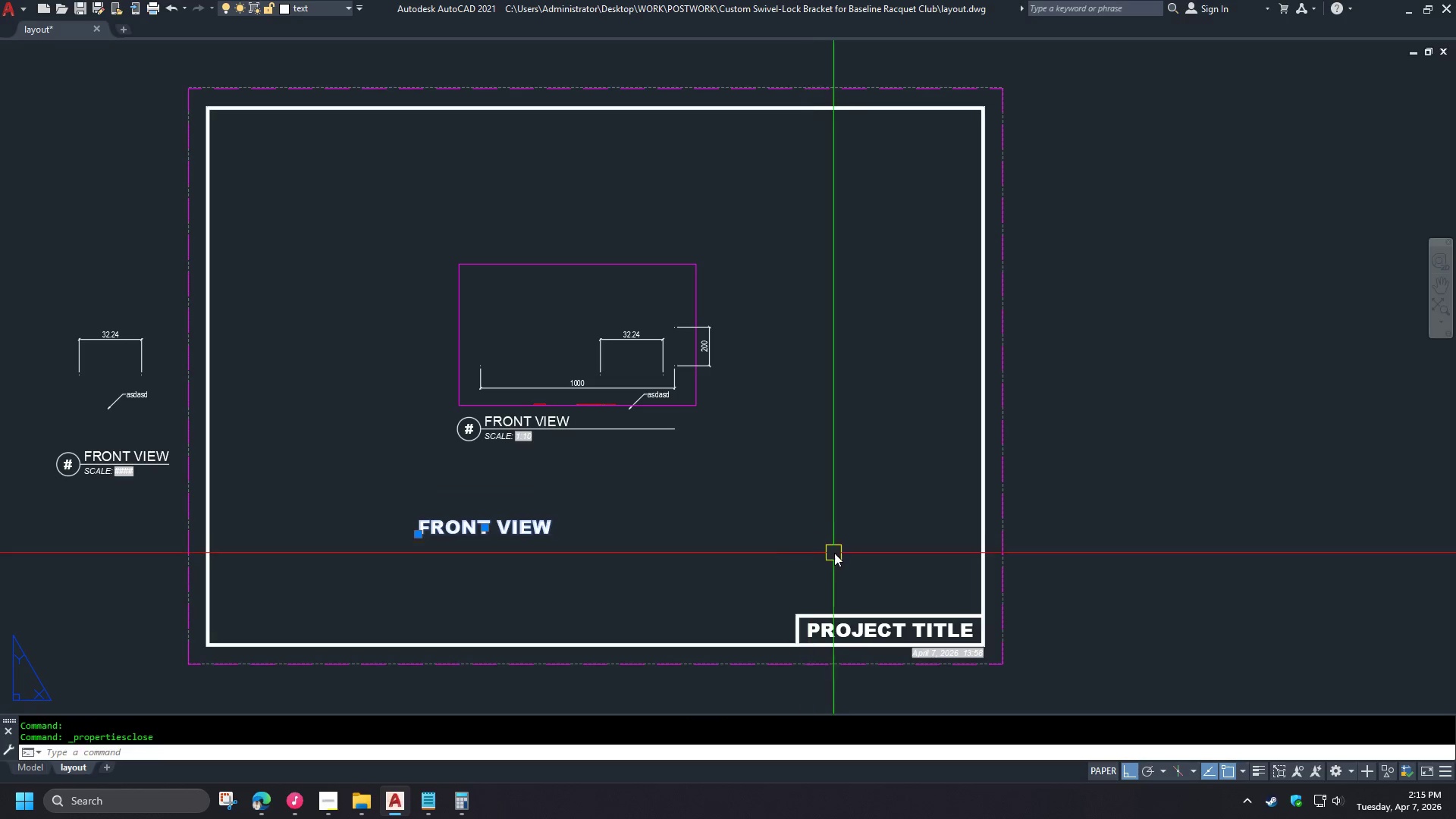 
key(Escape)
type(pl)
 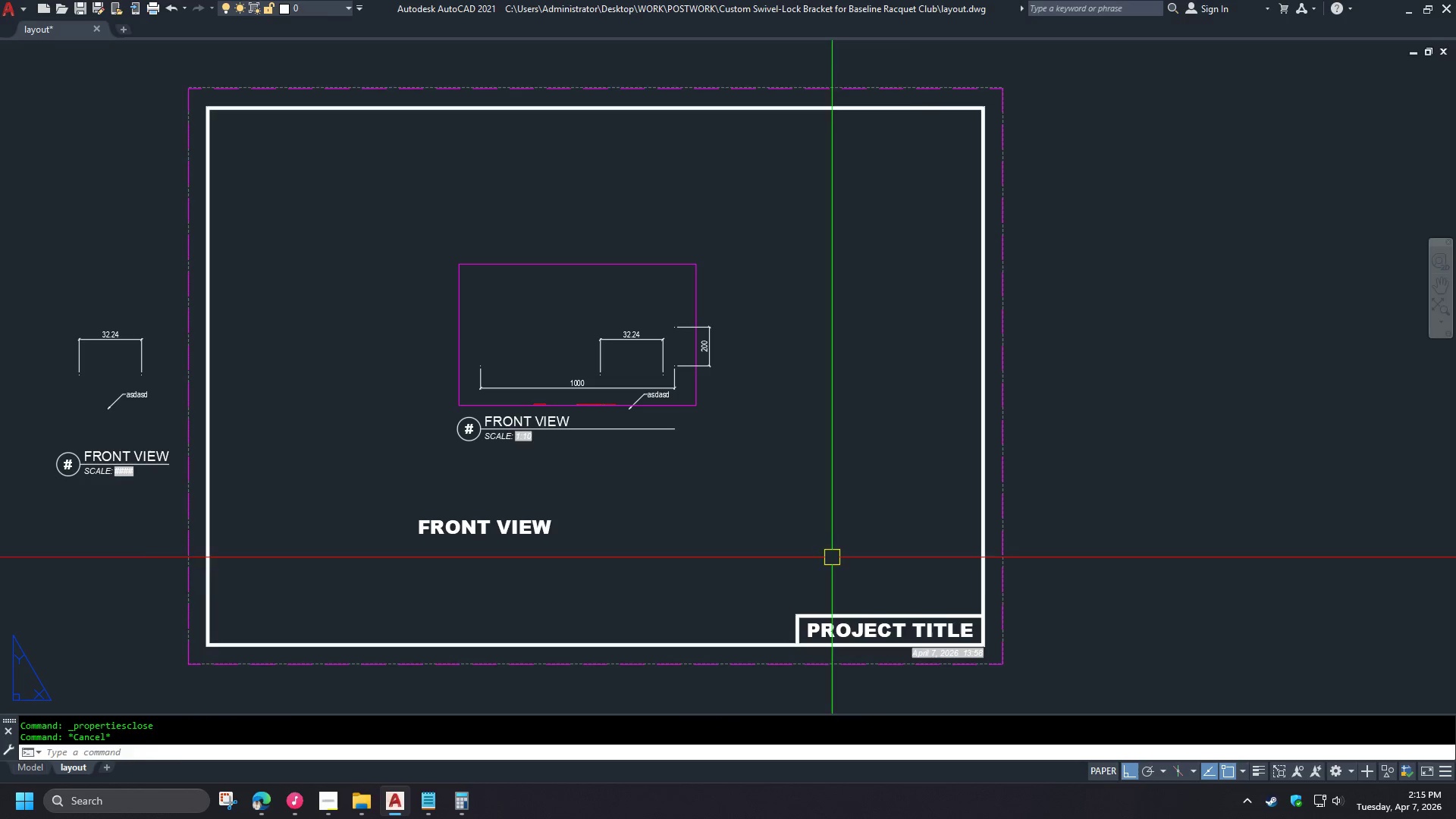 
key(Space)
 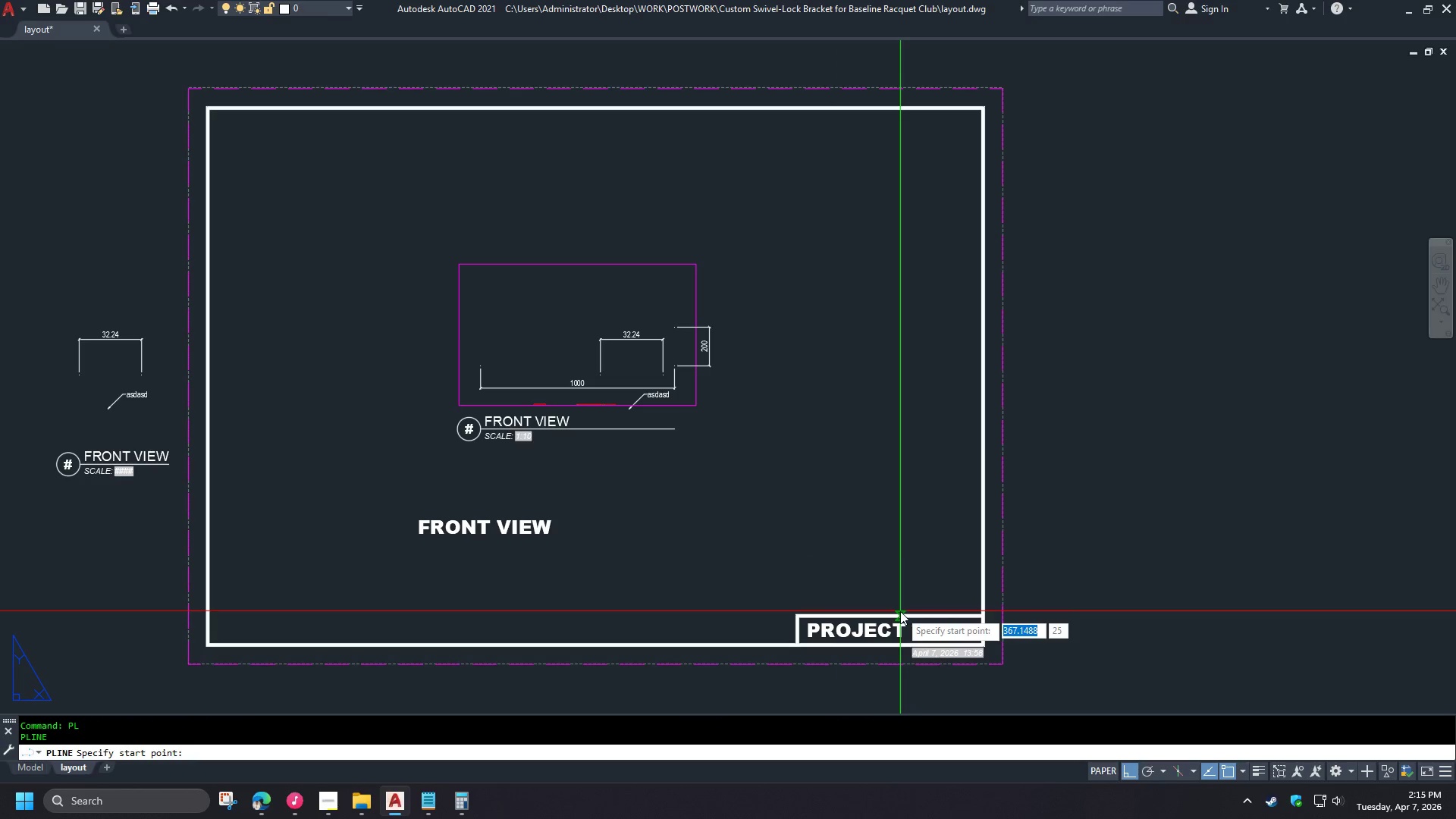 
left_click([900, 611])
 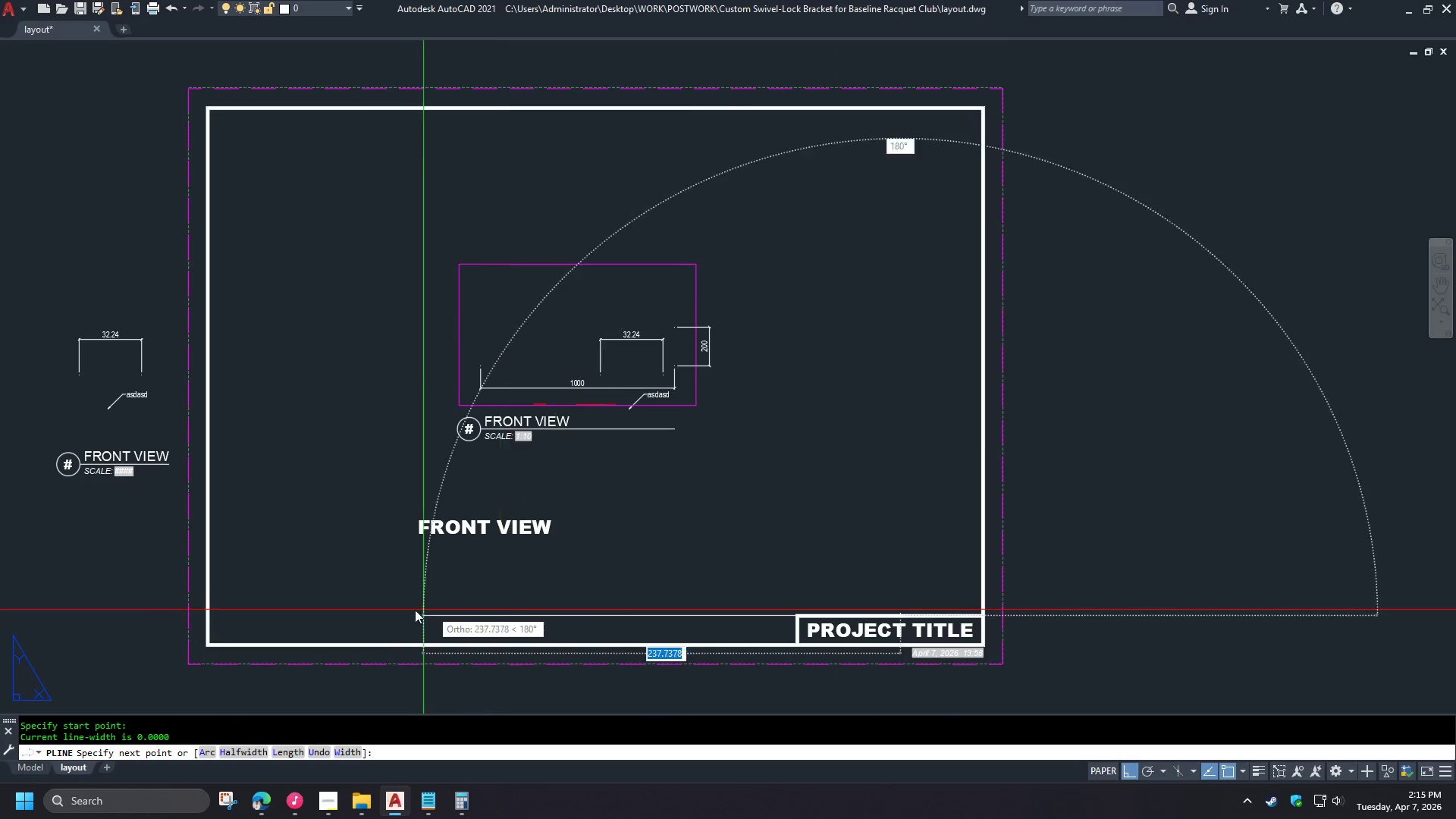 
left_click([361, 613])
 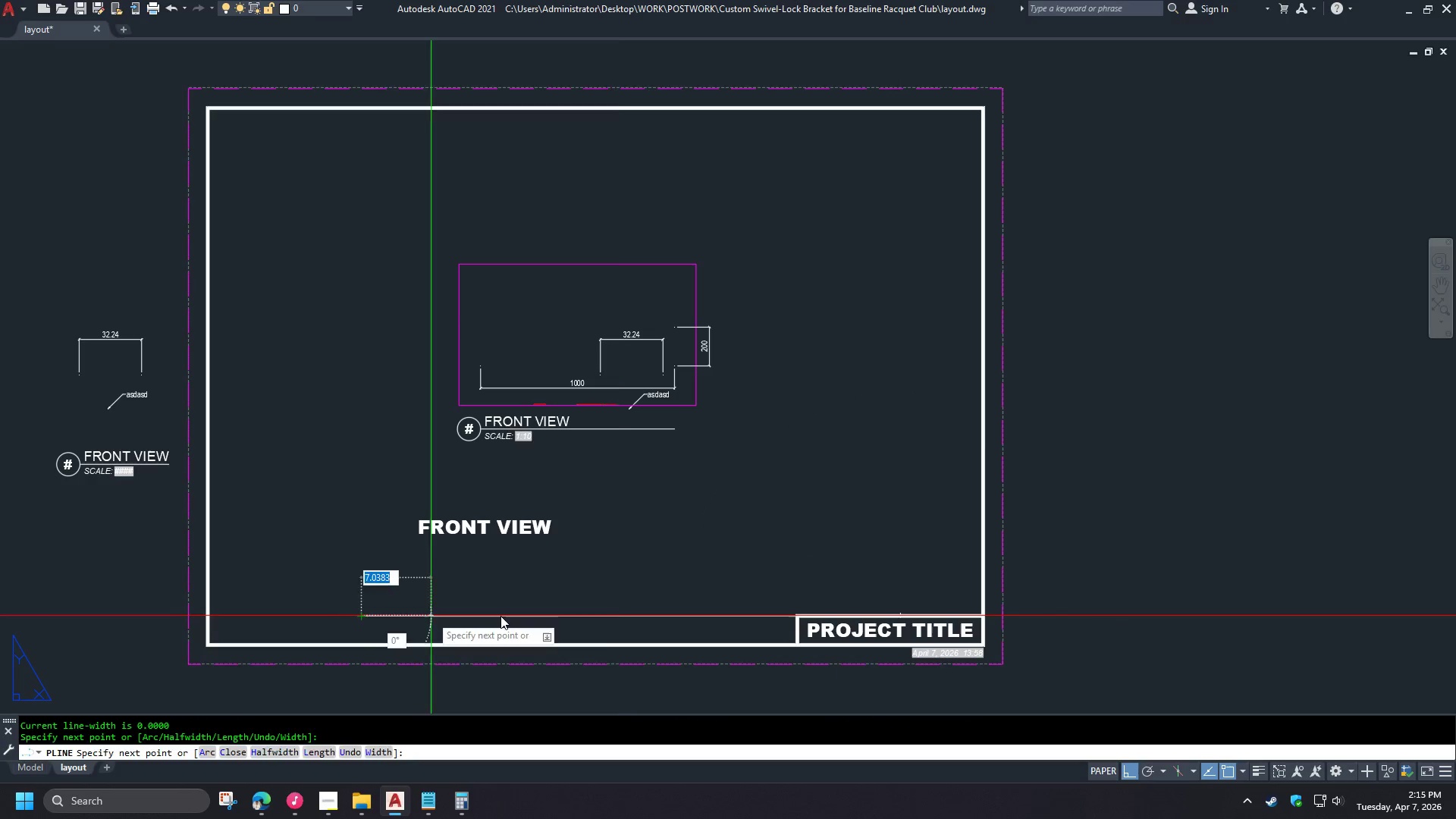 
key(Space)
 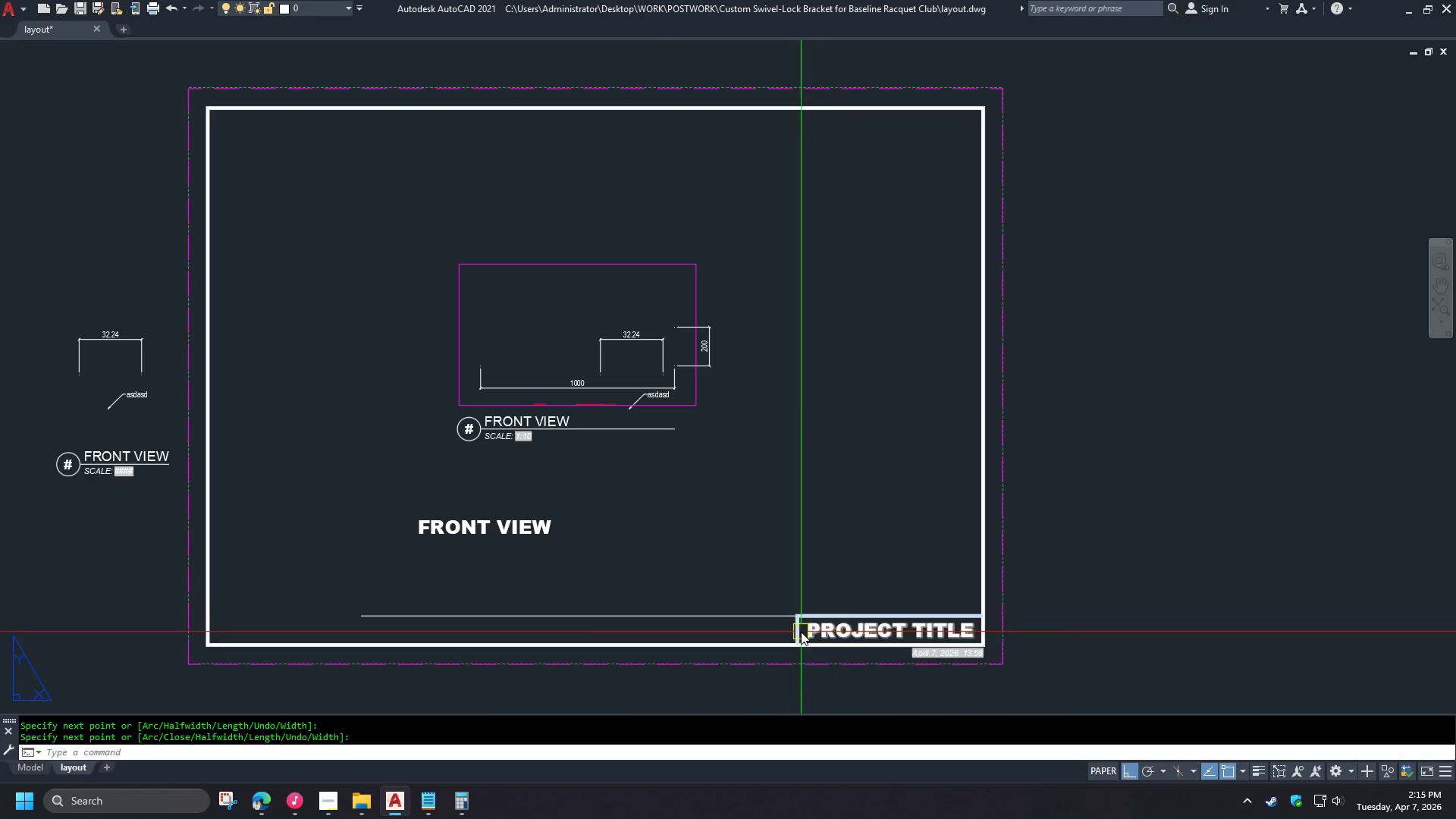 
left_click([811, 631])
 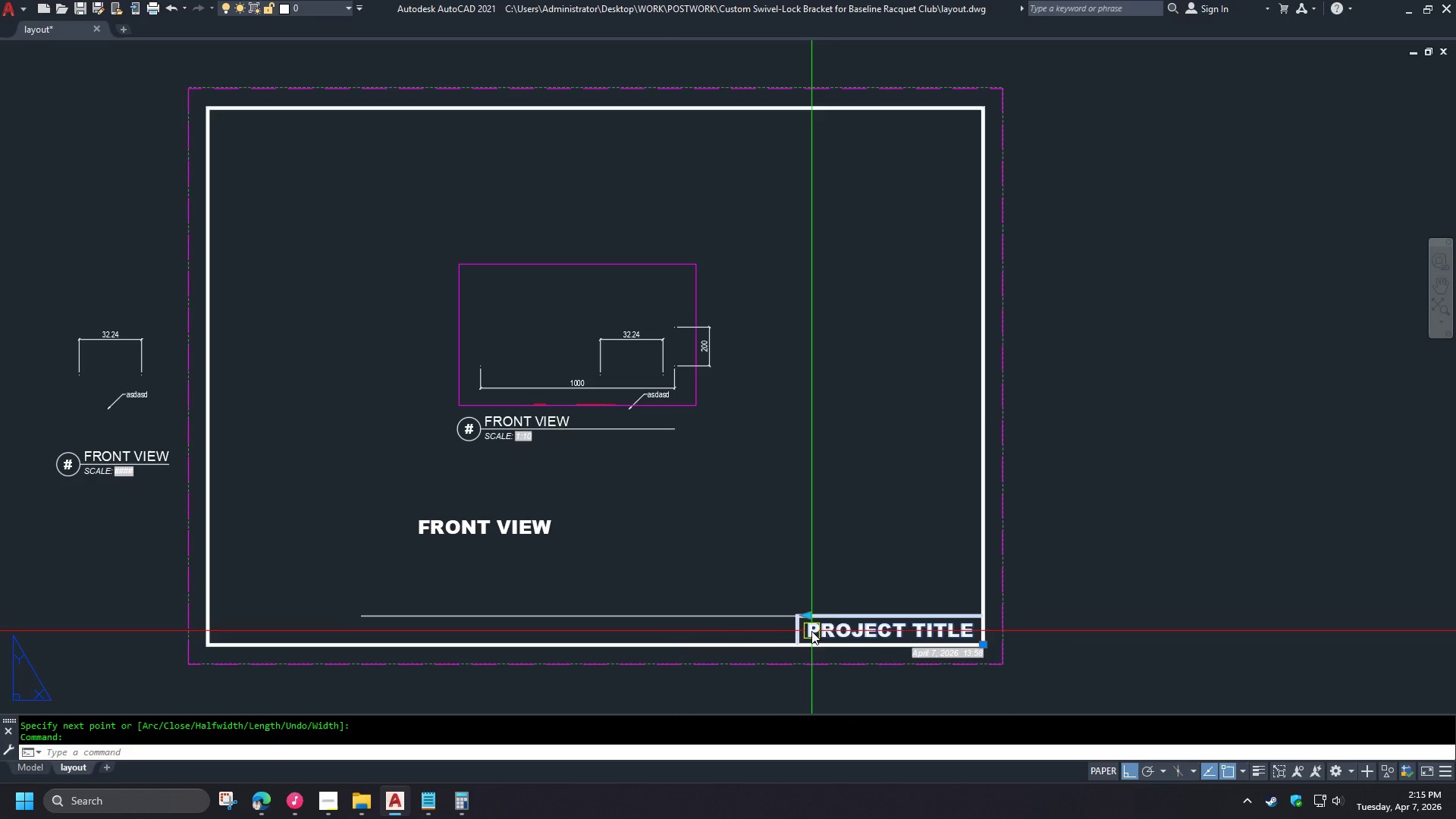 
type(e ma )
 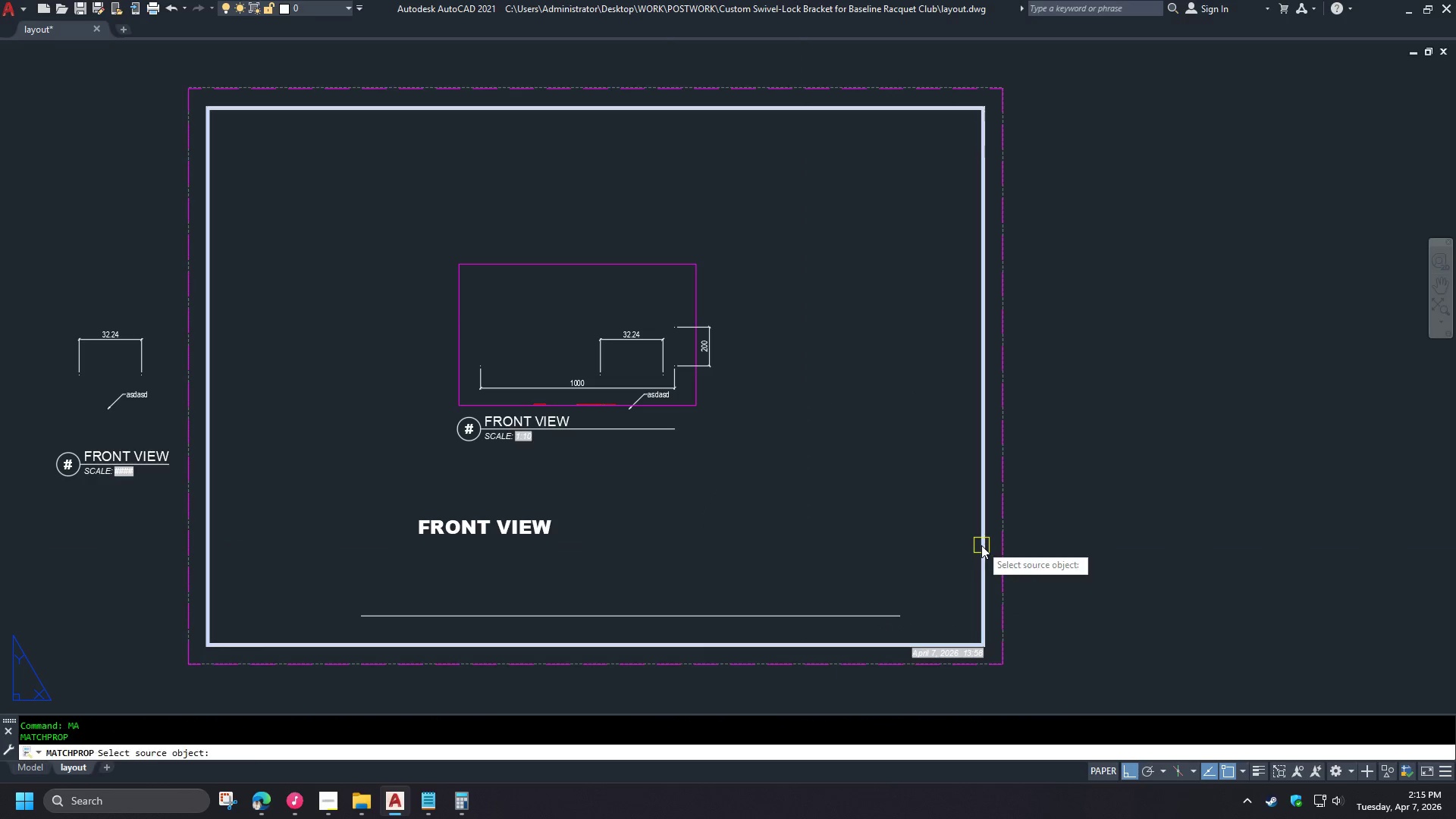 
left_click([981, 545])
 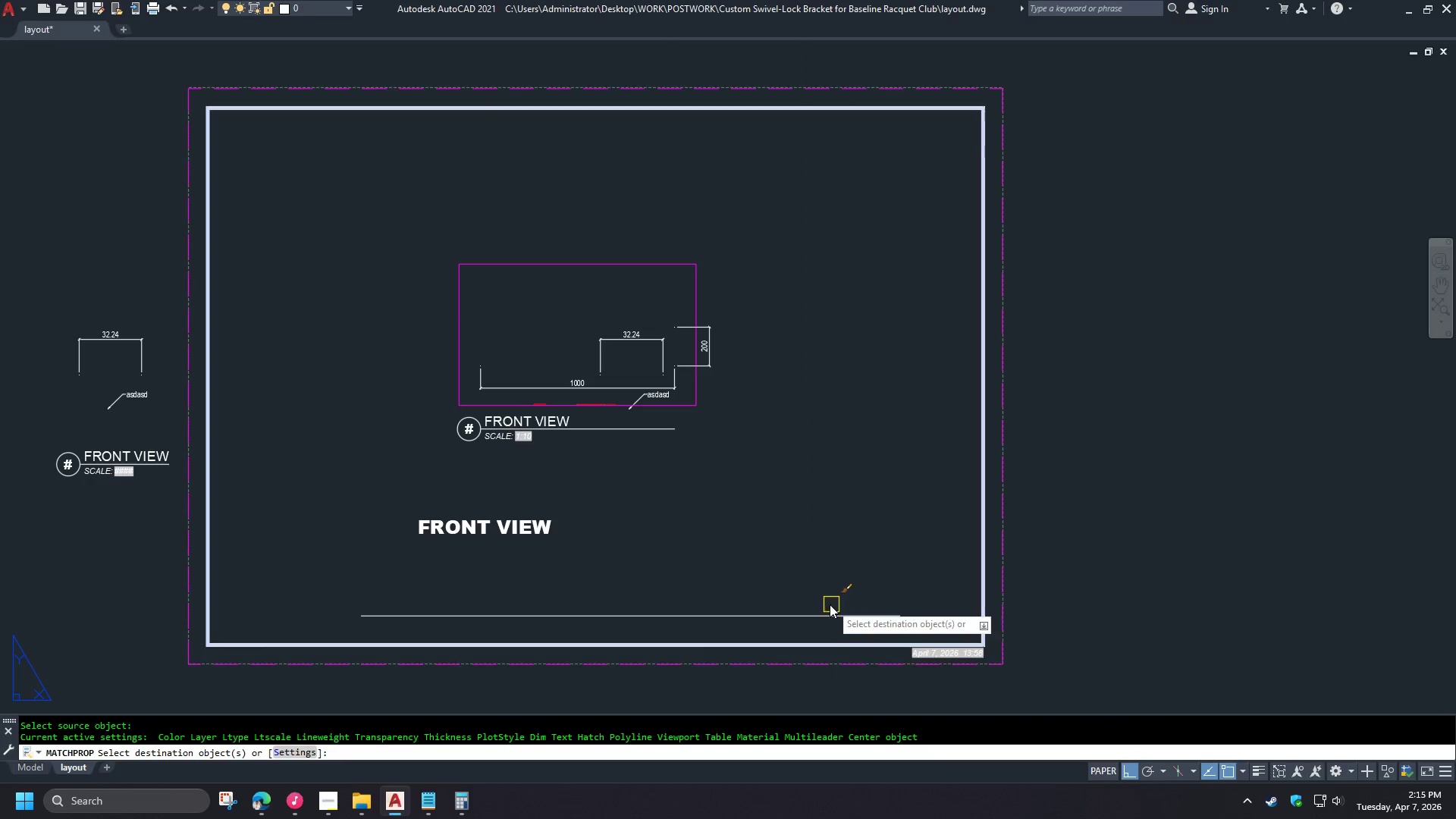 
left_click([823, 625])
 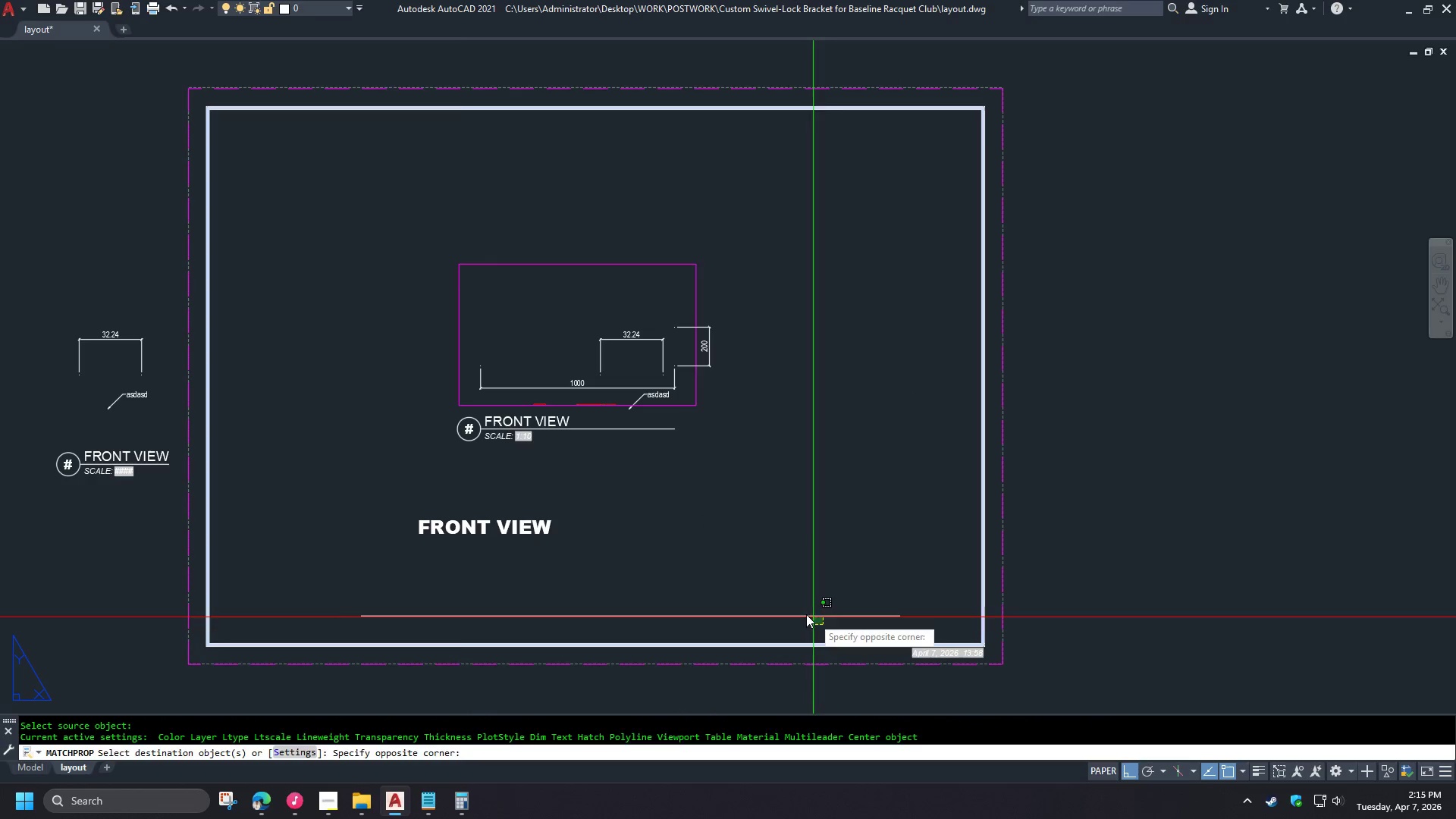 
key(Space)
 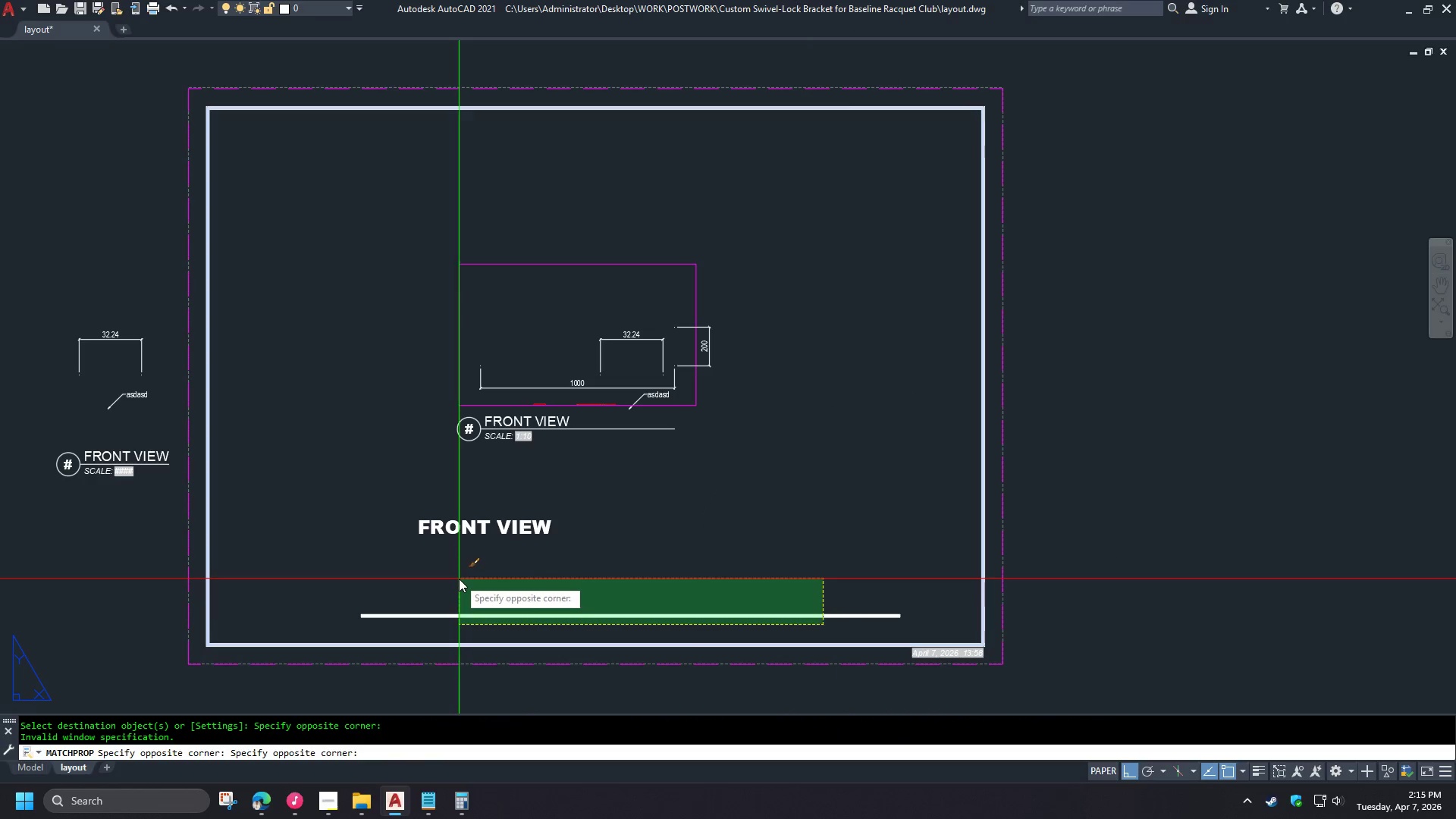 
left_click([453, 579])
 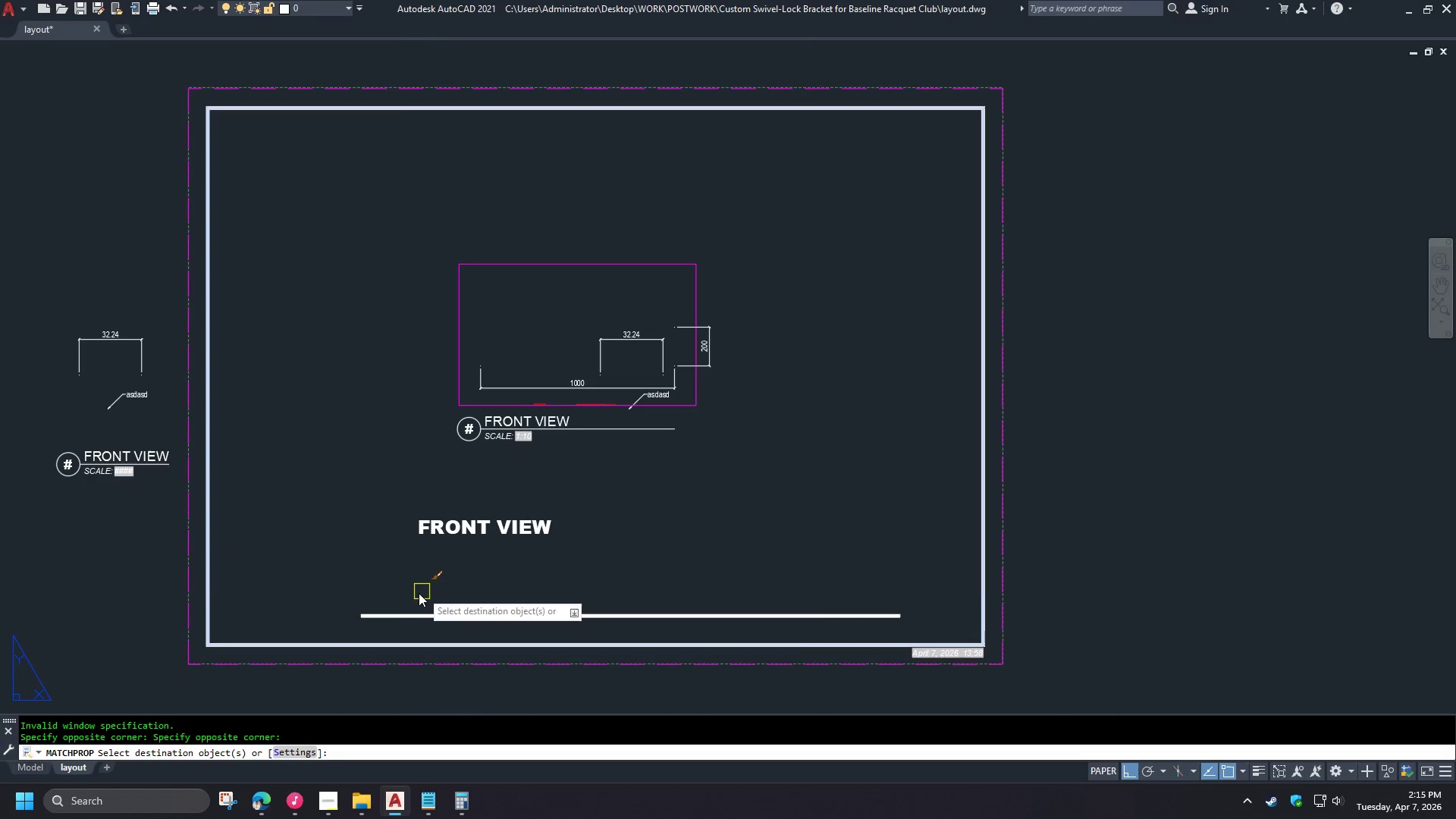 
type( ex  )
 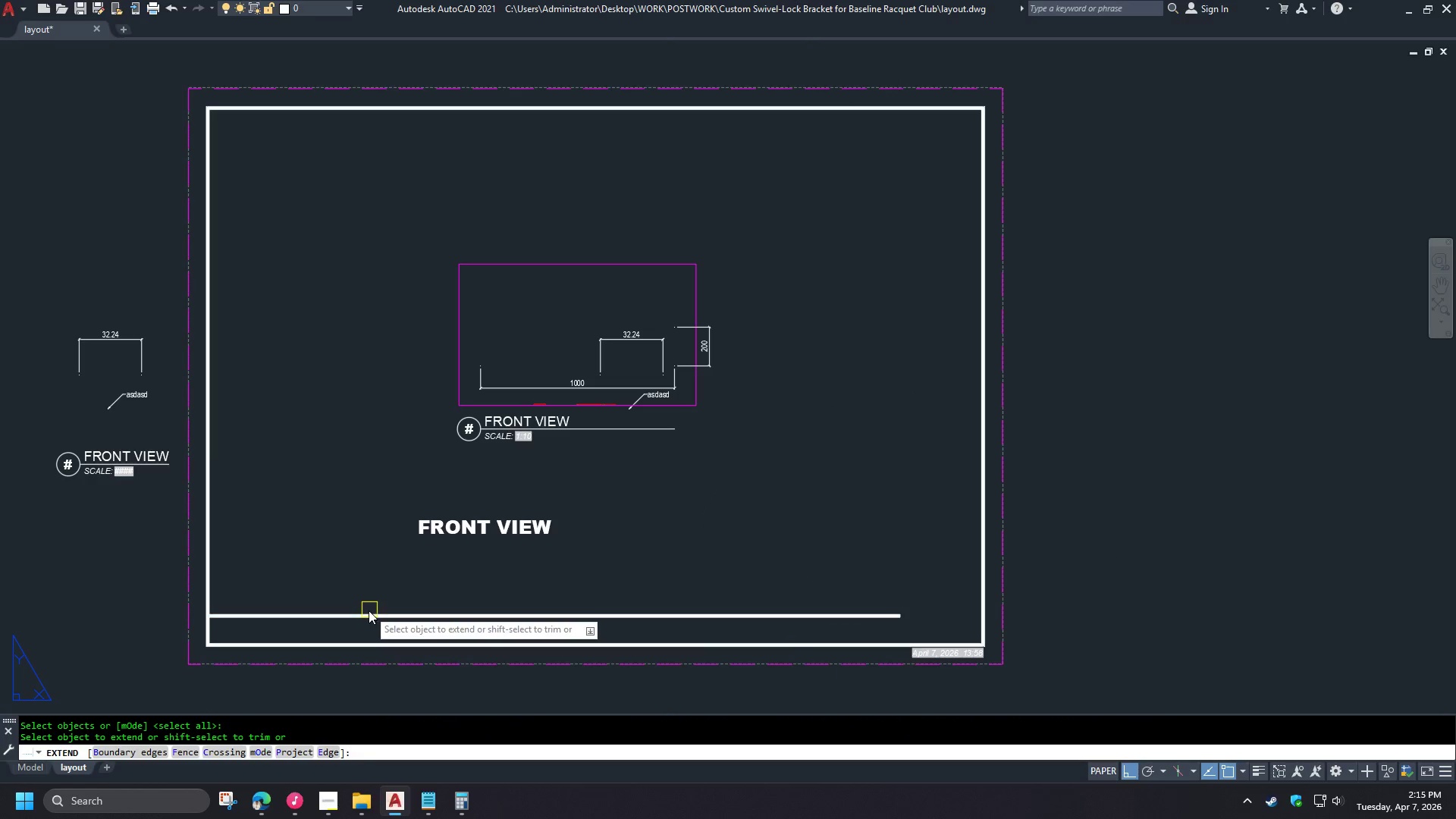 
left_click_drag(start_coordinate=[369, 610], to_coordinate=[367, 613])
 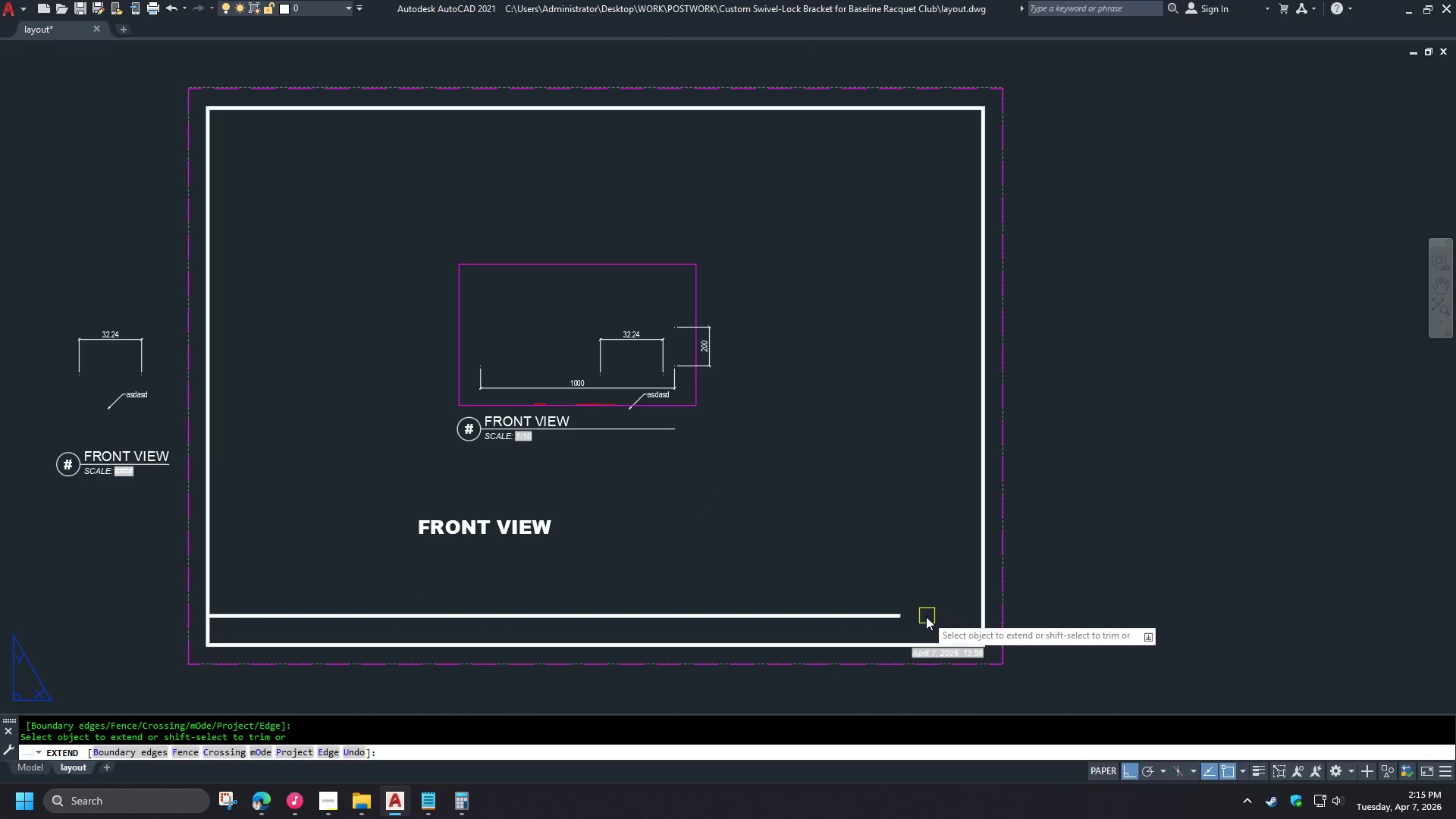 
left_click([896, 619])
 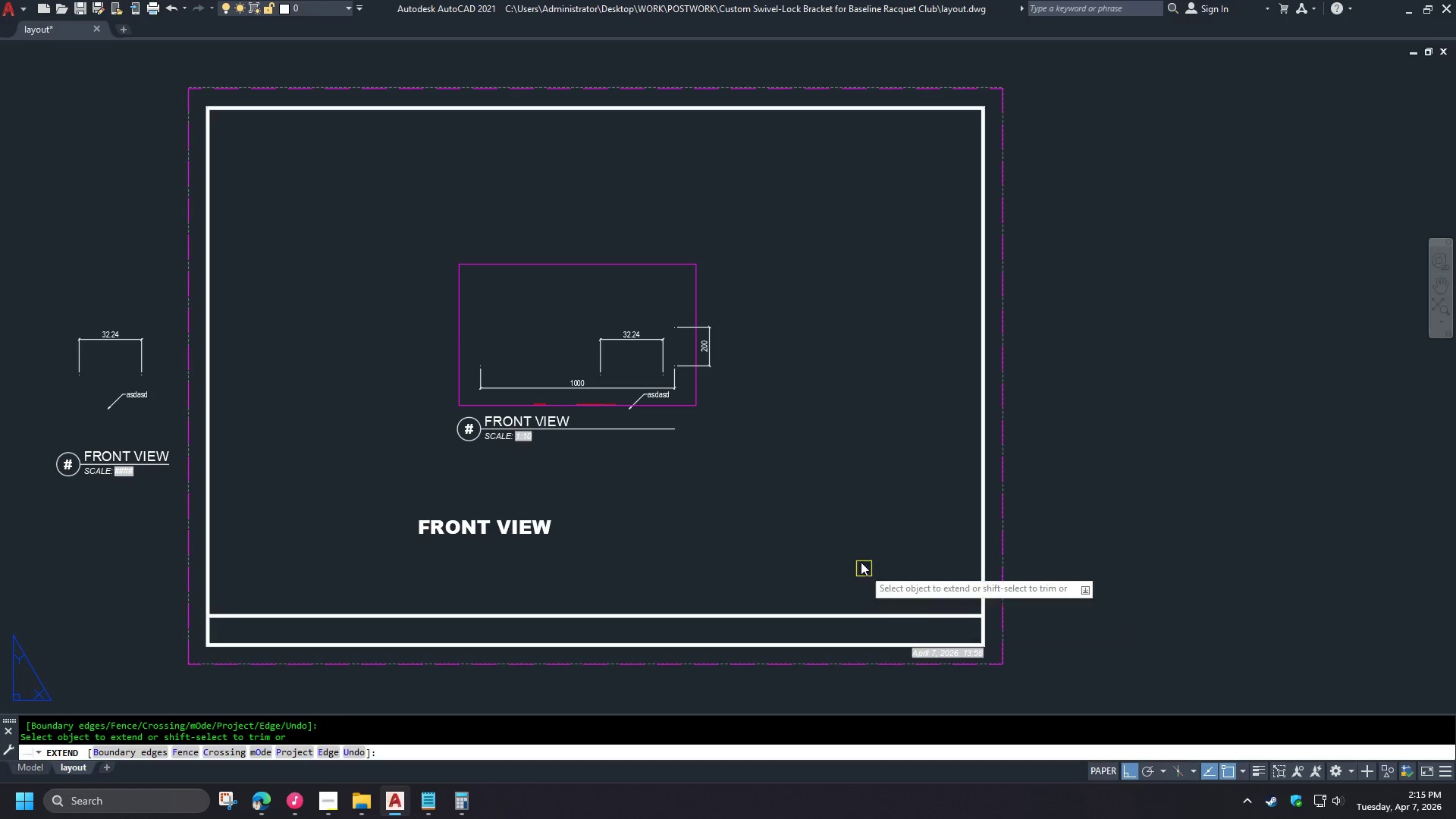 
key(Space)
 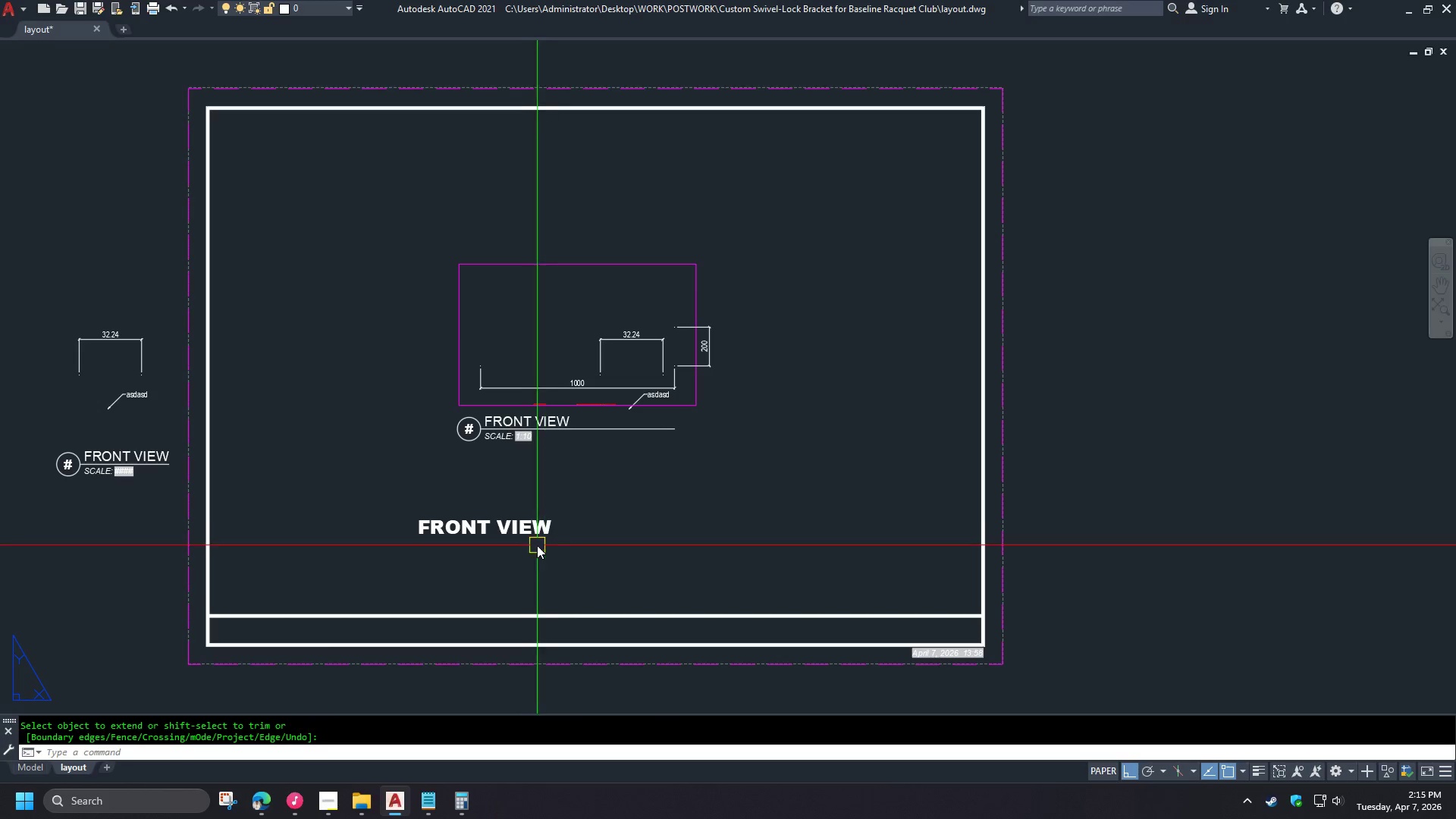 
left_click([497, 529])
 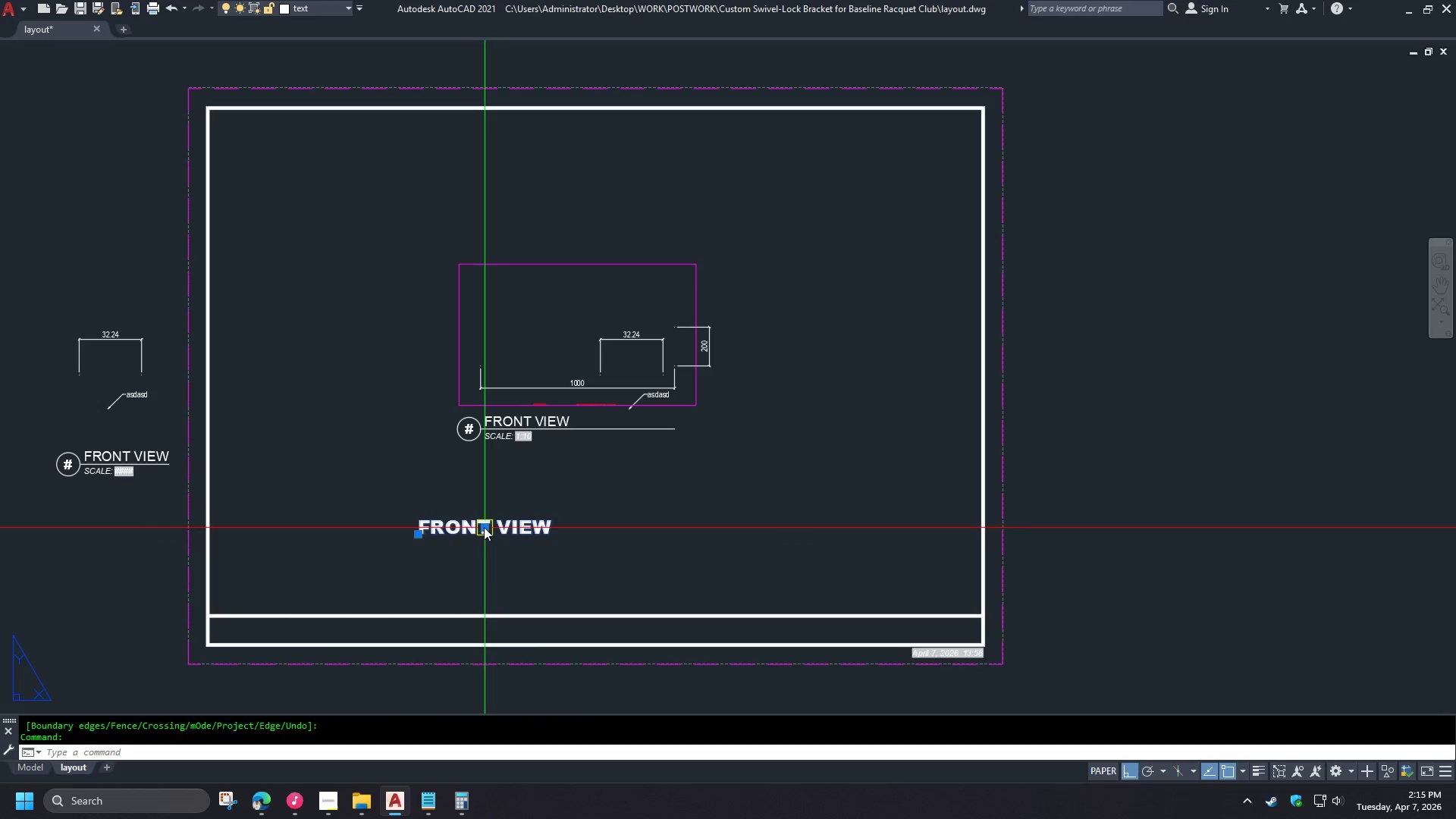 
left_click([484, 527])
 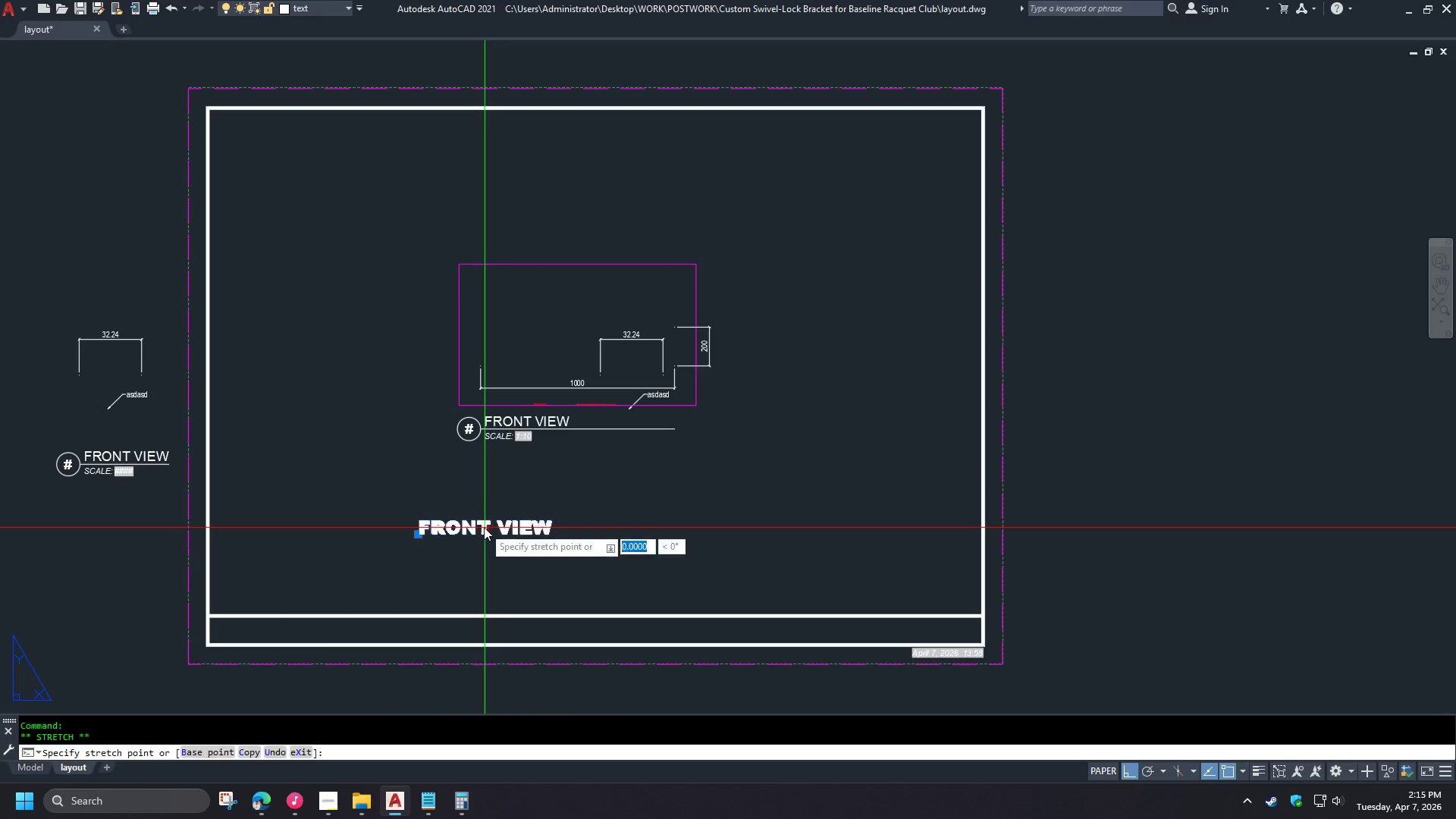 
hold_key(key=ShiftLeft, duration=0.34)
right_click([484, 529])
 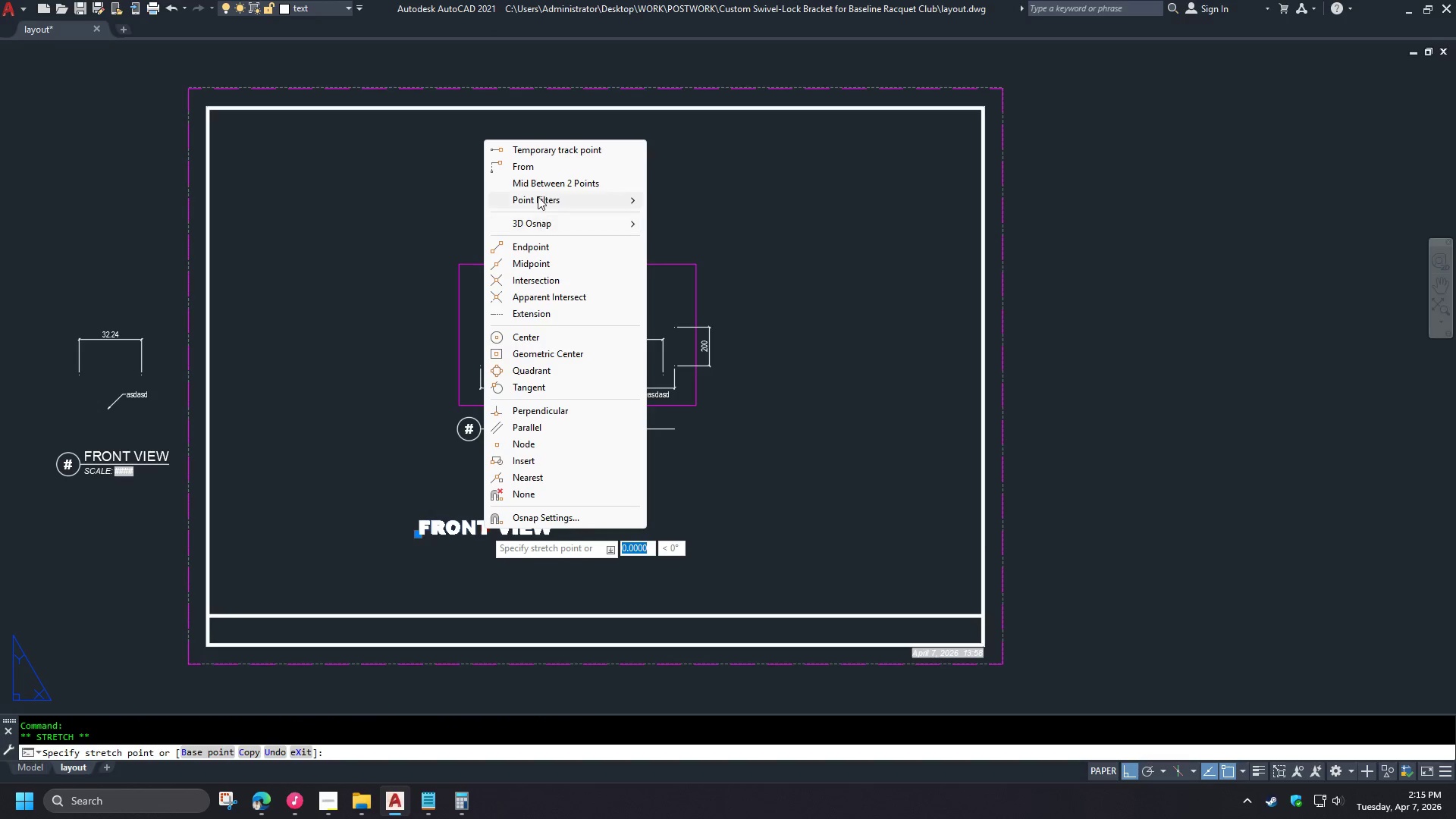 
left_click([545, 183])
 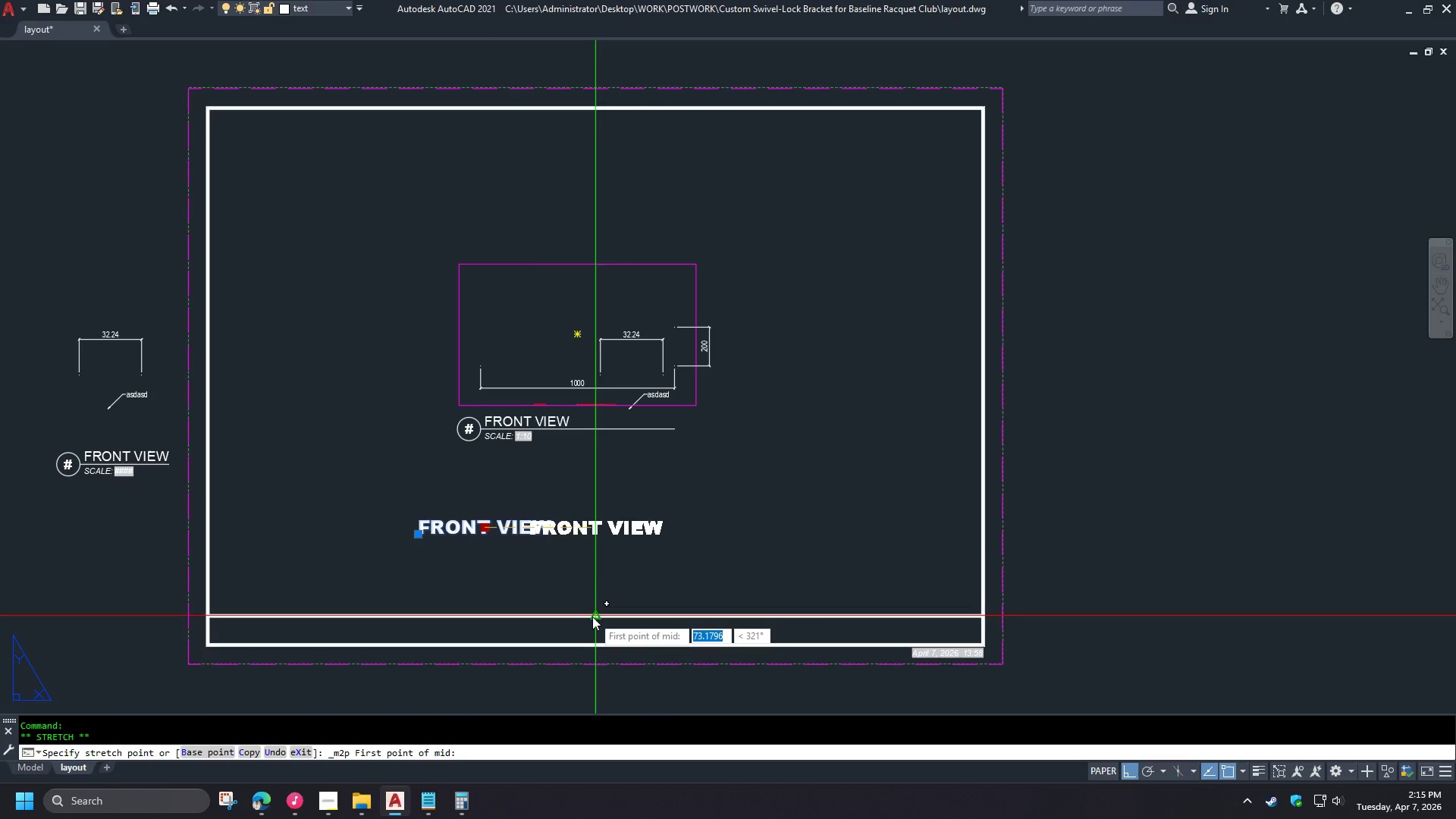 
left_click([590, 617])
 